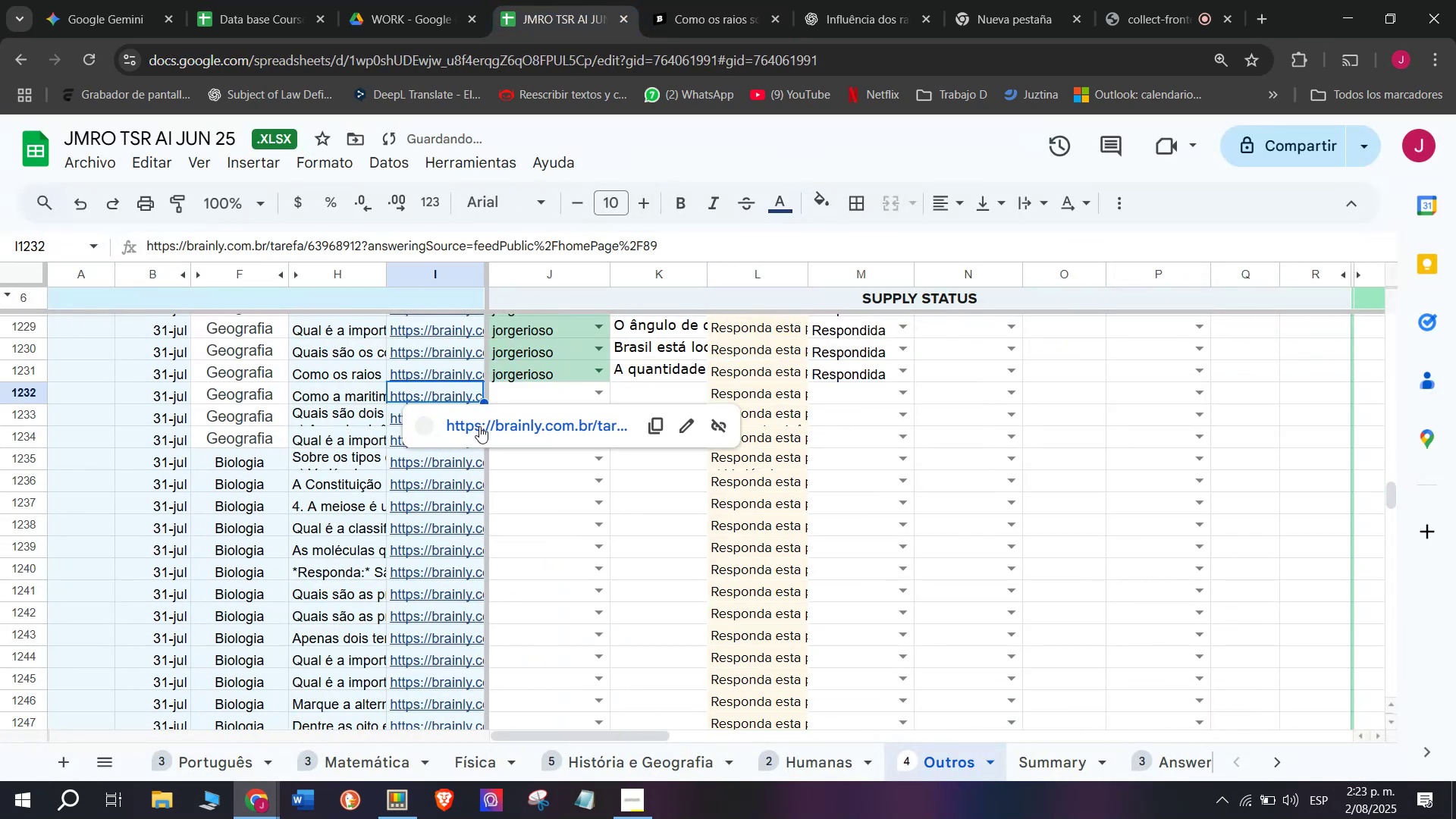 
left_click([479, 426])
 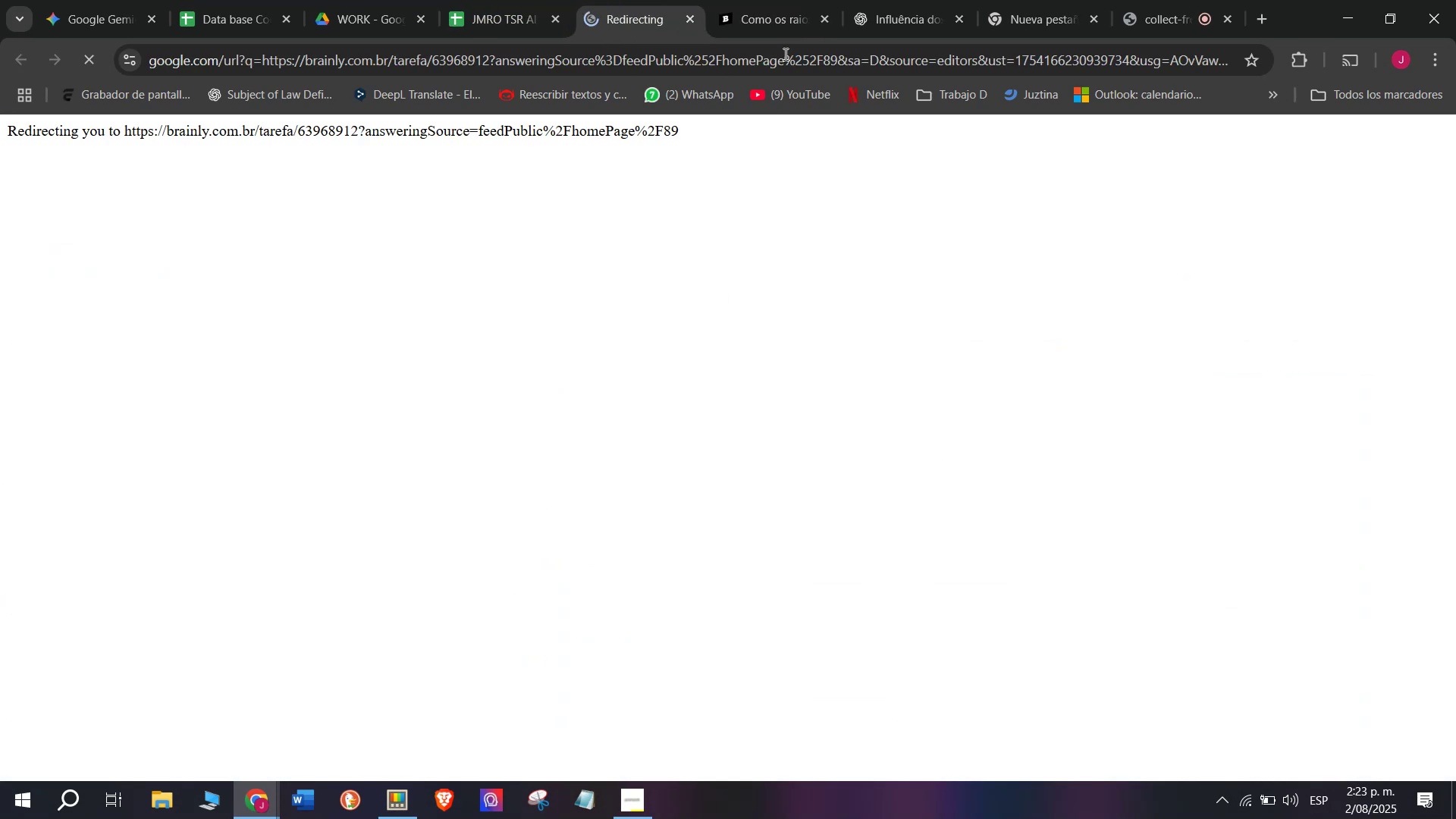 
left_click([787, 0])
 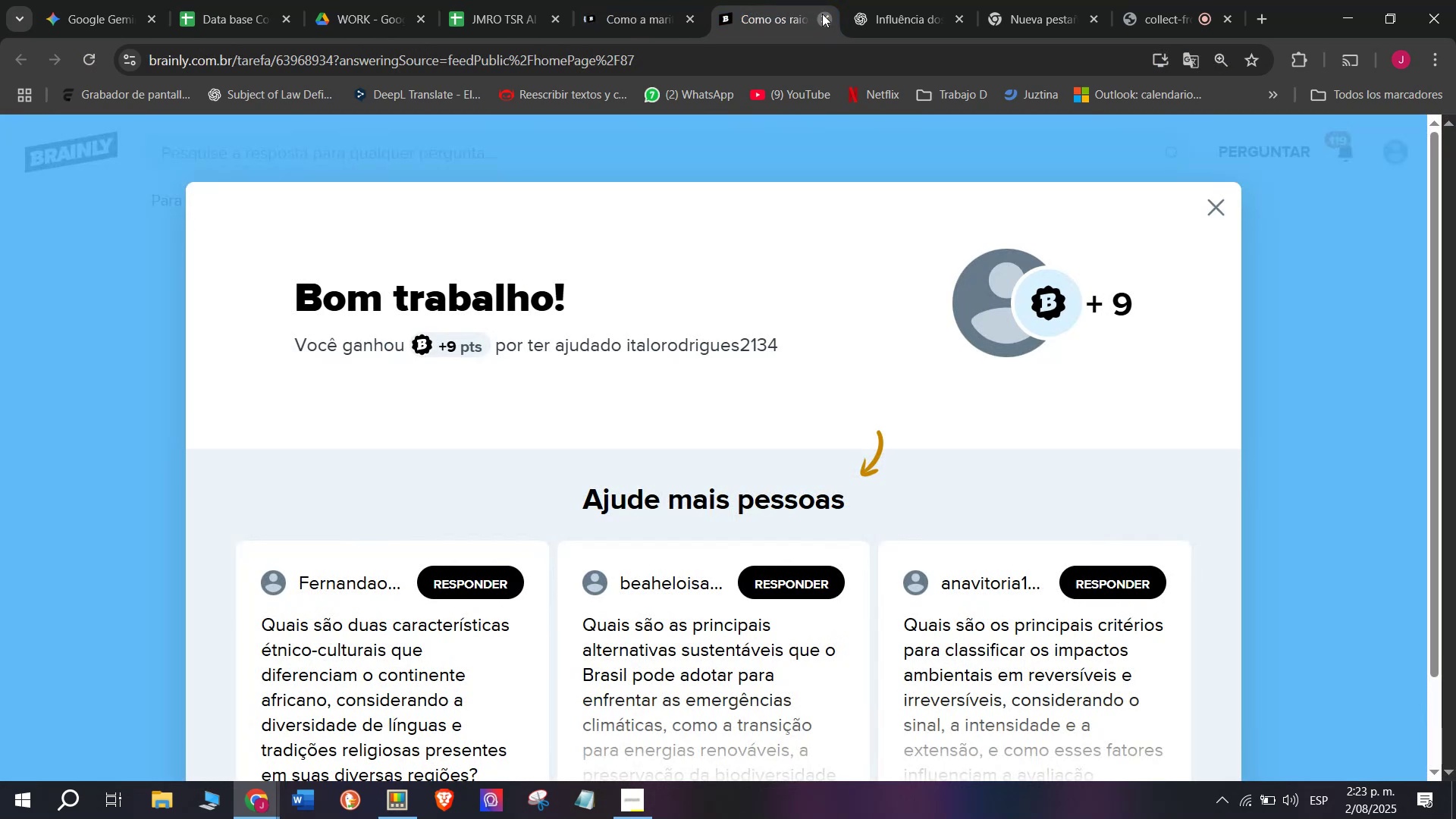 
double_click([594, 0])
 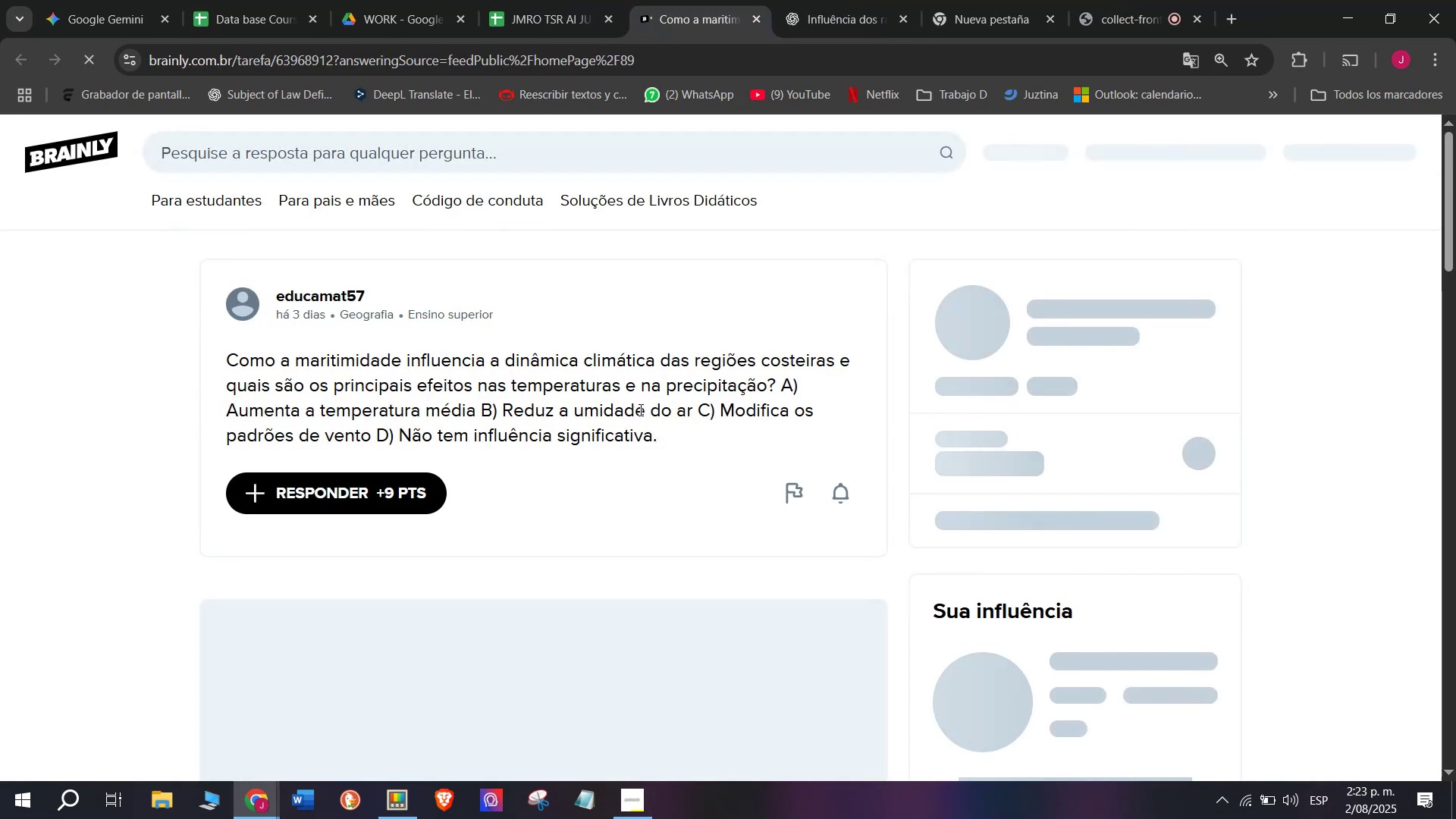 
left_click_drag(start_coordinate=[661, 438], to_coordinate=[218, 365])
 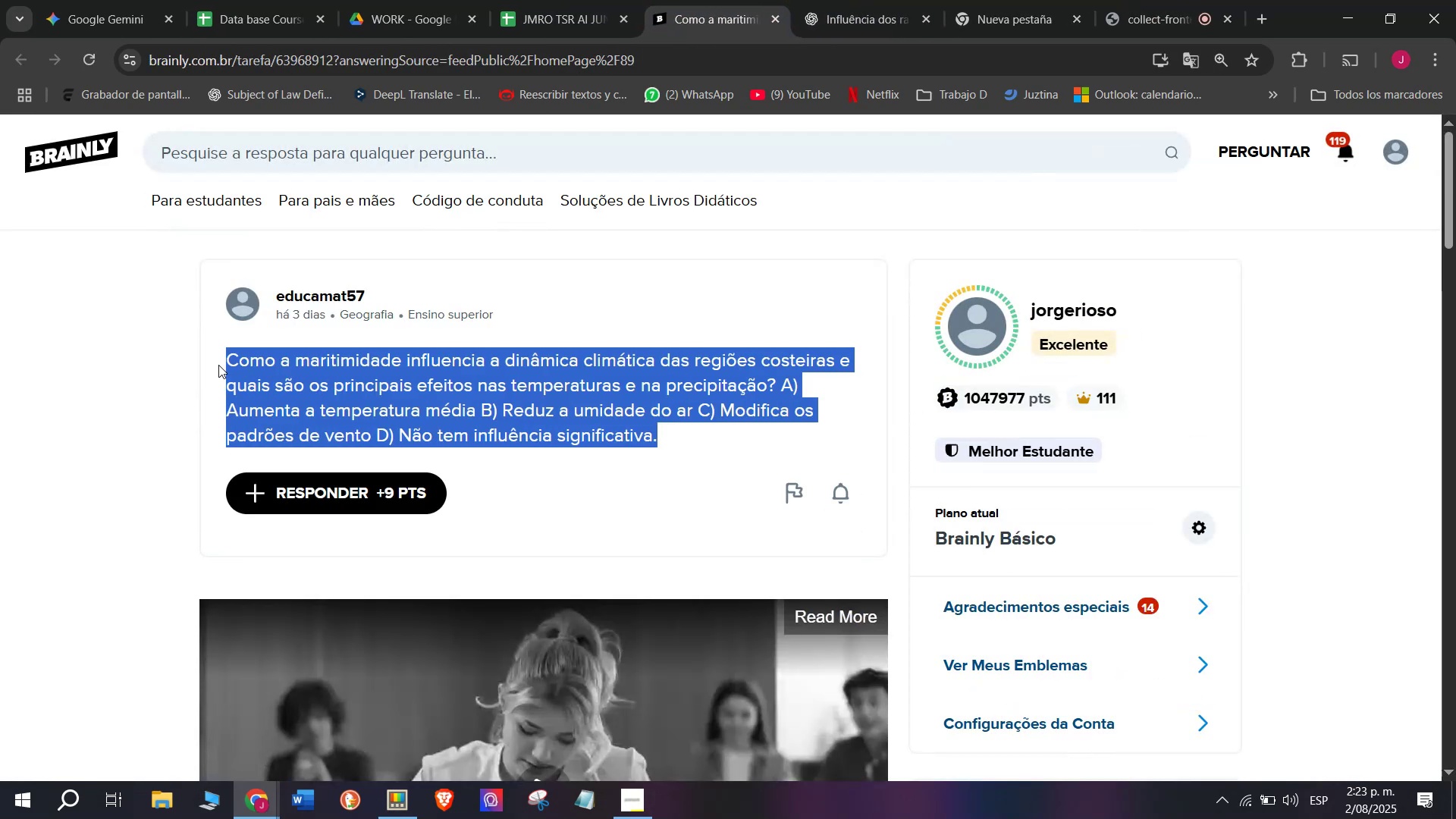 
key(Control+C)
 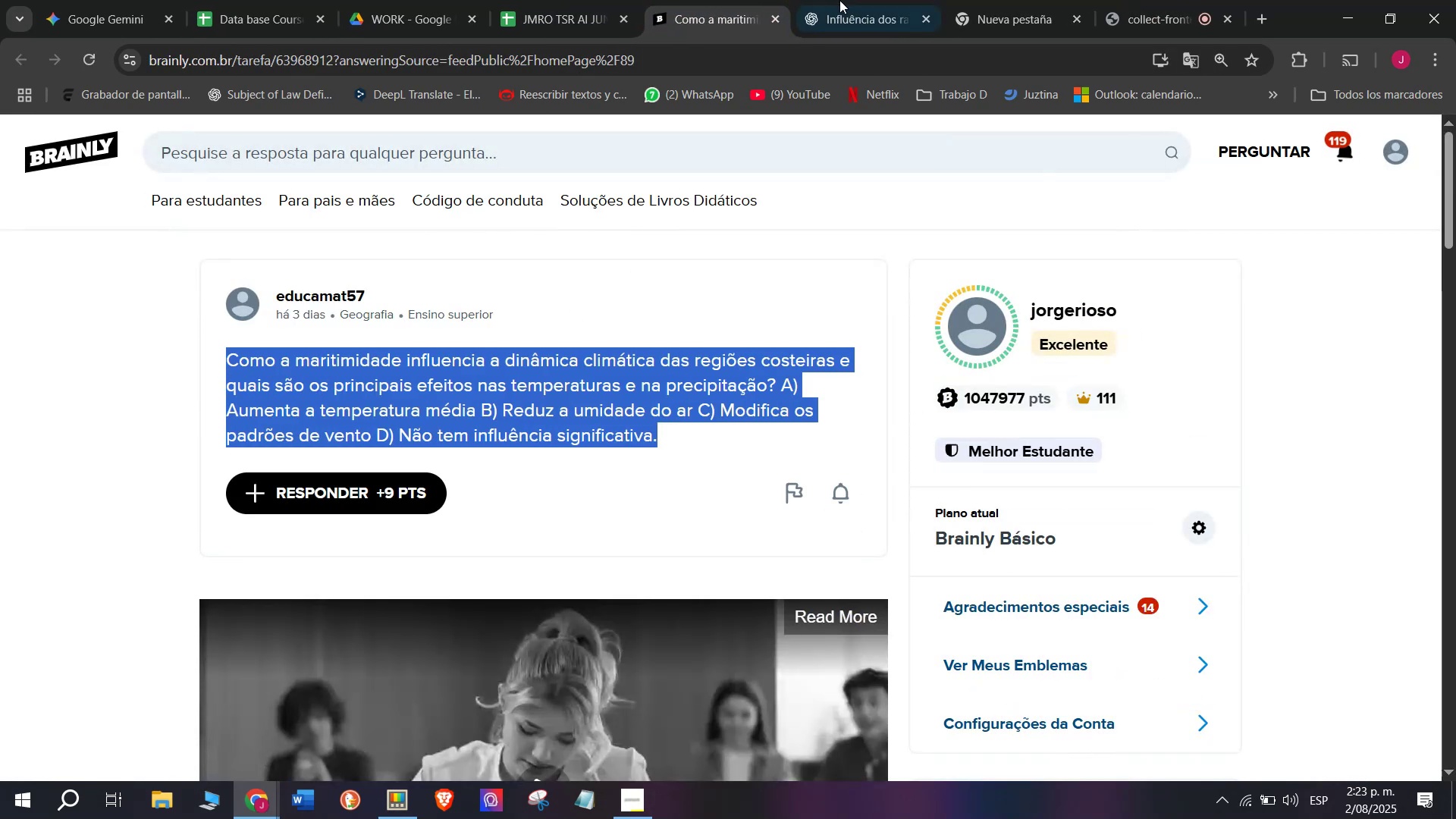 
left_click([842, 0])
 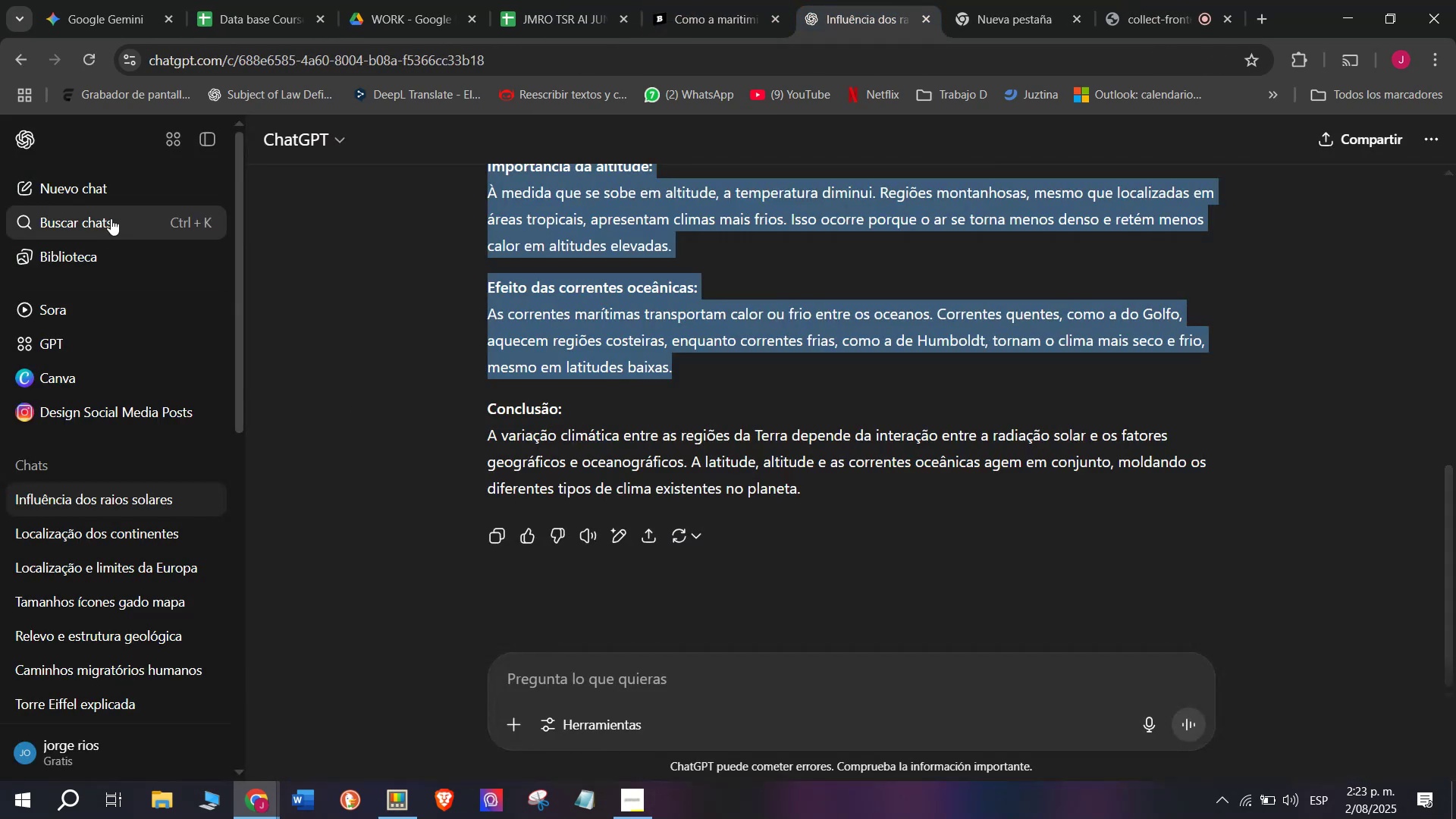 
left_click([99, 192])
 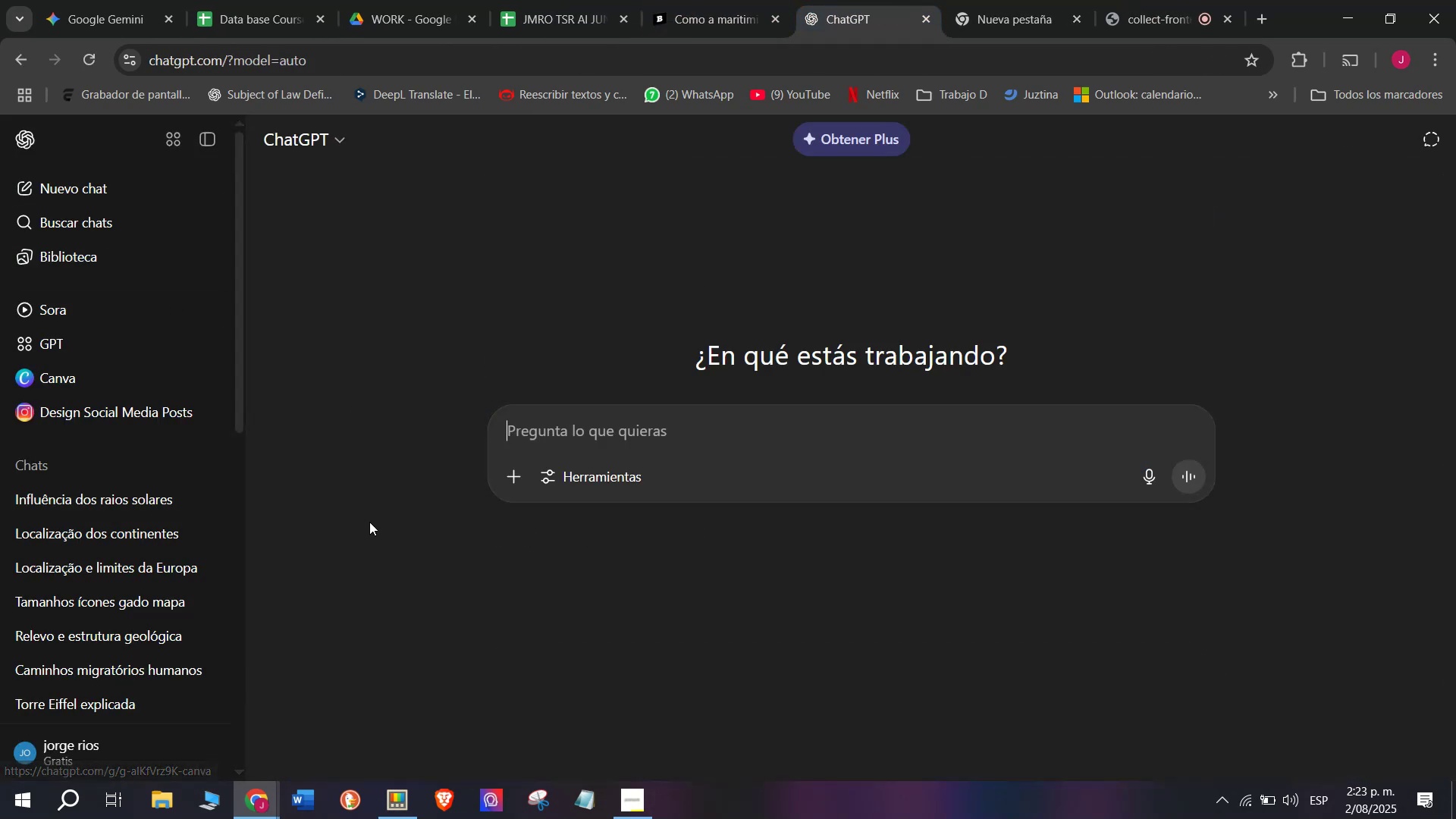 
key(Meta+V)
 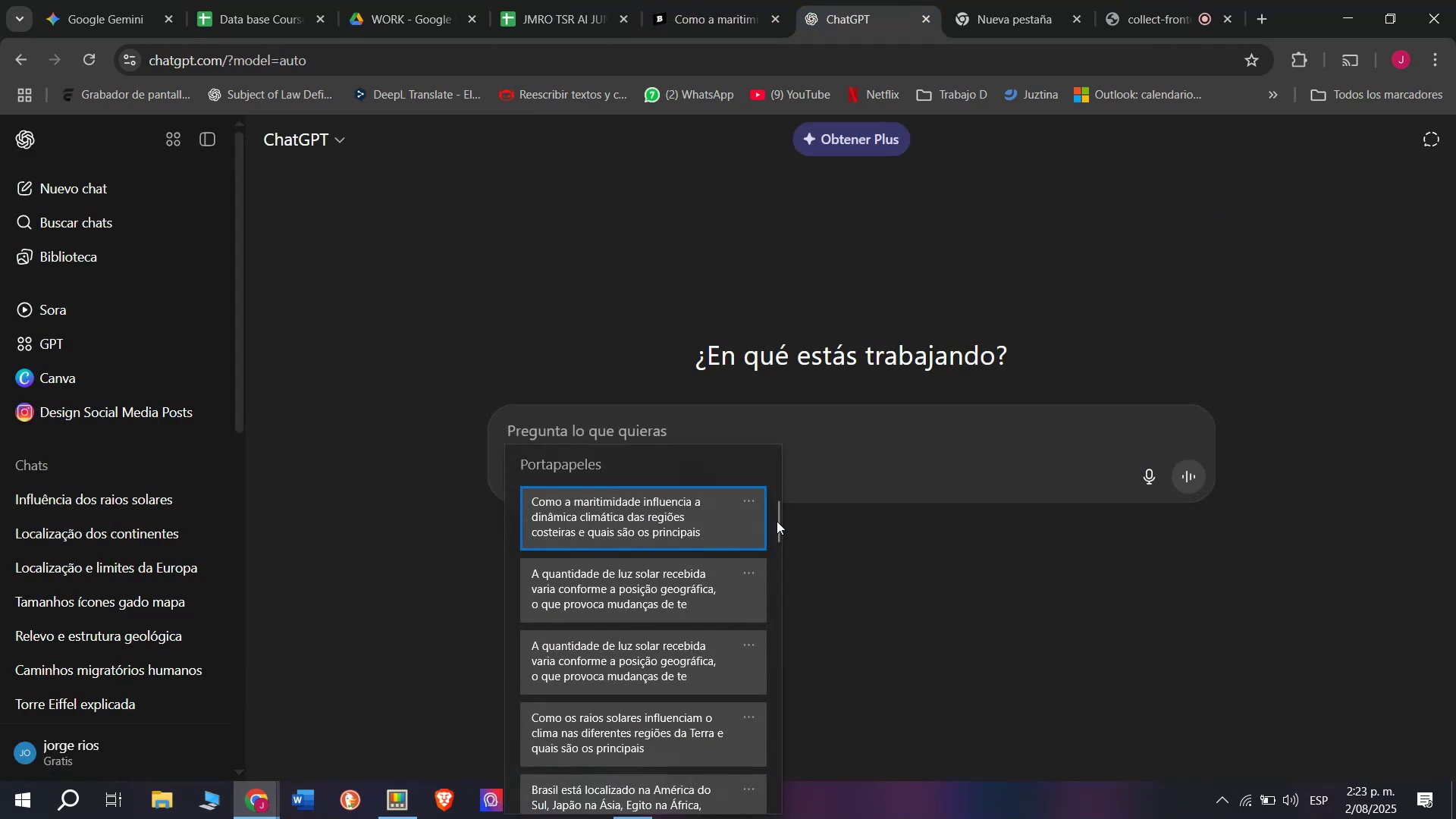 
left_click_drag(start_coordinate=[777, 521], to_coordinate=[739, 818])
 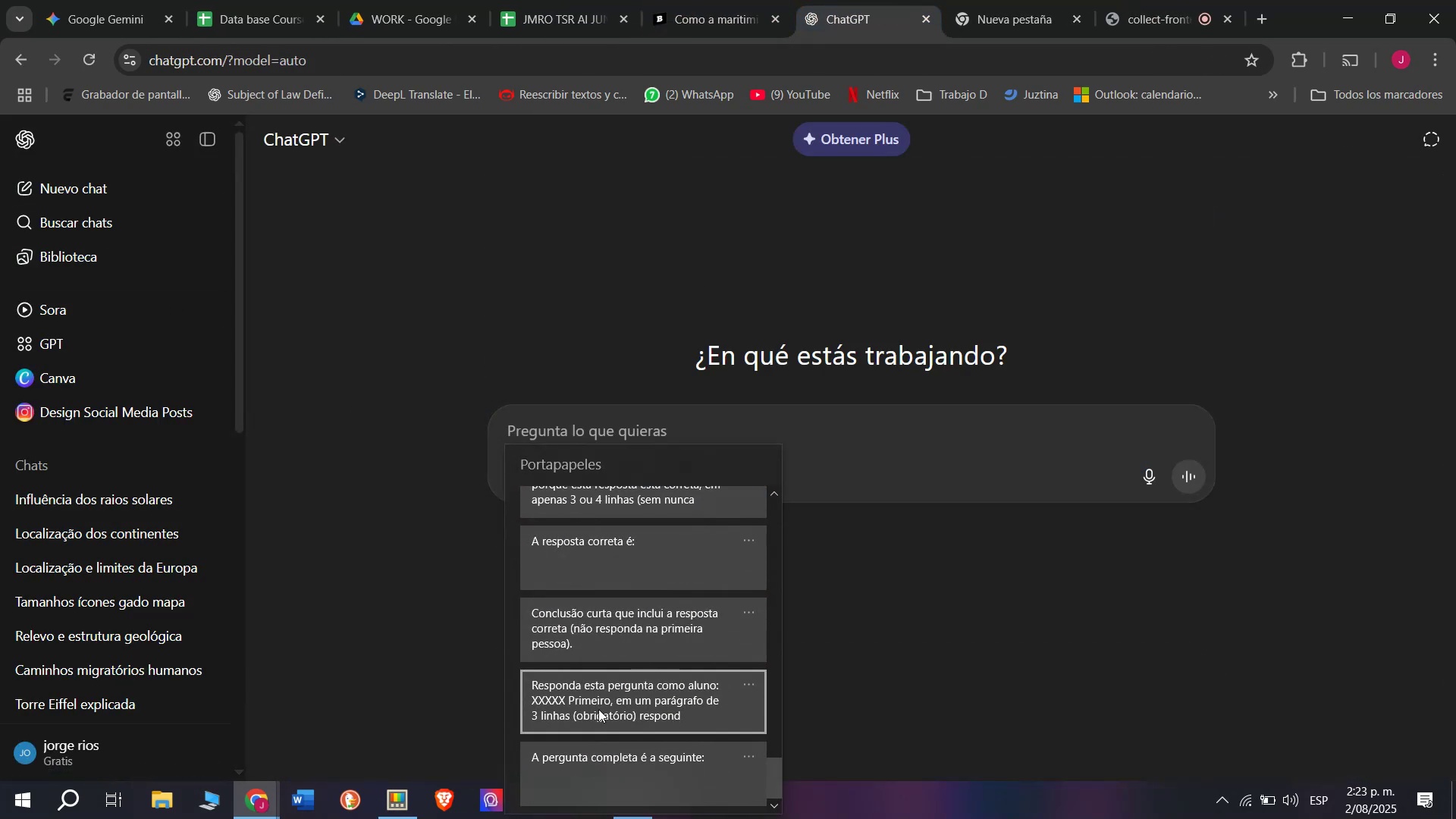 
left_click([598, 708])
 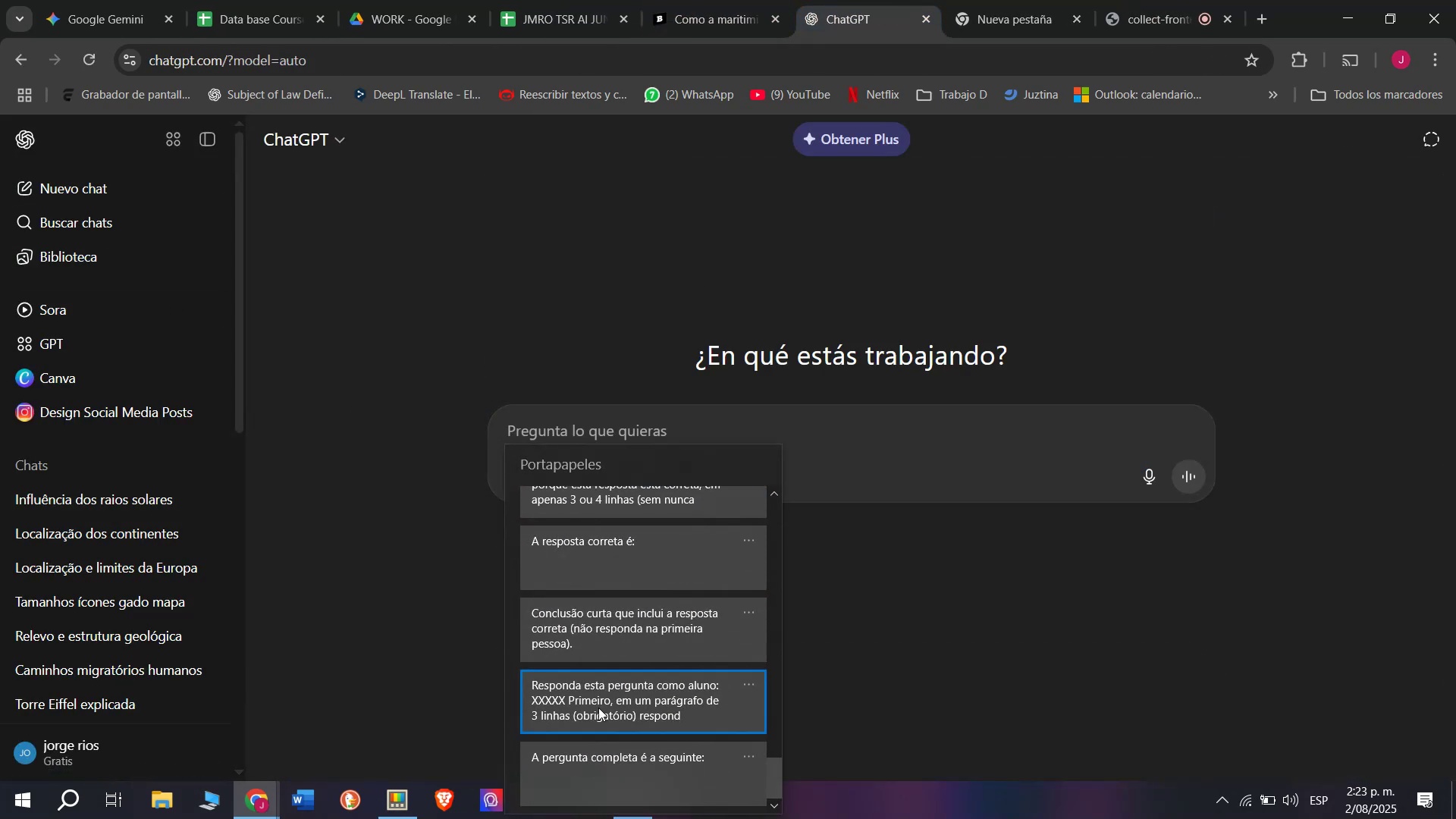 
key(Control+ControlLeft)
 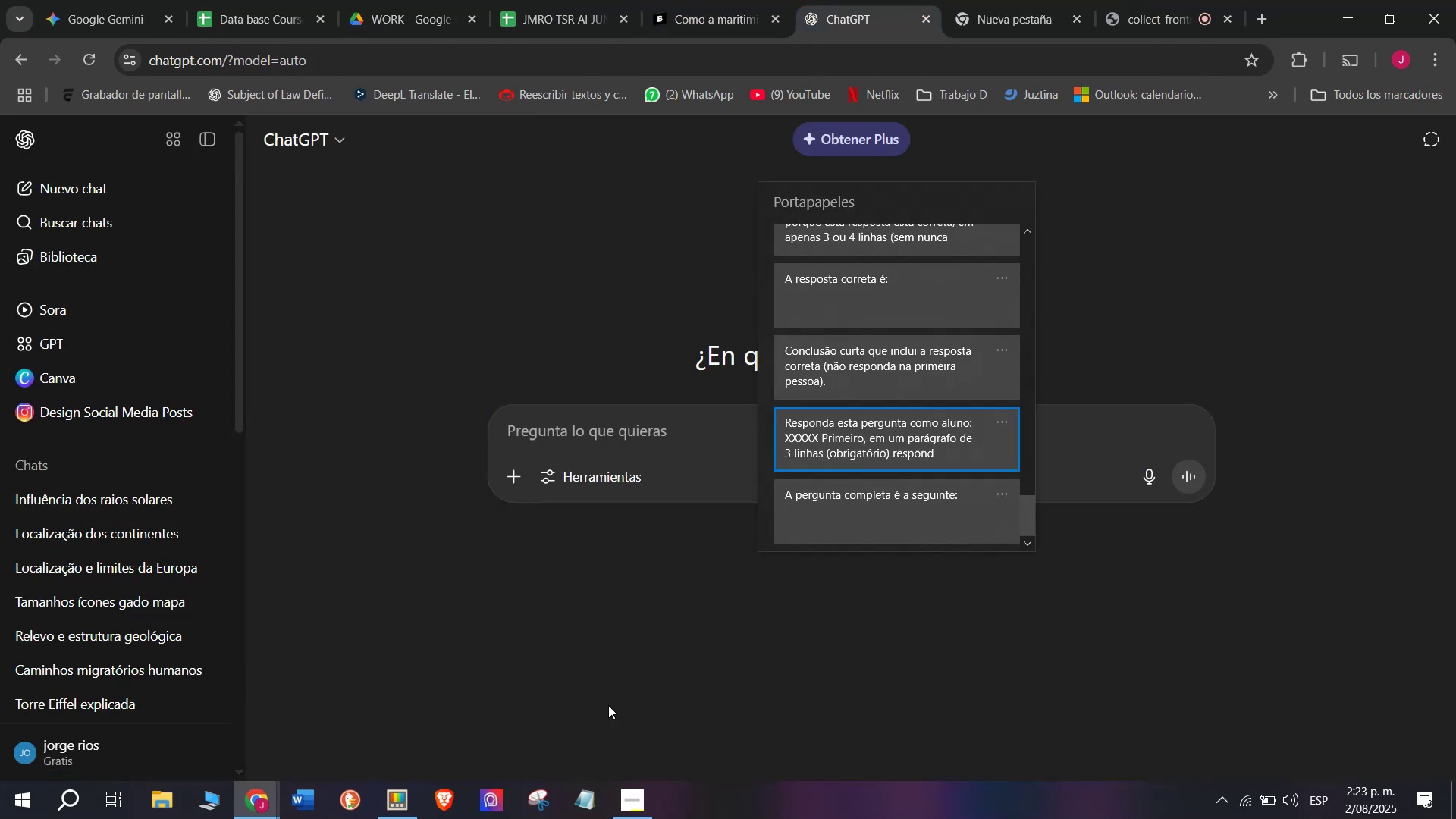 
key(Control+V)
 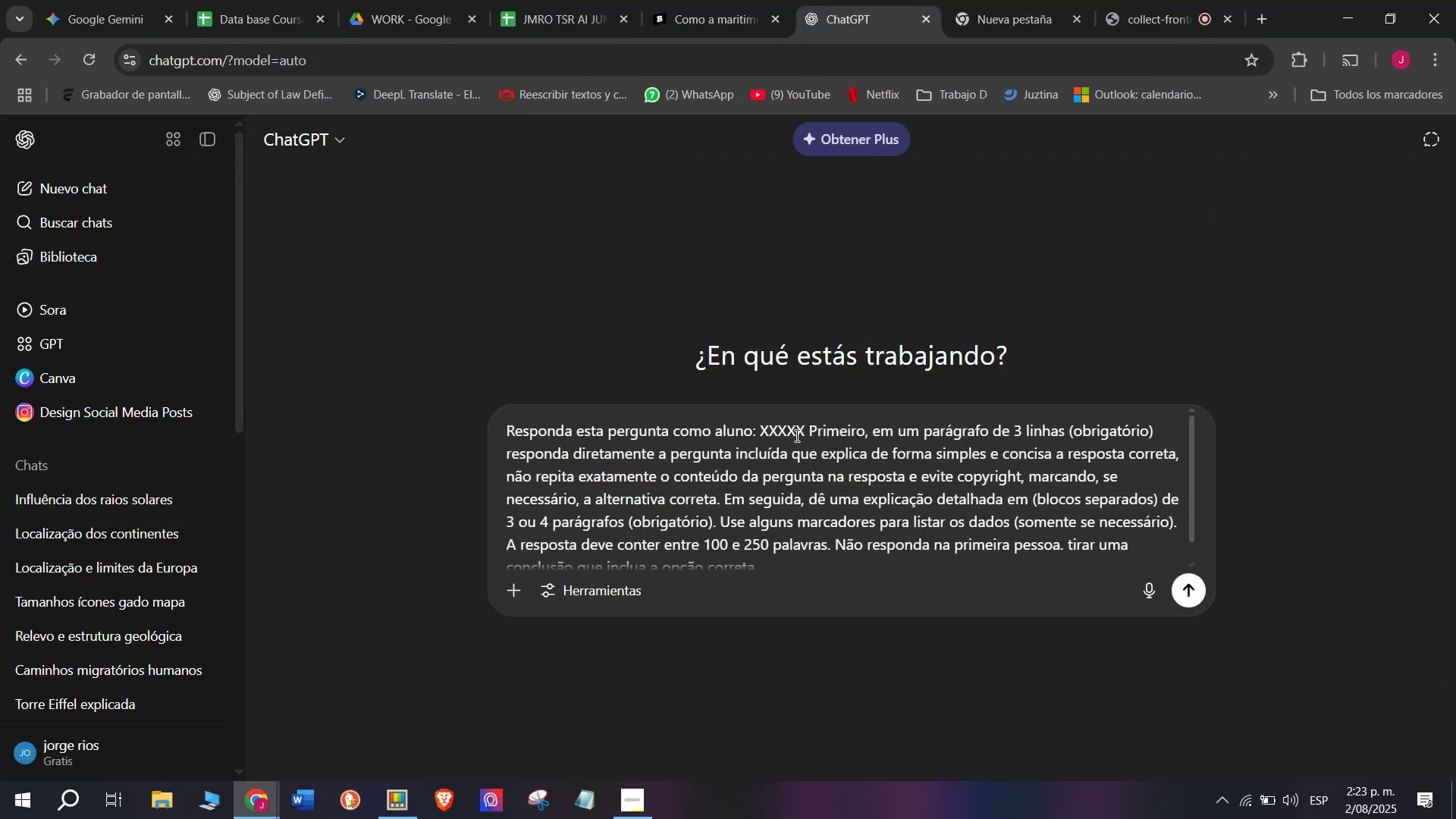 
left_click_drag(start_coordinate=[804, 433], to_coordinate=[761, 435])
 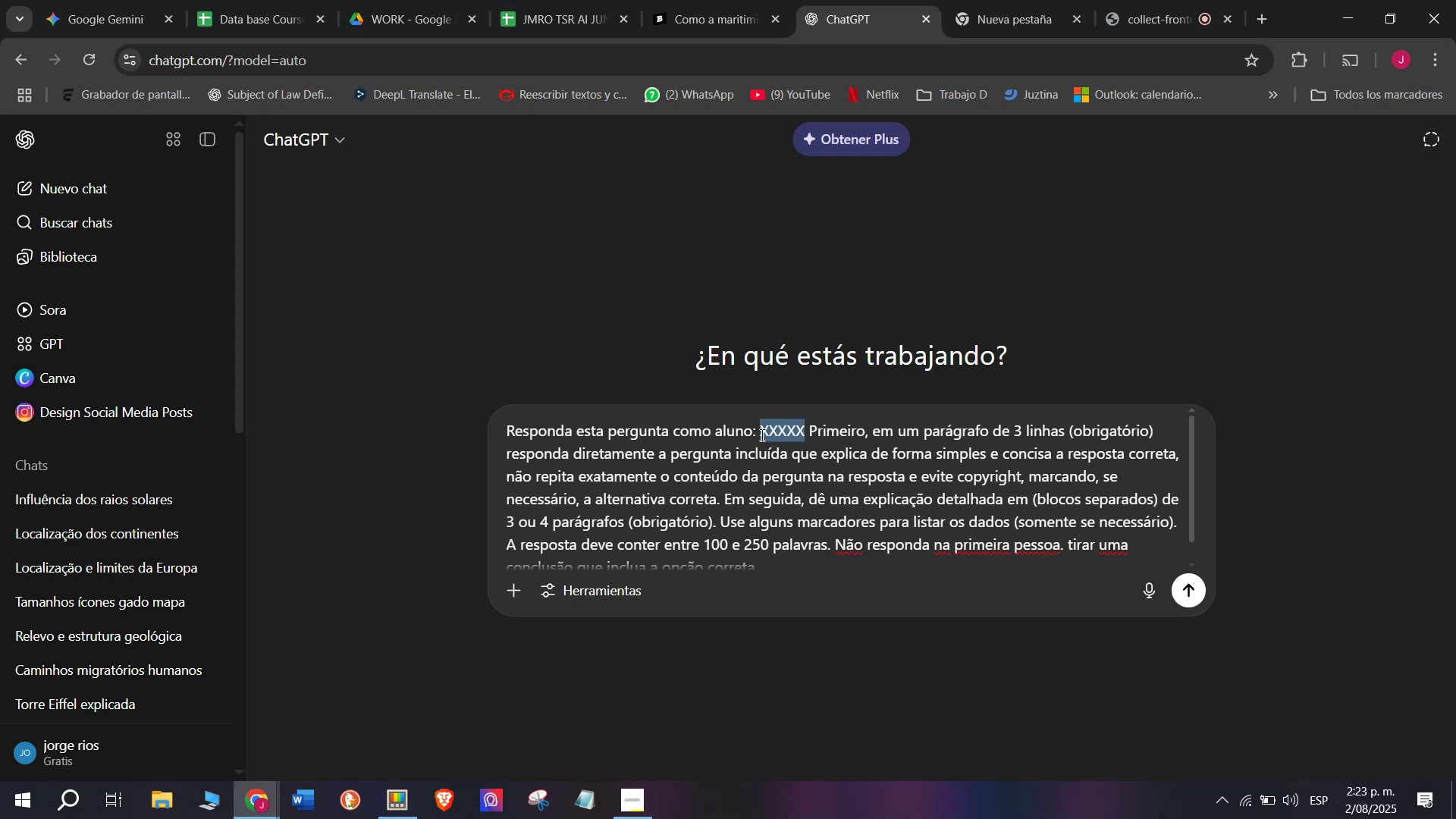 
key(Meta+MetaLeft)
 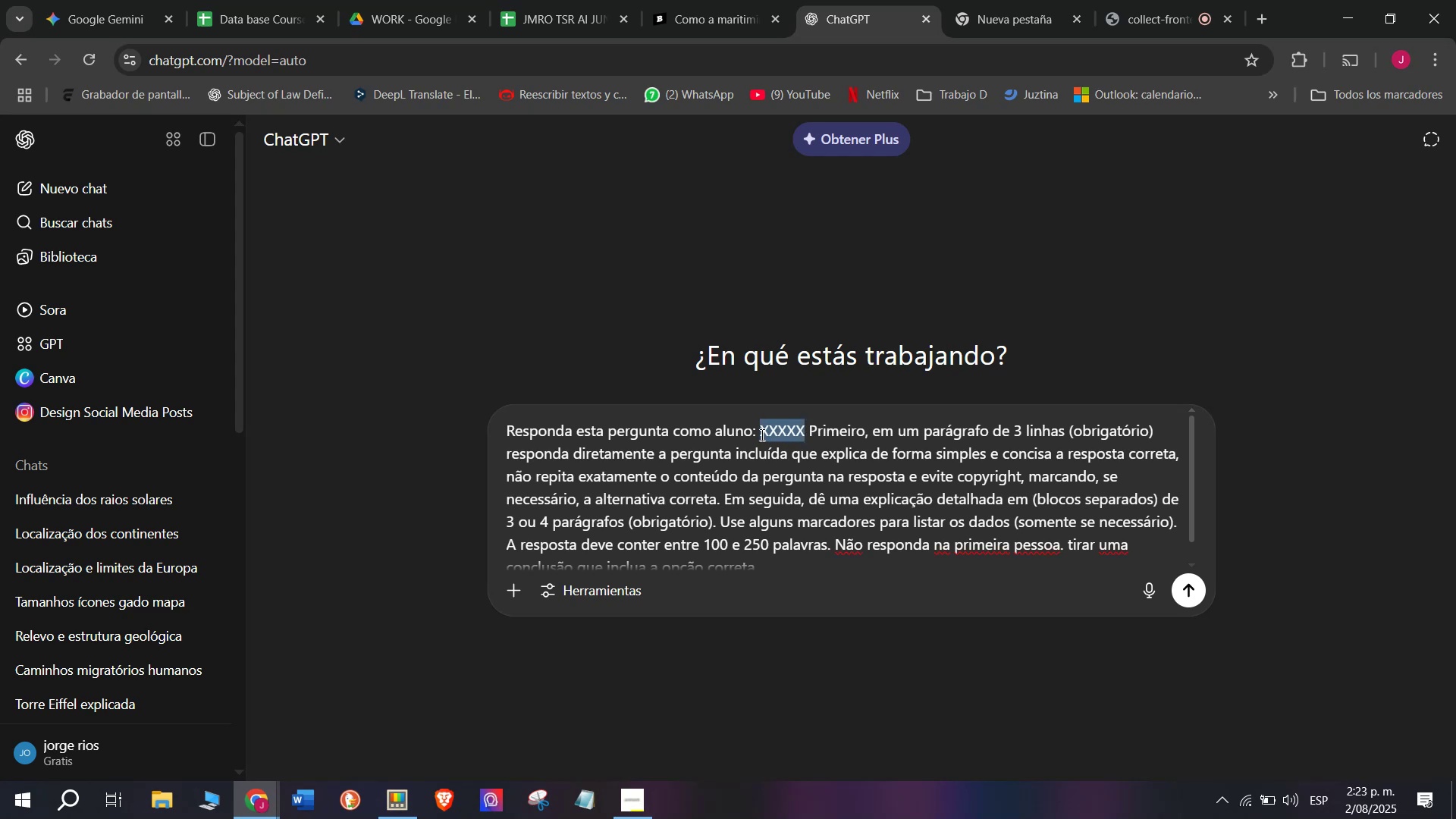 
key(Meta+V)
 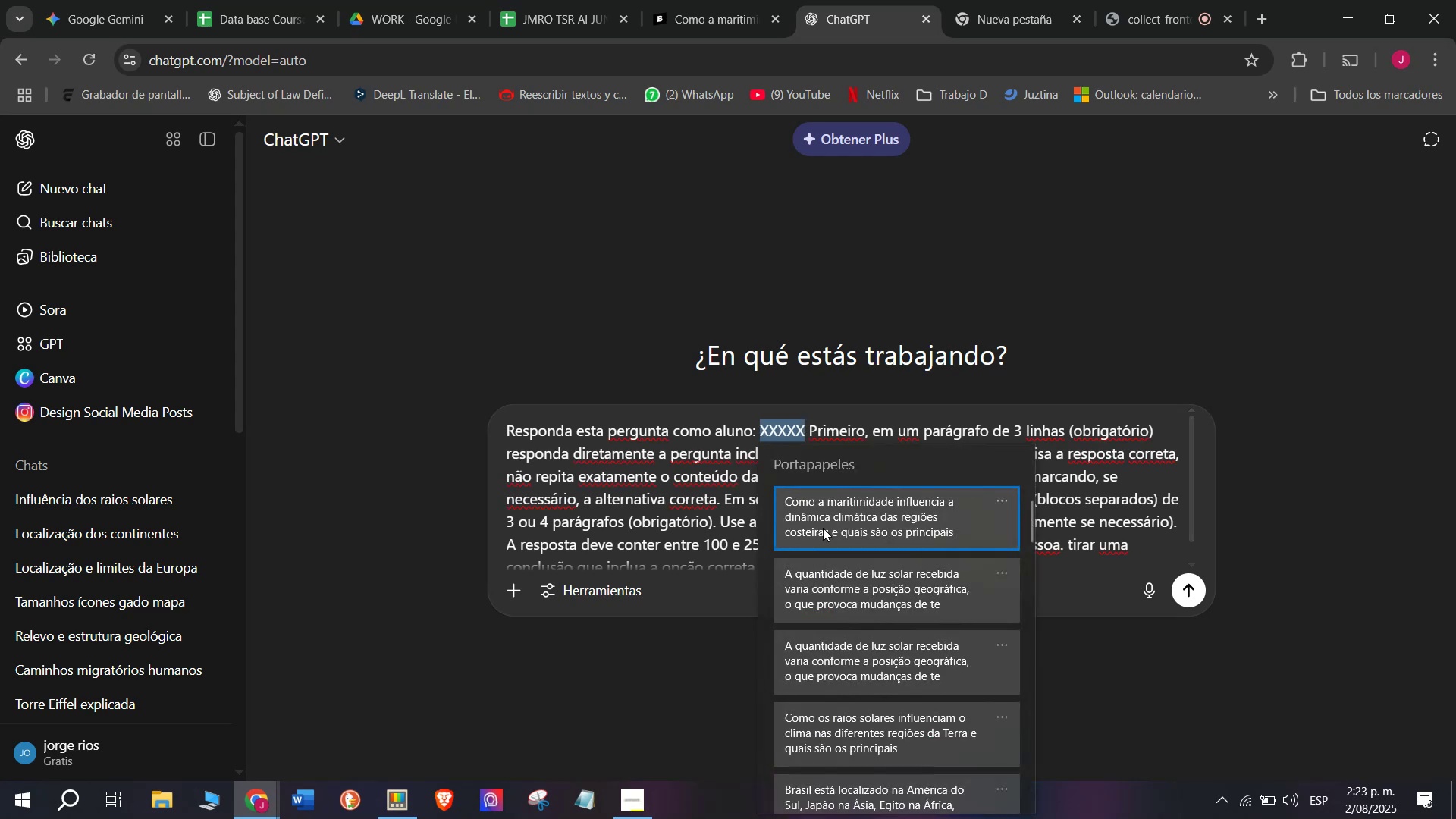 
left_click([827, 528])
 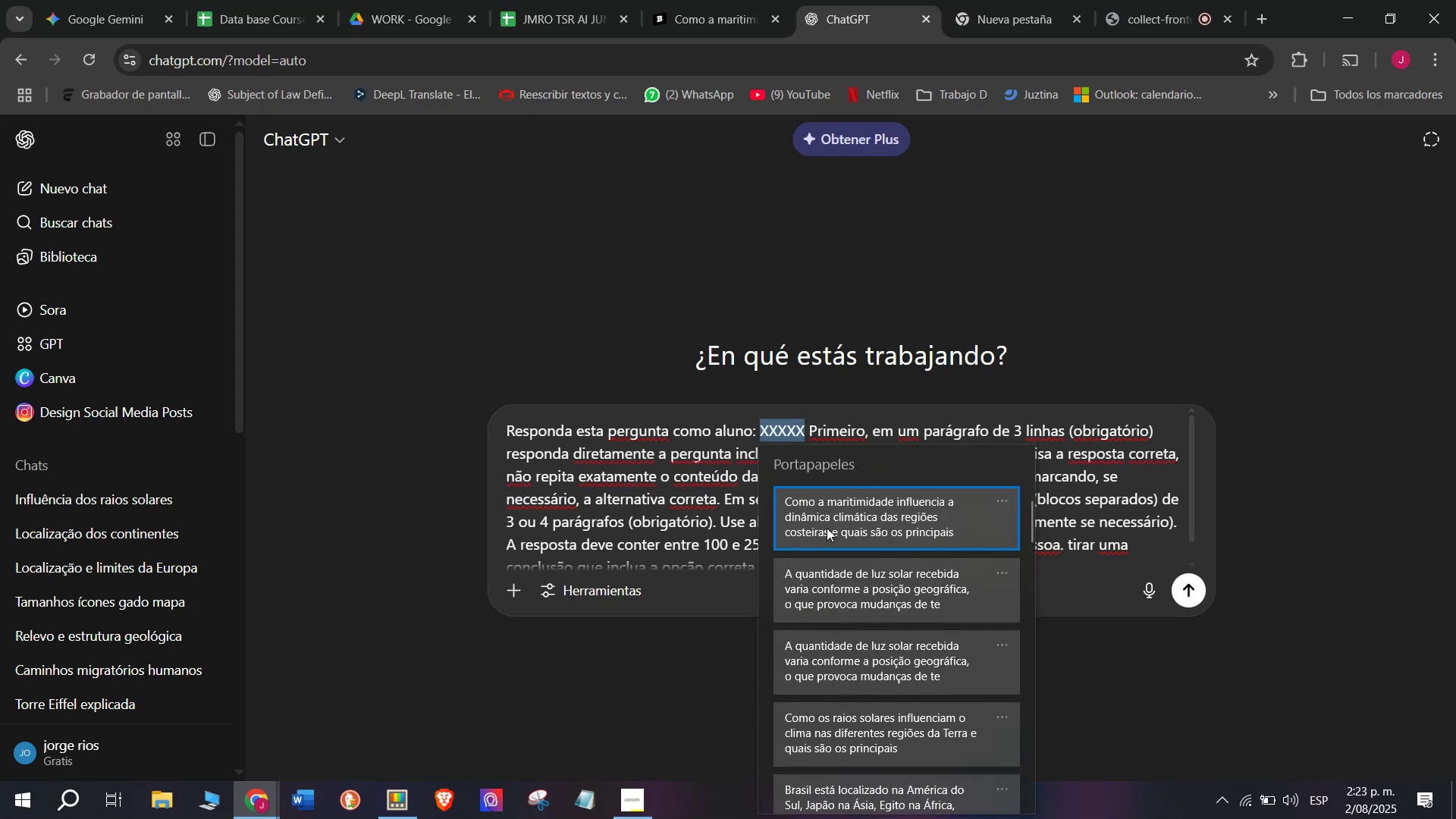 
key(Control+ControlLeft)
 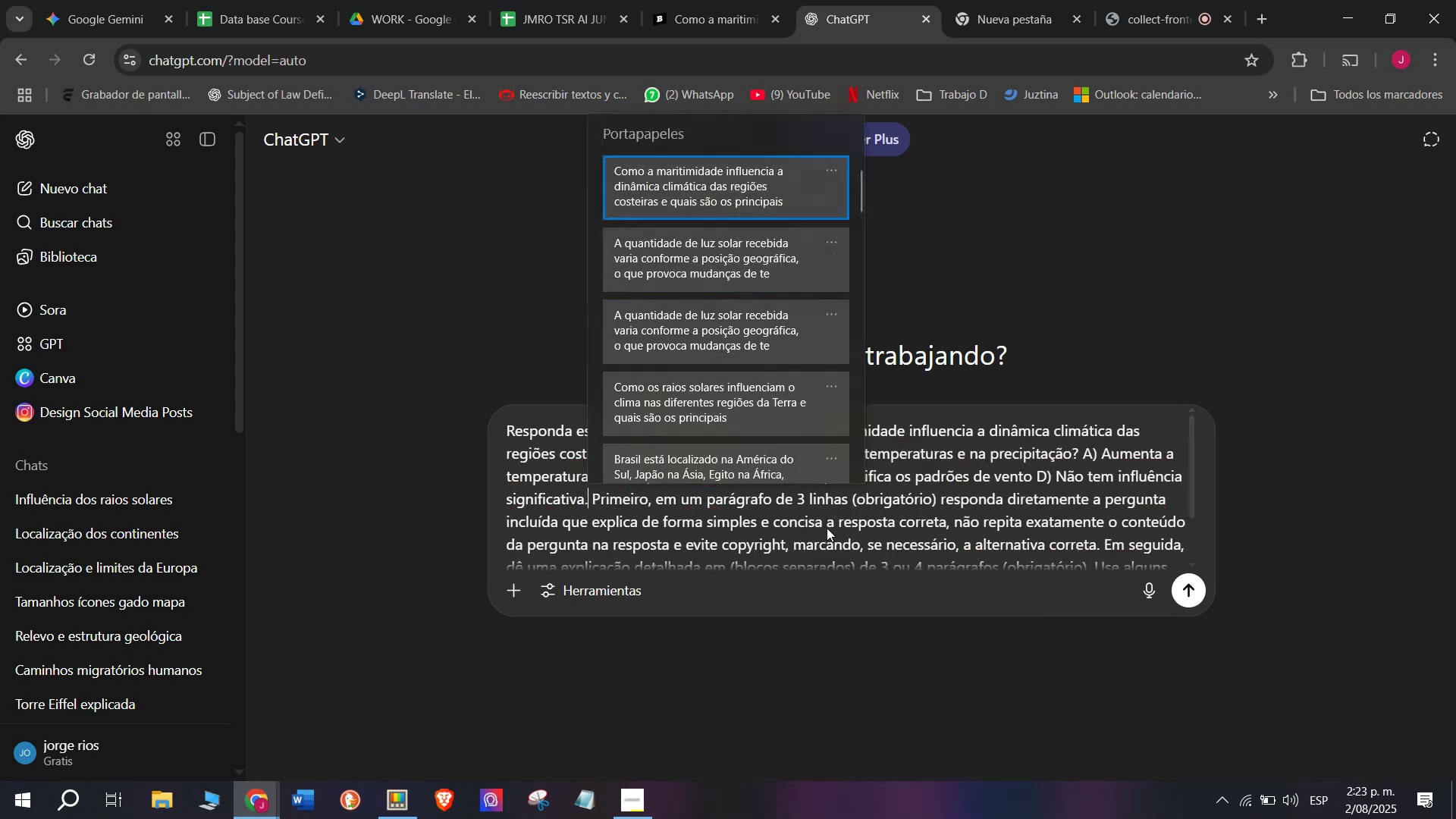 
key(Control+V)
 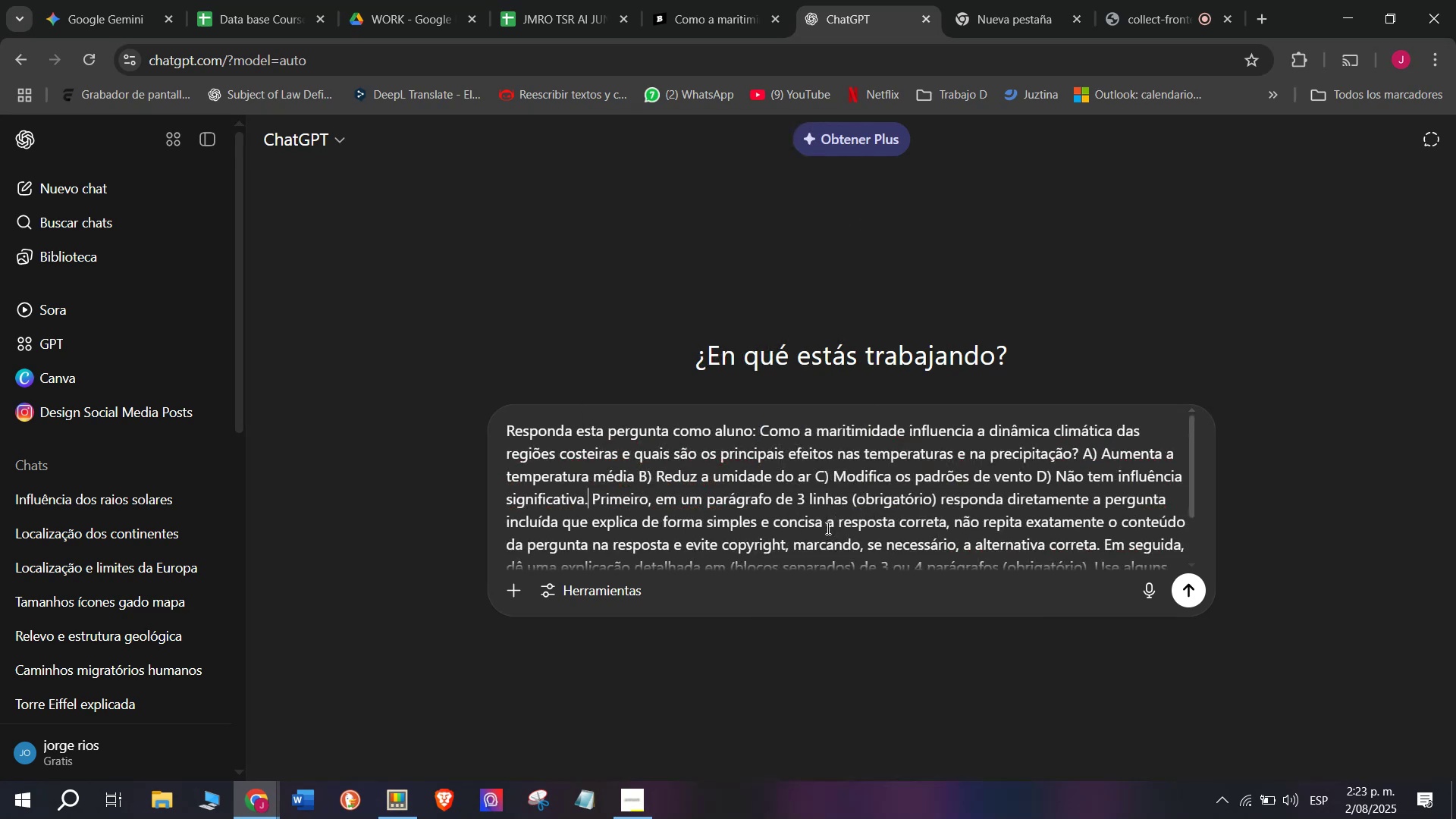 
key(Enter)
 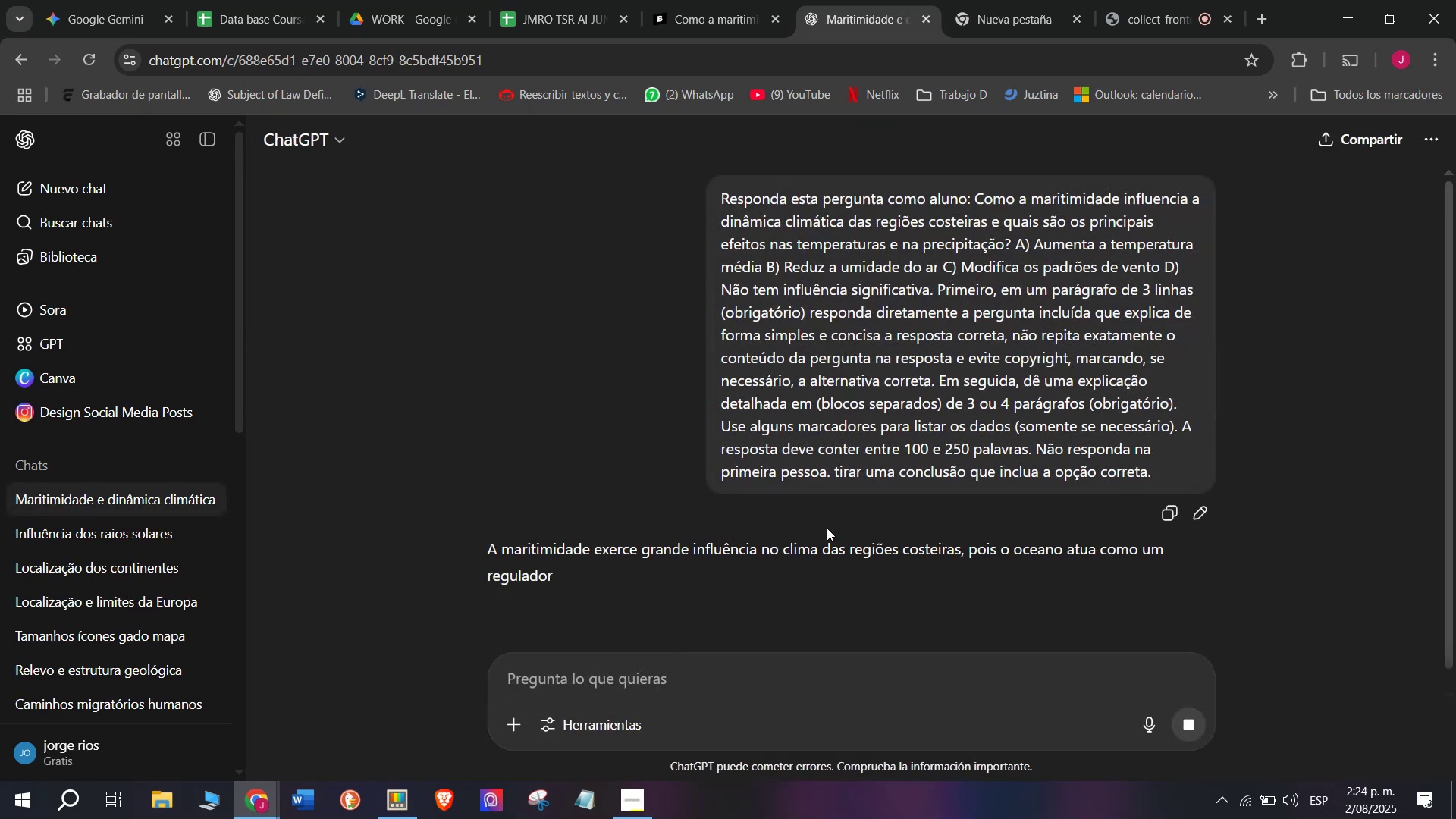 
scroll: coordinate [767, 457], scroll_direction: down, amount: 3.0
 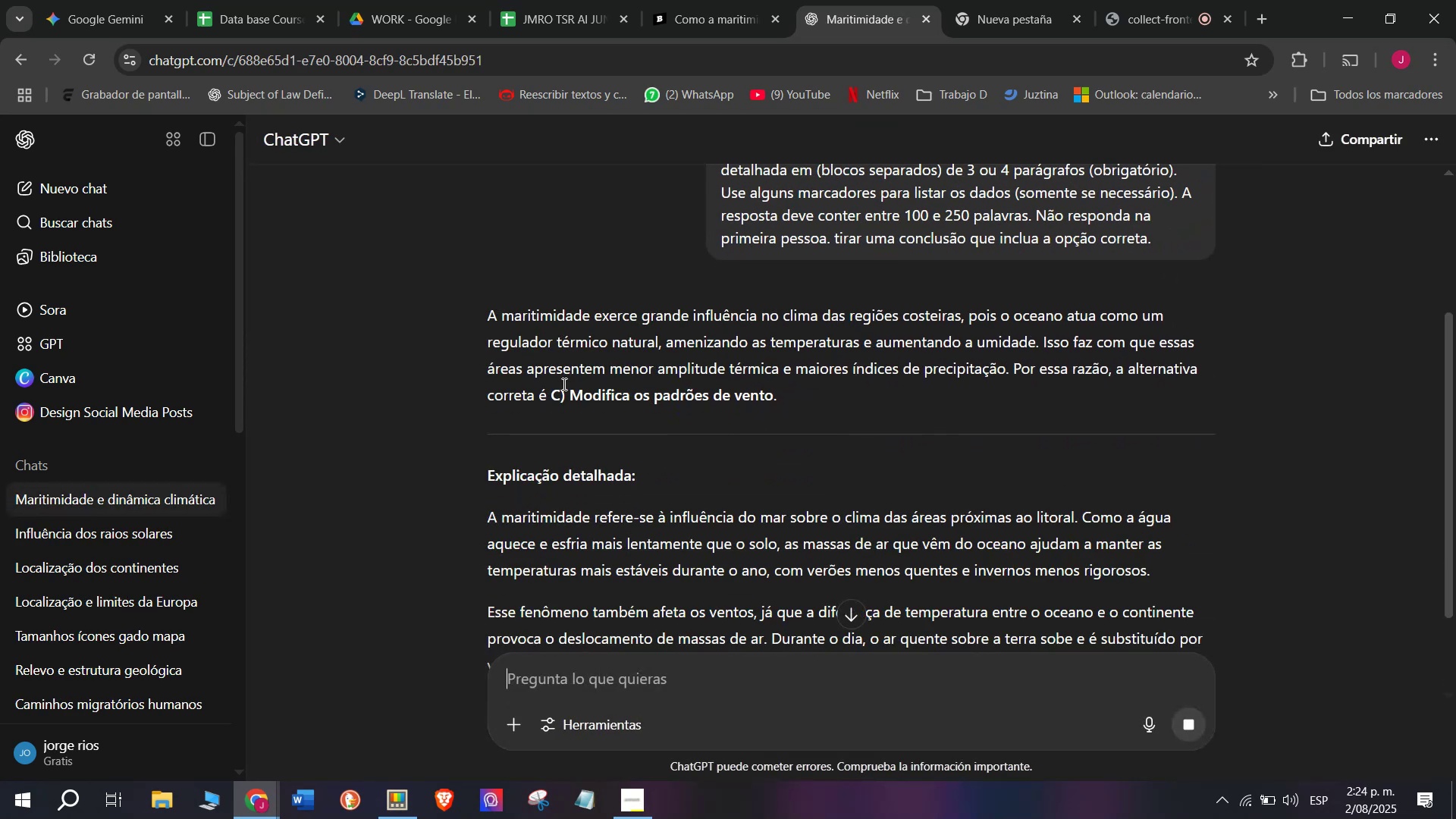 
left_click_drag(start_coordinate=[783, 395], to_coordinate=[486, 320])
 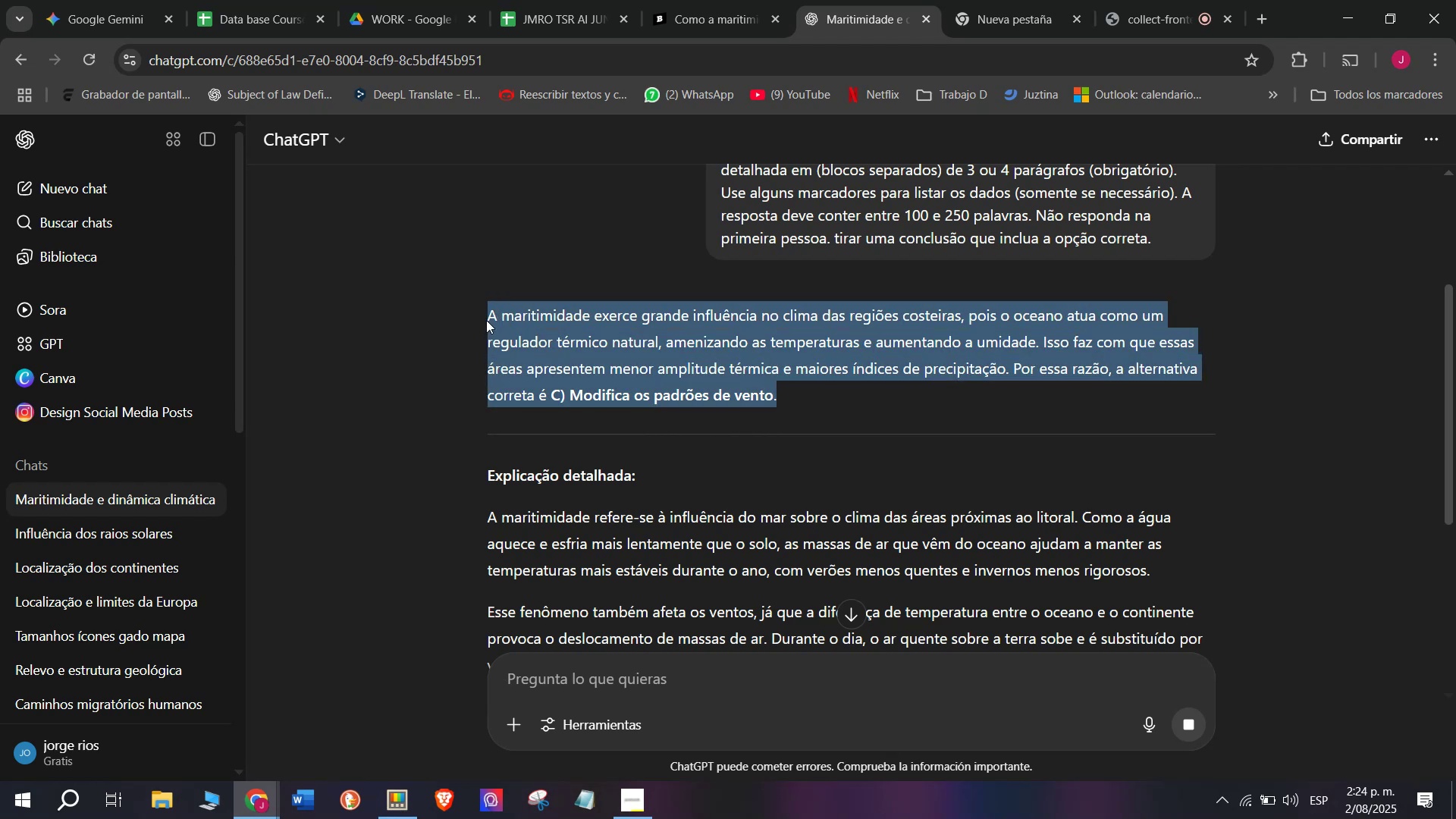 
key(Control+C)
 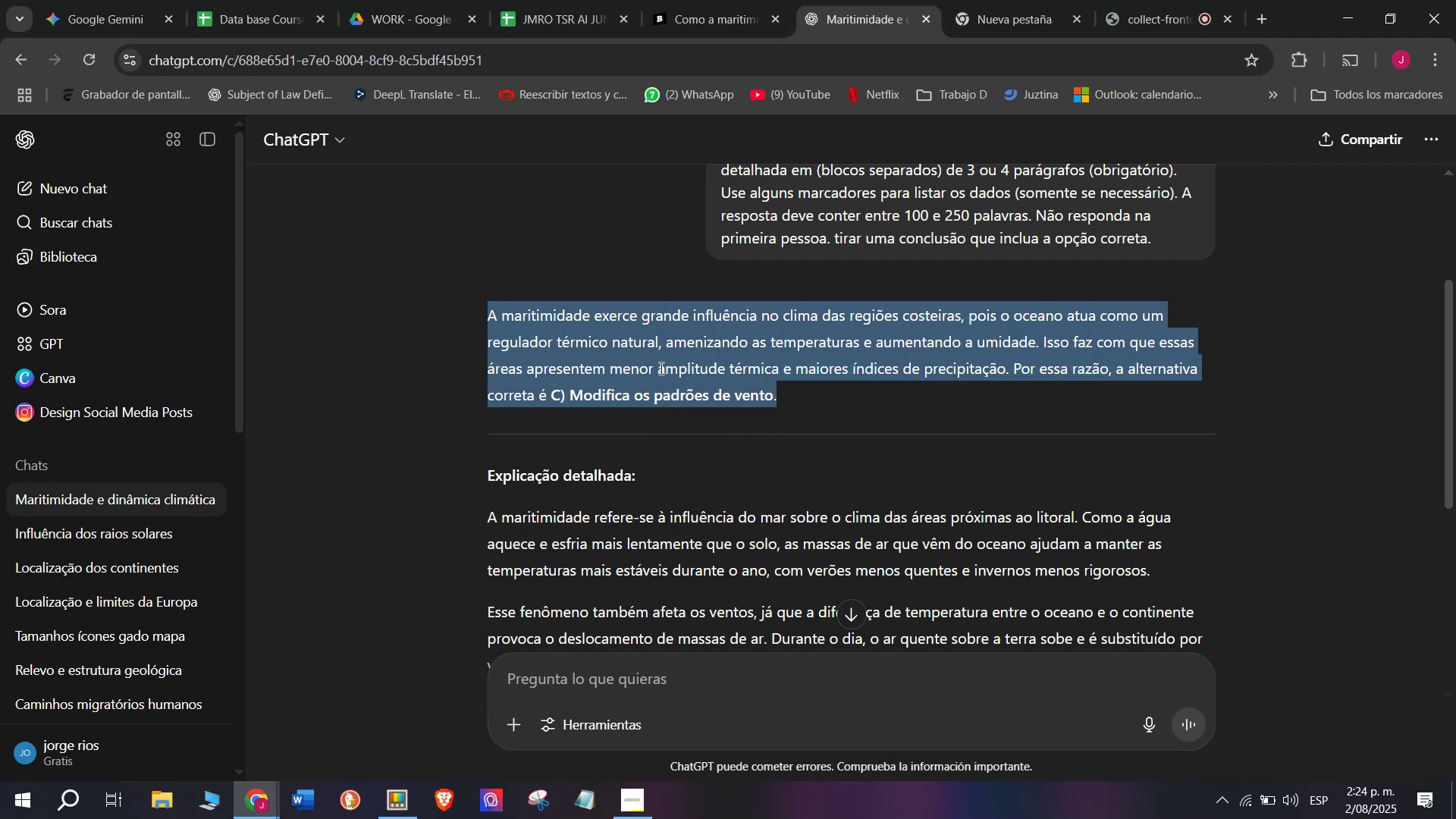 
scroll: coordinate [660, 368], scroll_direction: down, amount: 1.0
 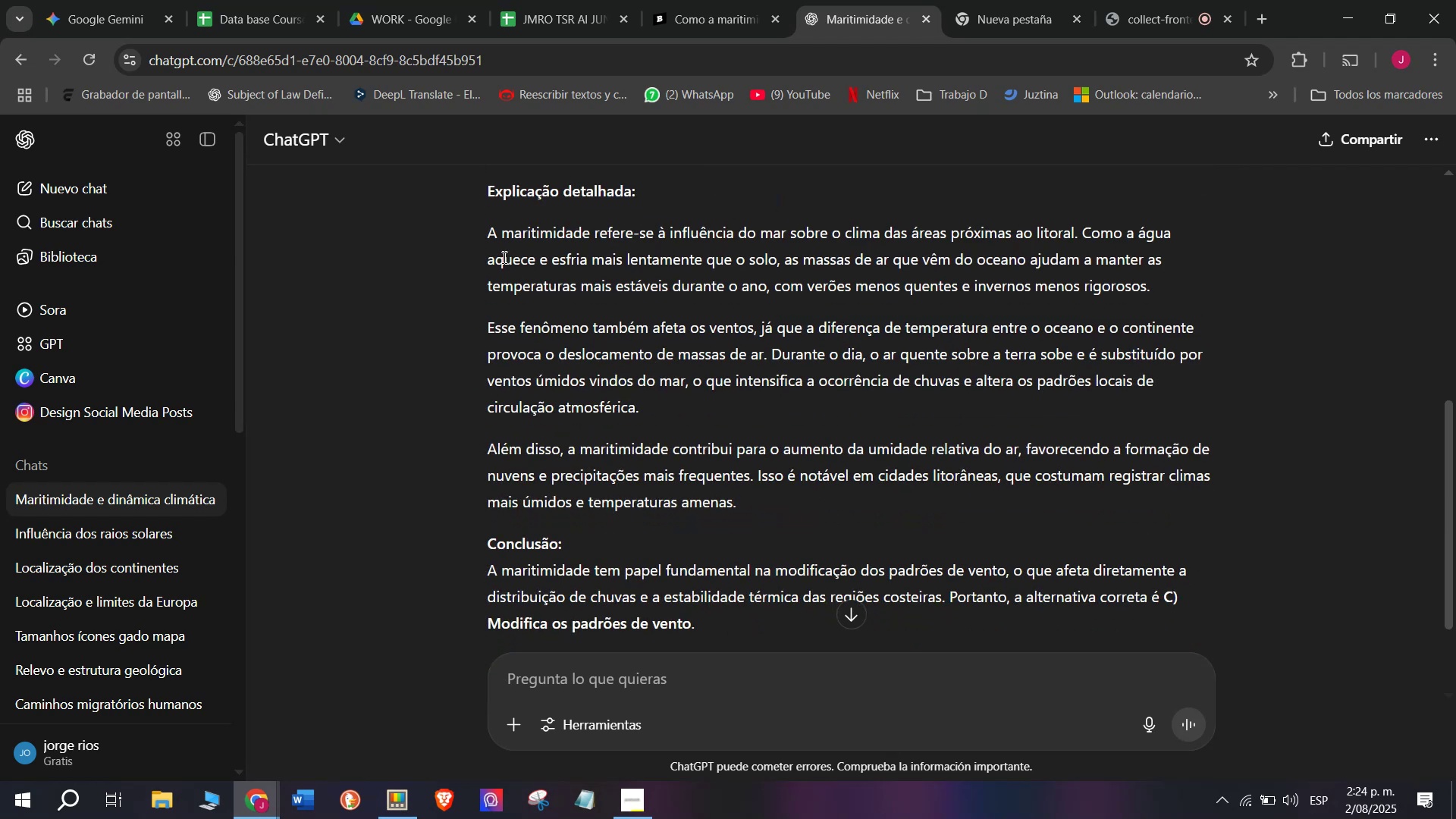 
left_click_drag(start_coordinate=[469, 233], to_coordinate=[774, 500])
 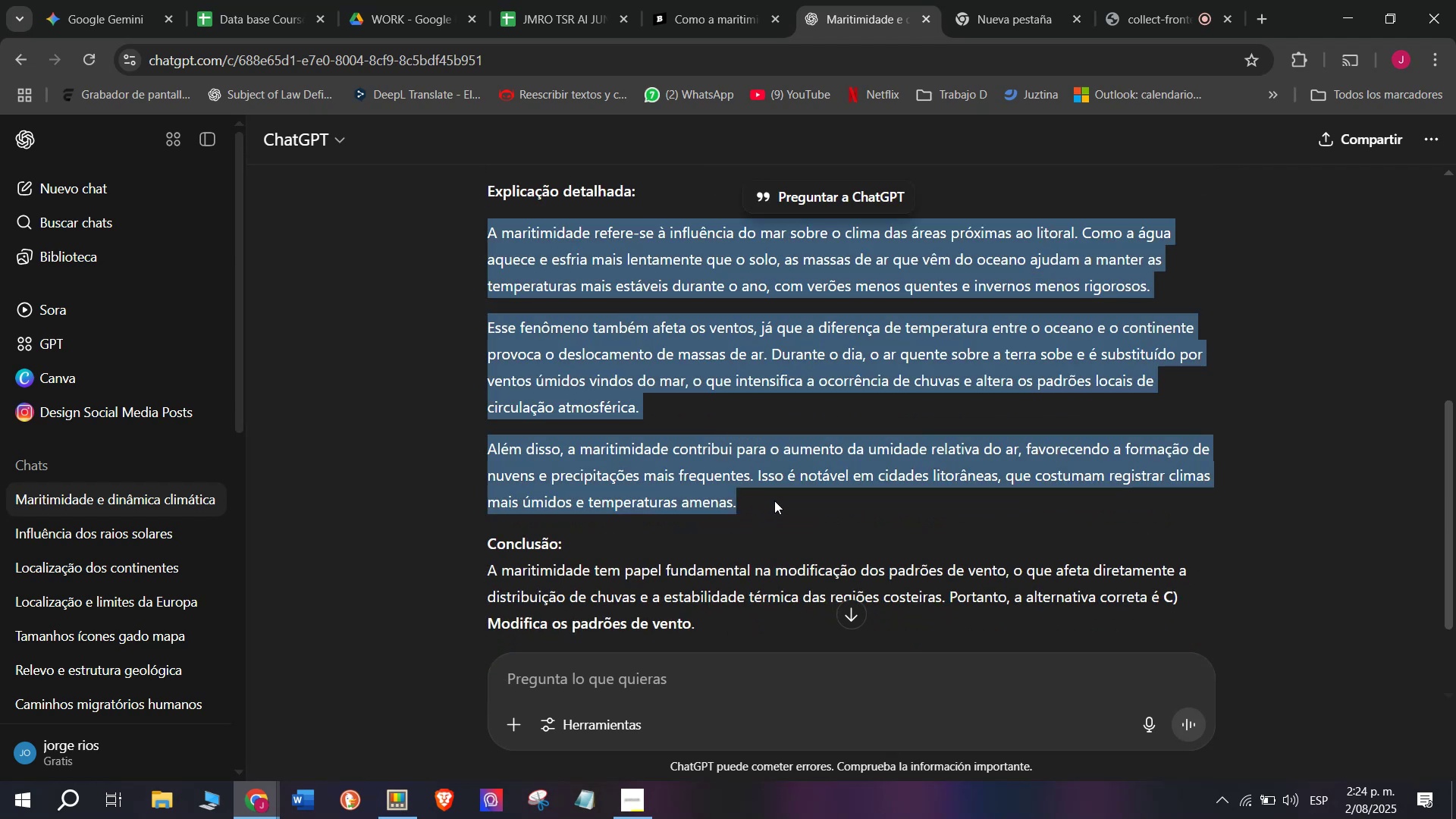 
key(Control+ControlLeft)
 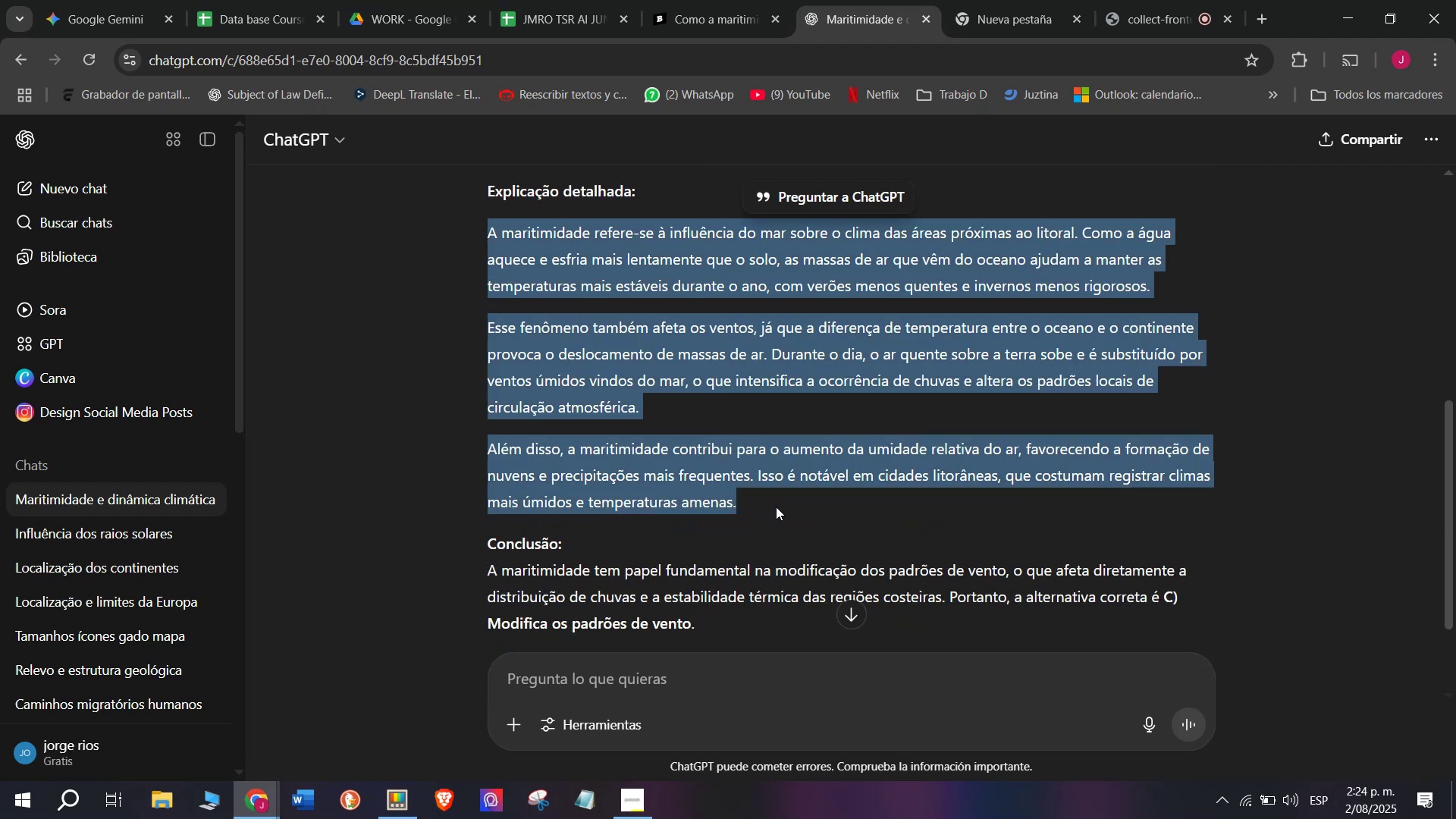 
key(Control+C)
 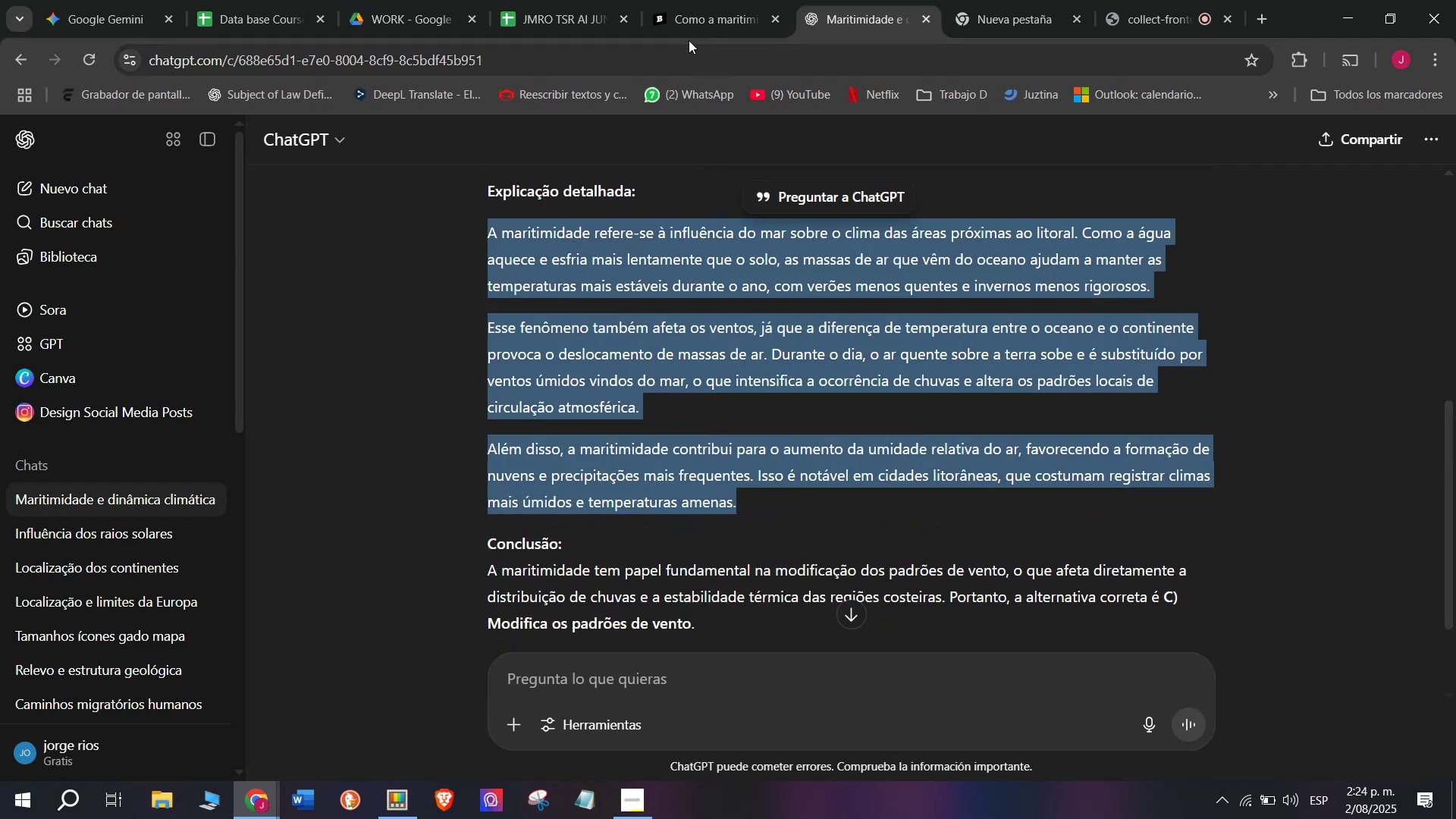 
left_click([689, 0])
 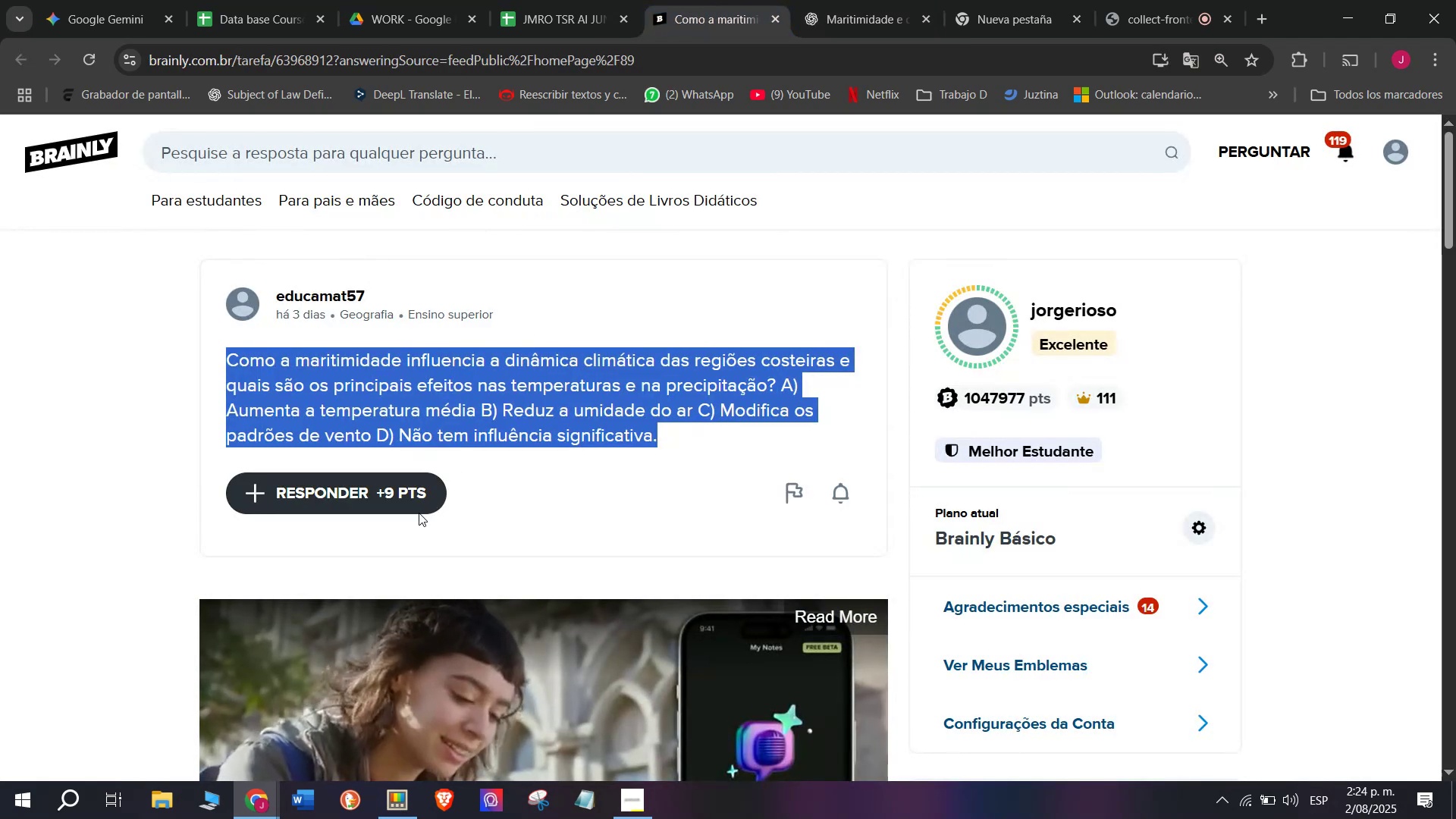 
left_click([417, 513])
 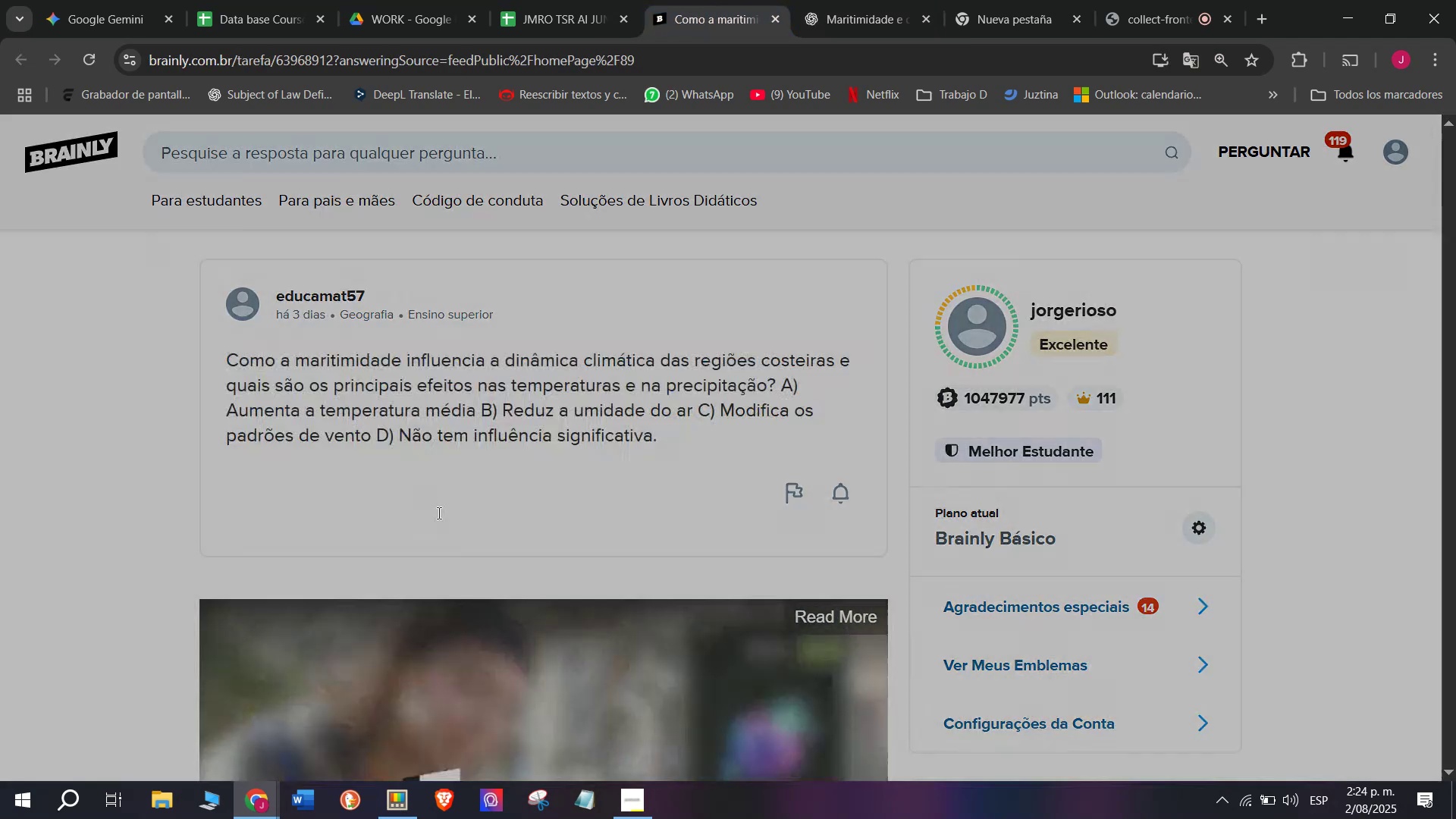 
left_click_drag(start_coordinate=[717, 481], to_coordinate=[563, 234])
 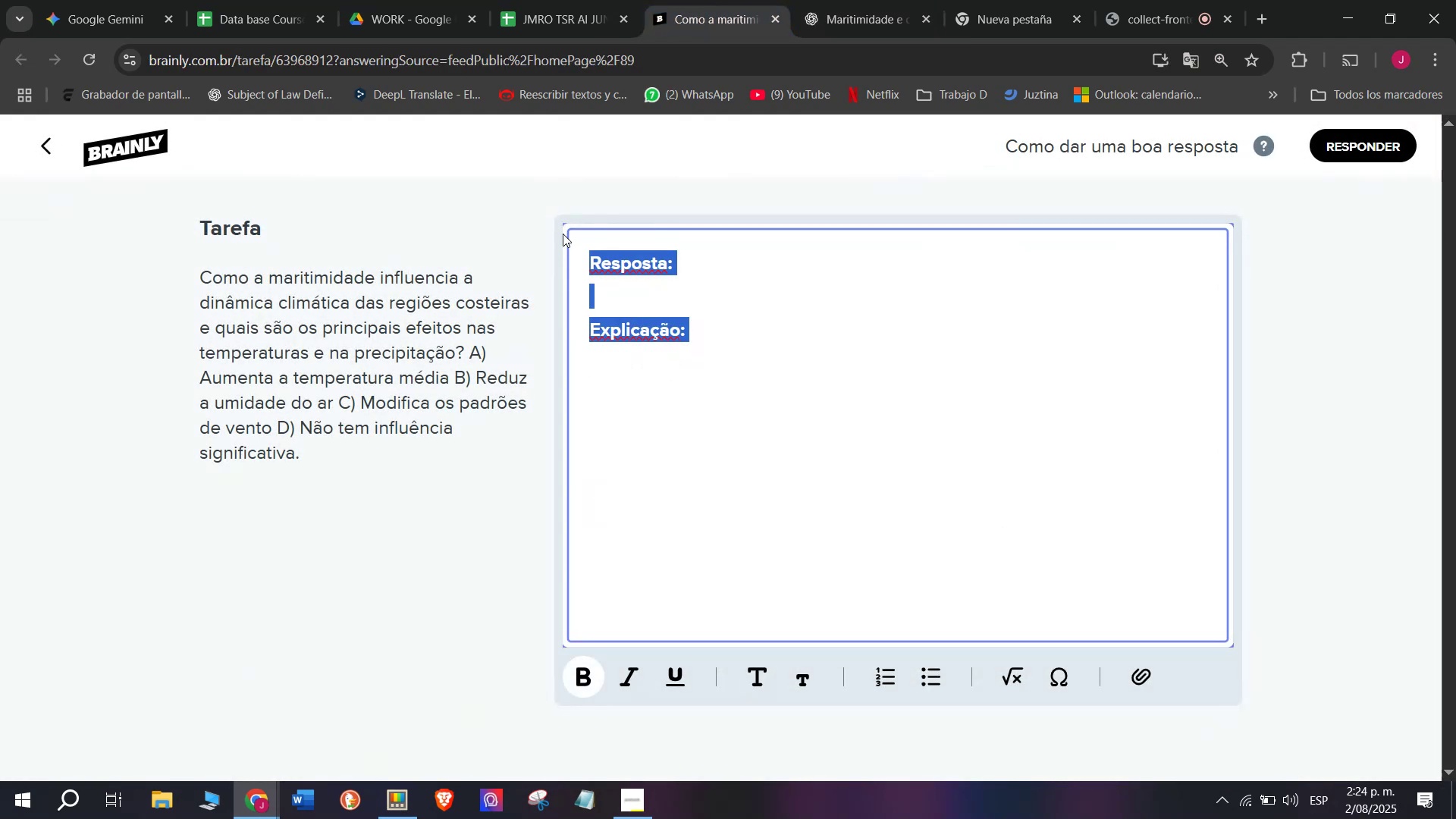 
key(Meta+MetaLeft)
 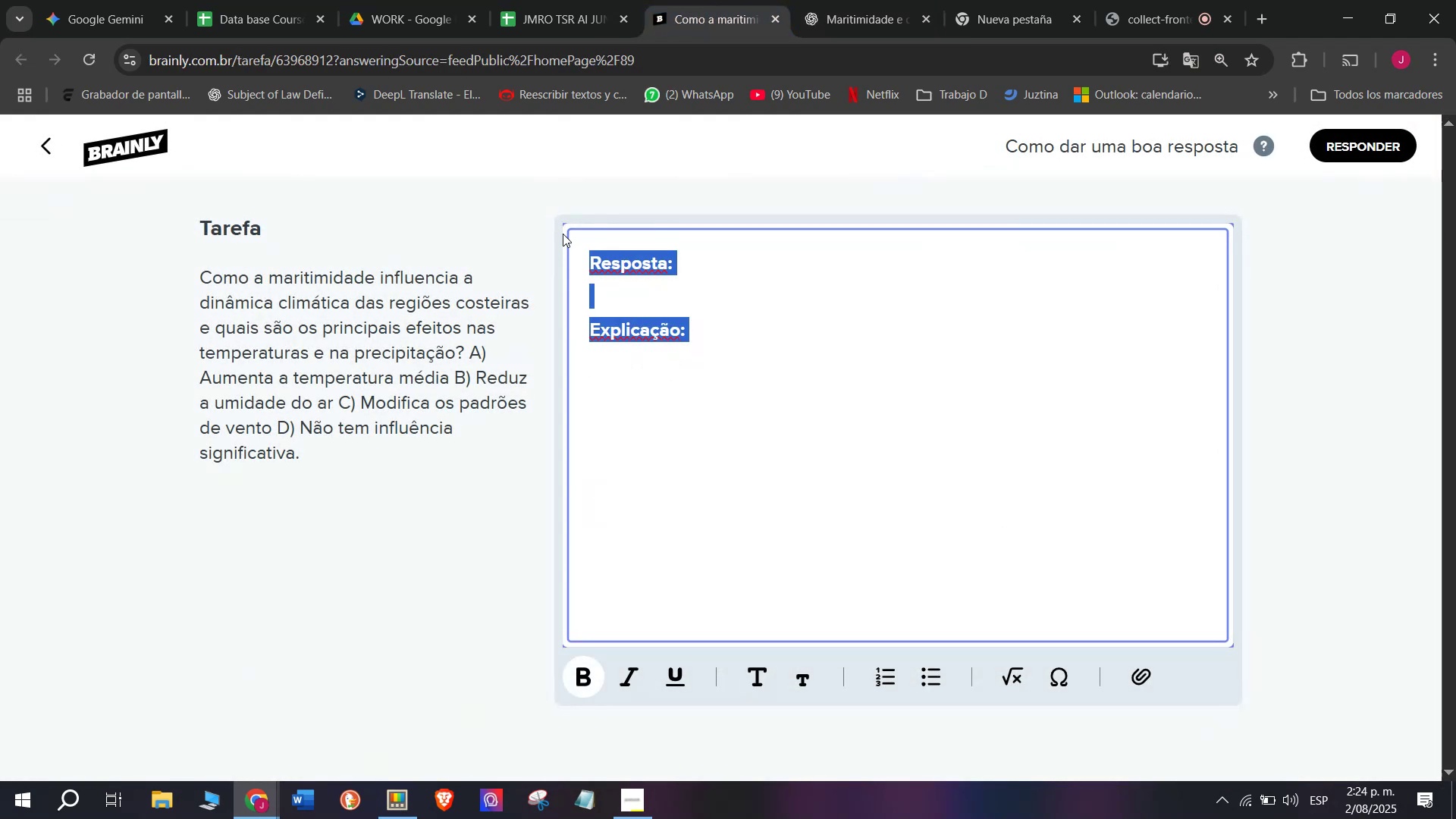 
key(Meta+V)
 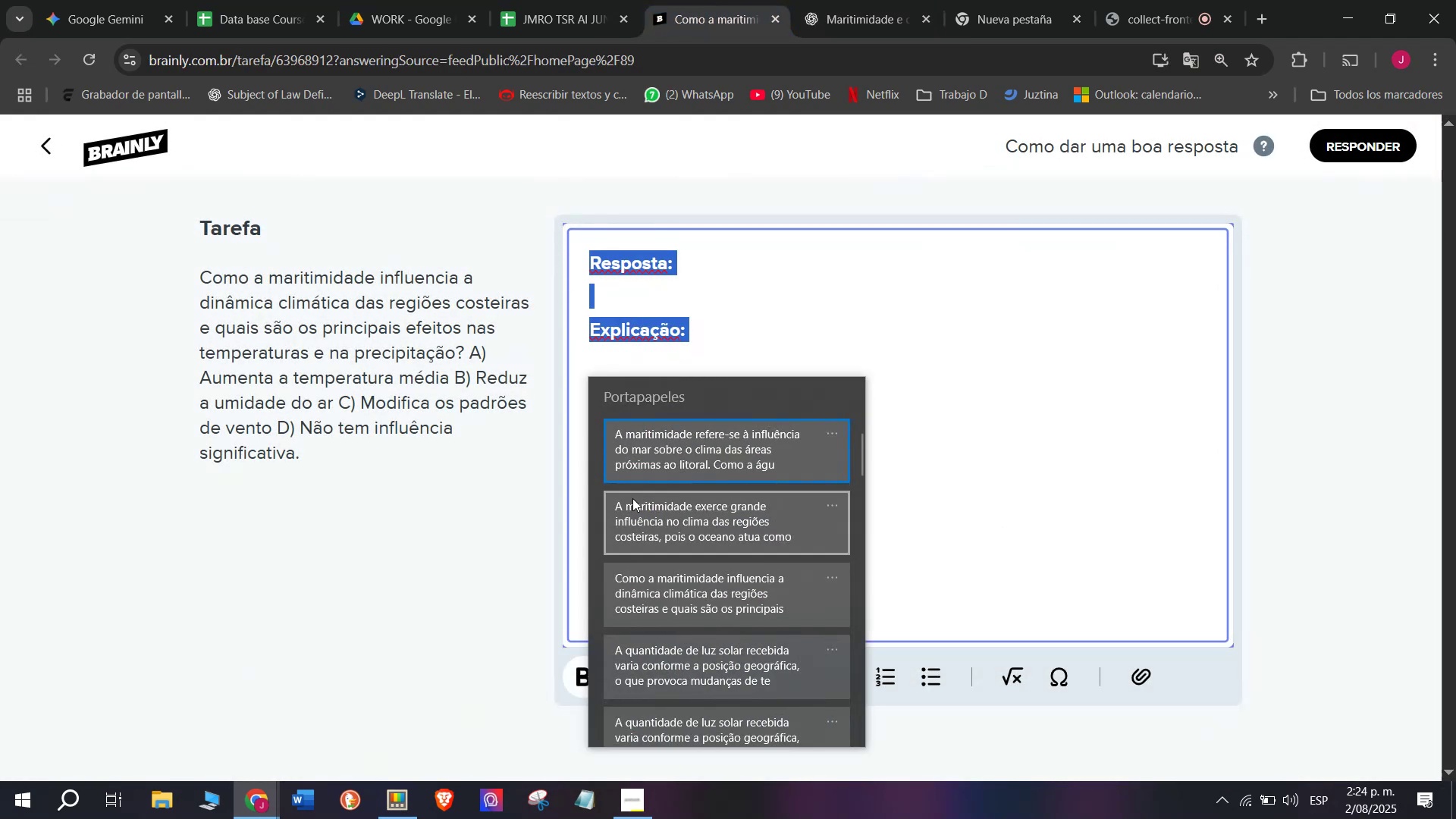 
left_click([635, 519])
 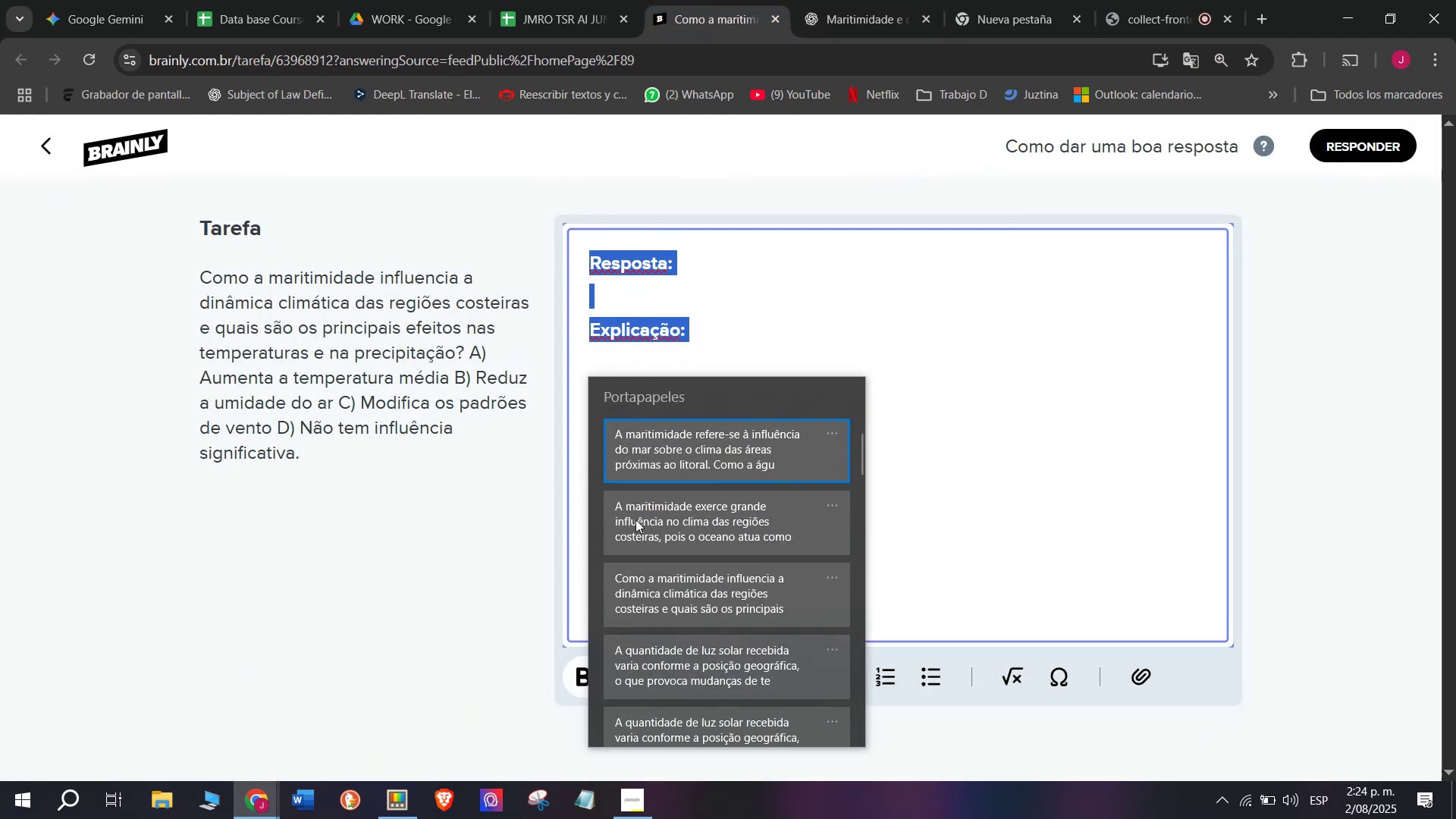 
key(Control+ControlLeft)
 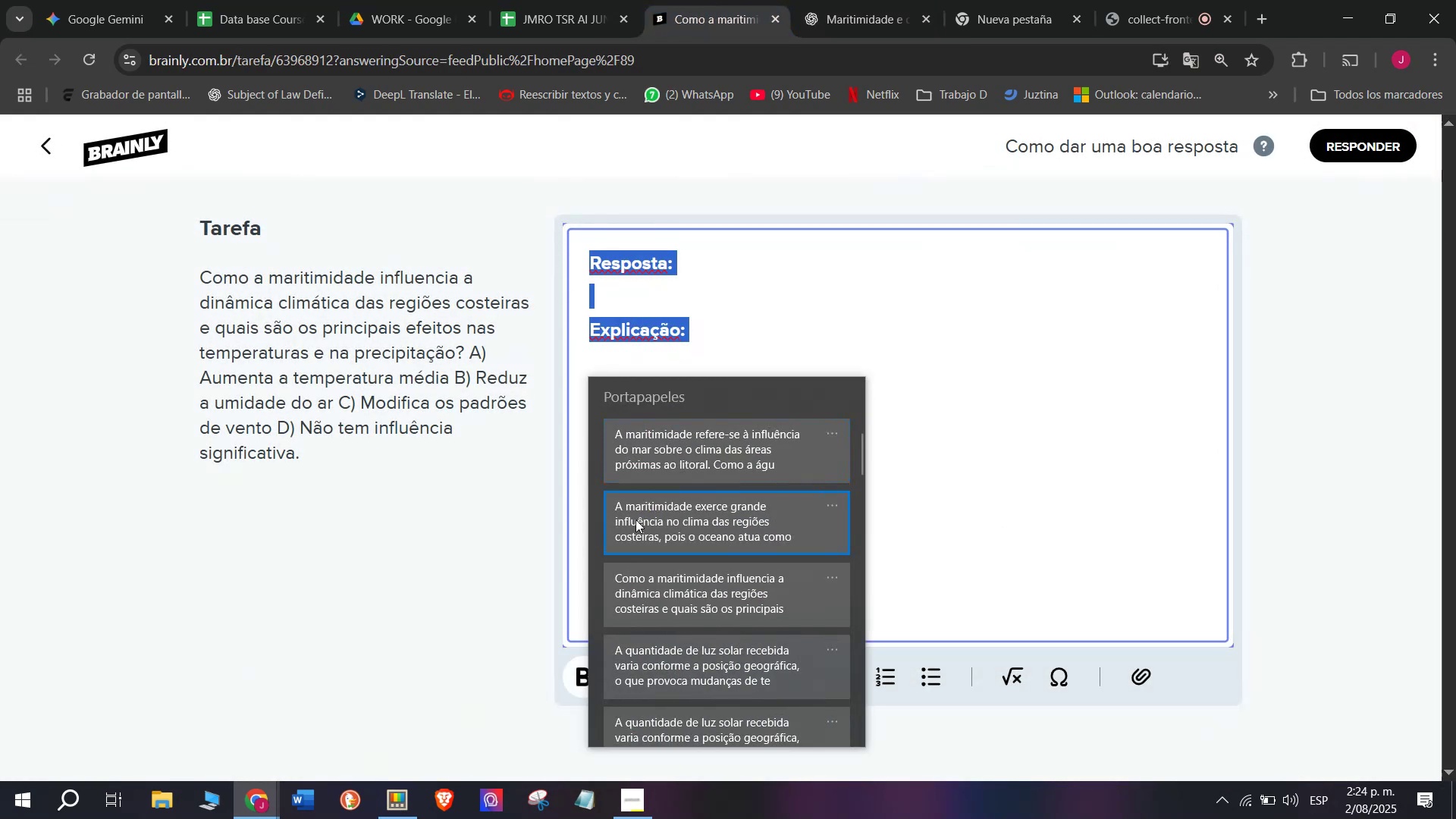 
key(Control+V)
 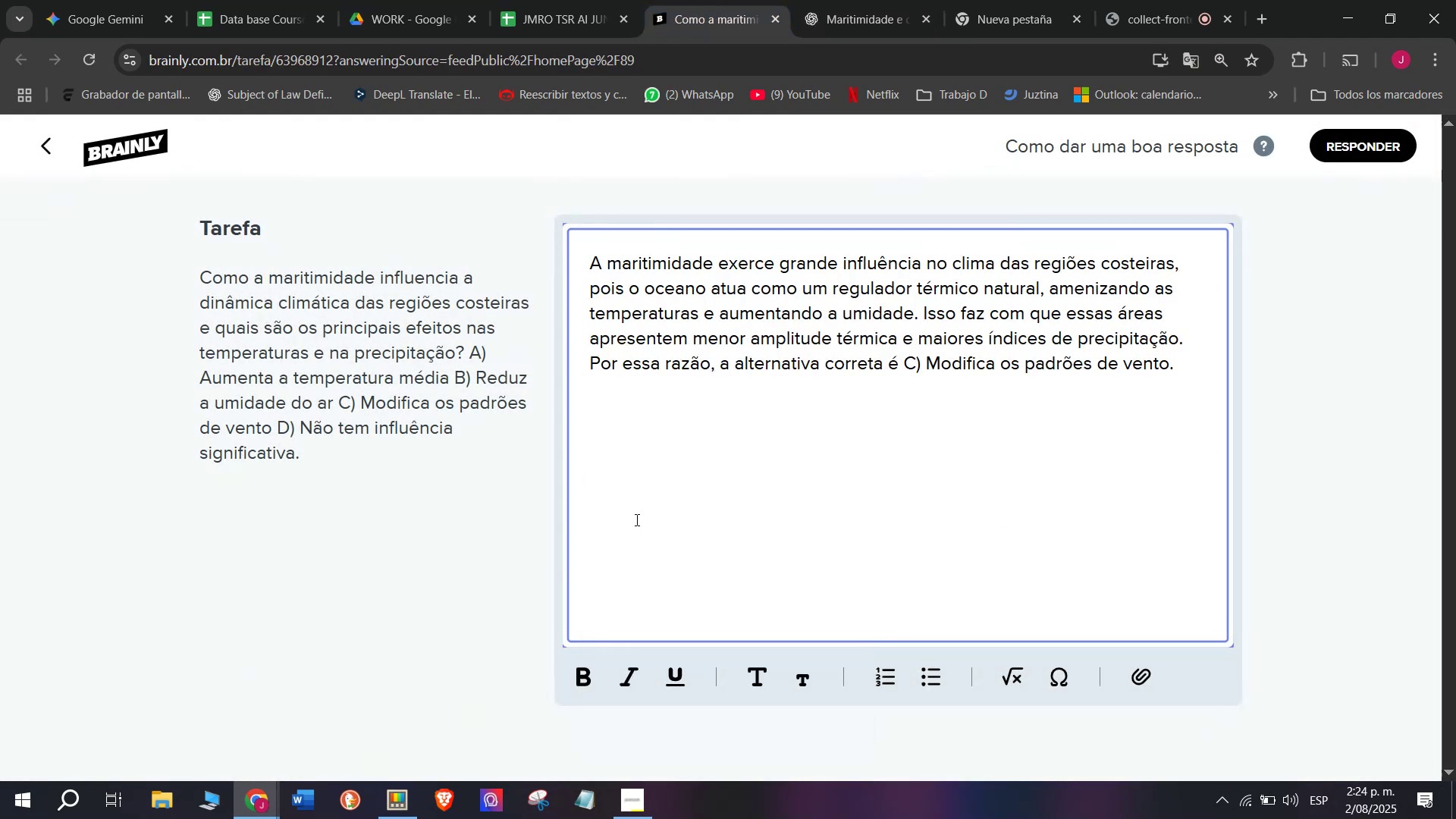 
key(Enter)
 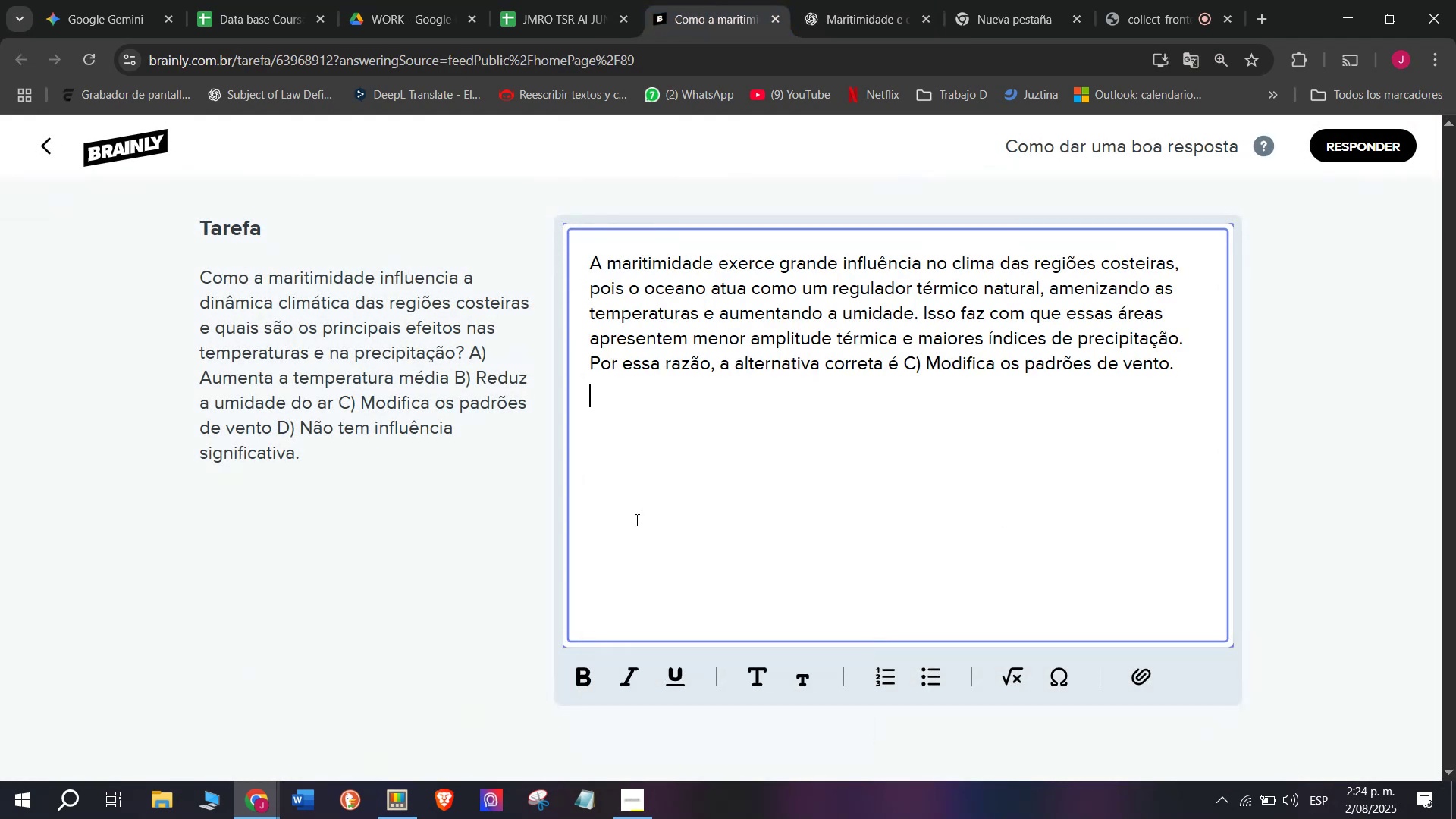 
key(Enter)
 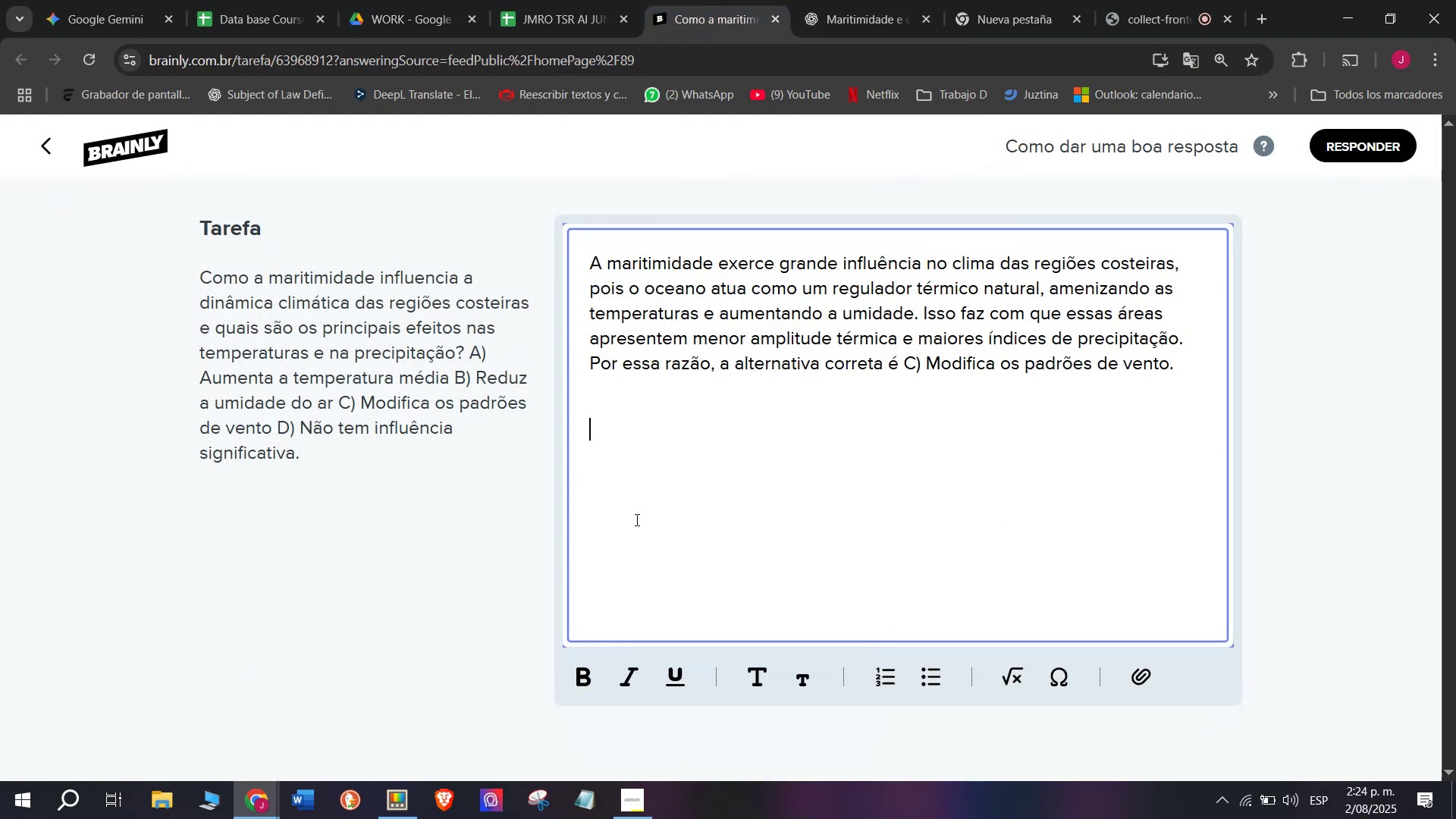 
key(Meta+MetaLeft)
 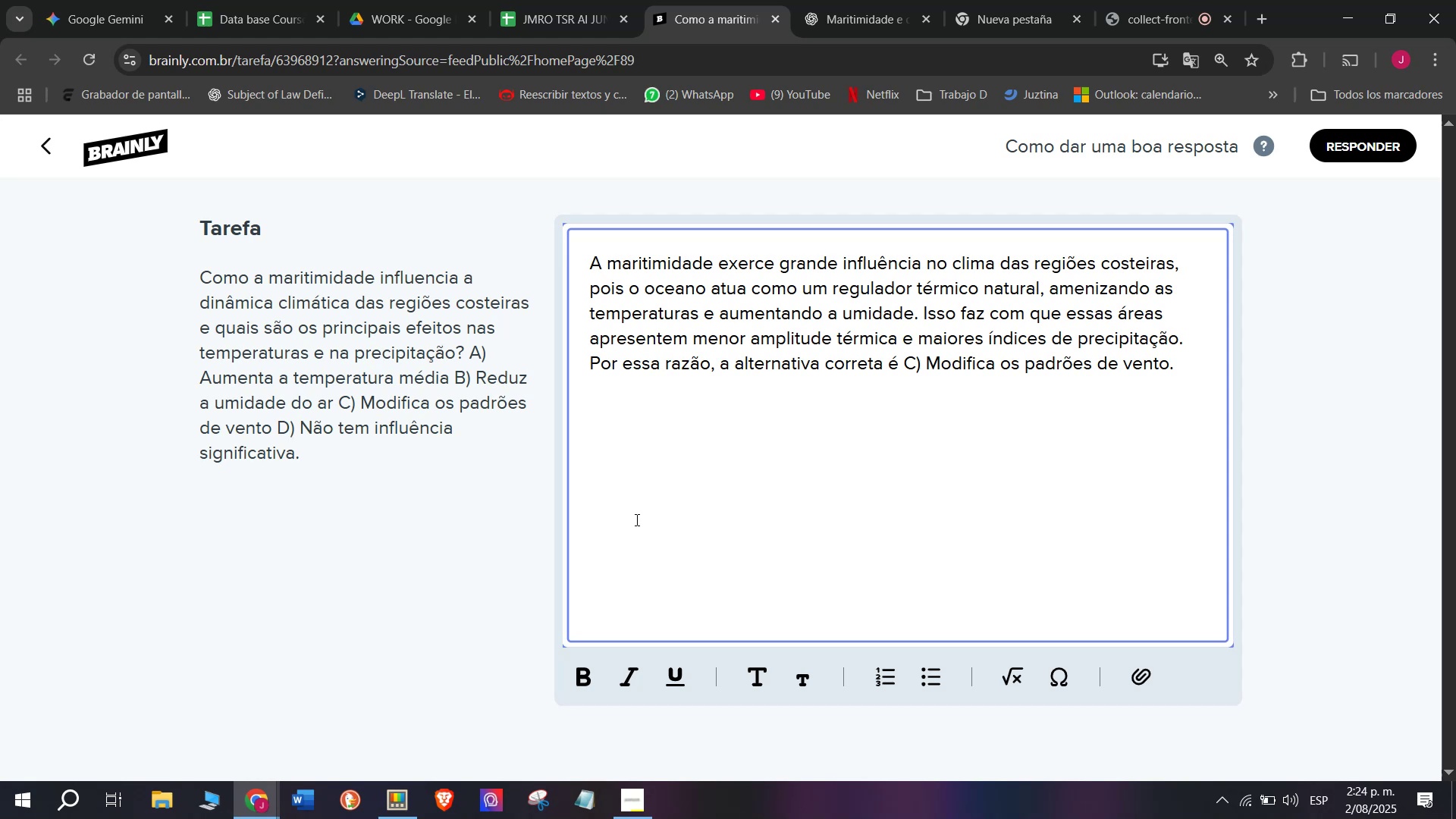 
key(Meta+V)
 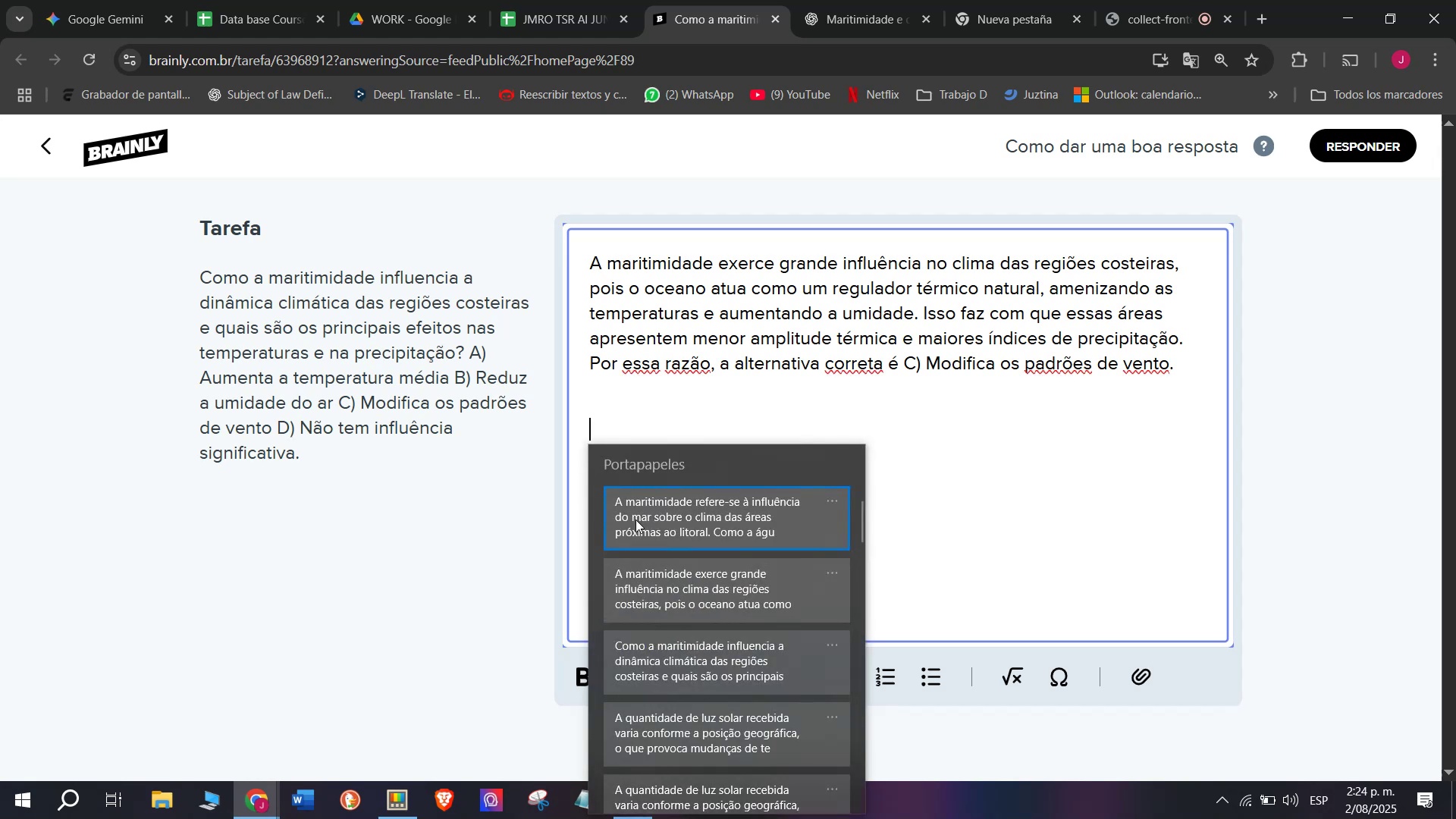 
left_click([635, 519])
 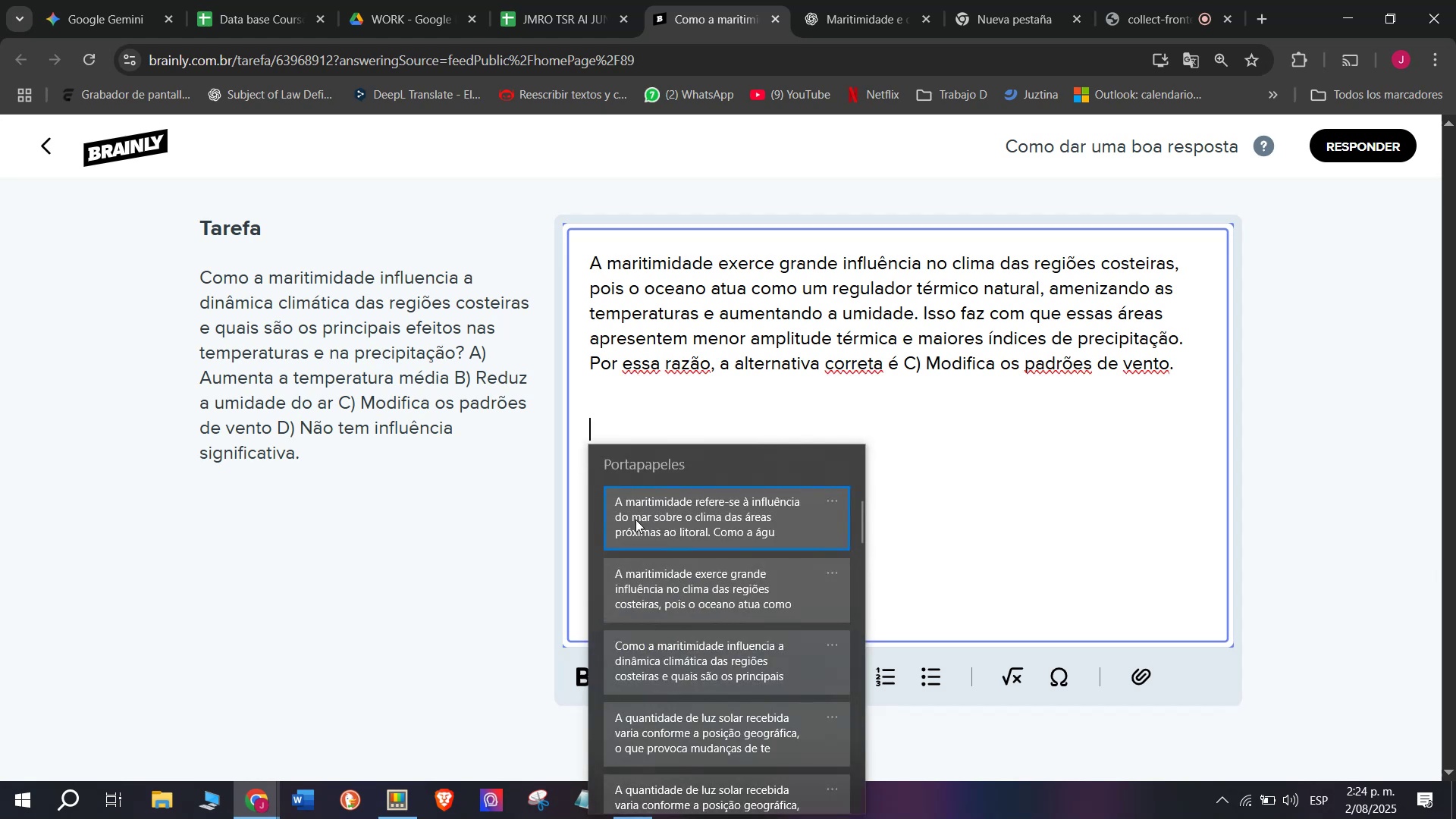 
key(Control+ControlLeft)
 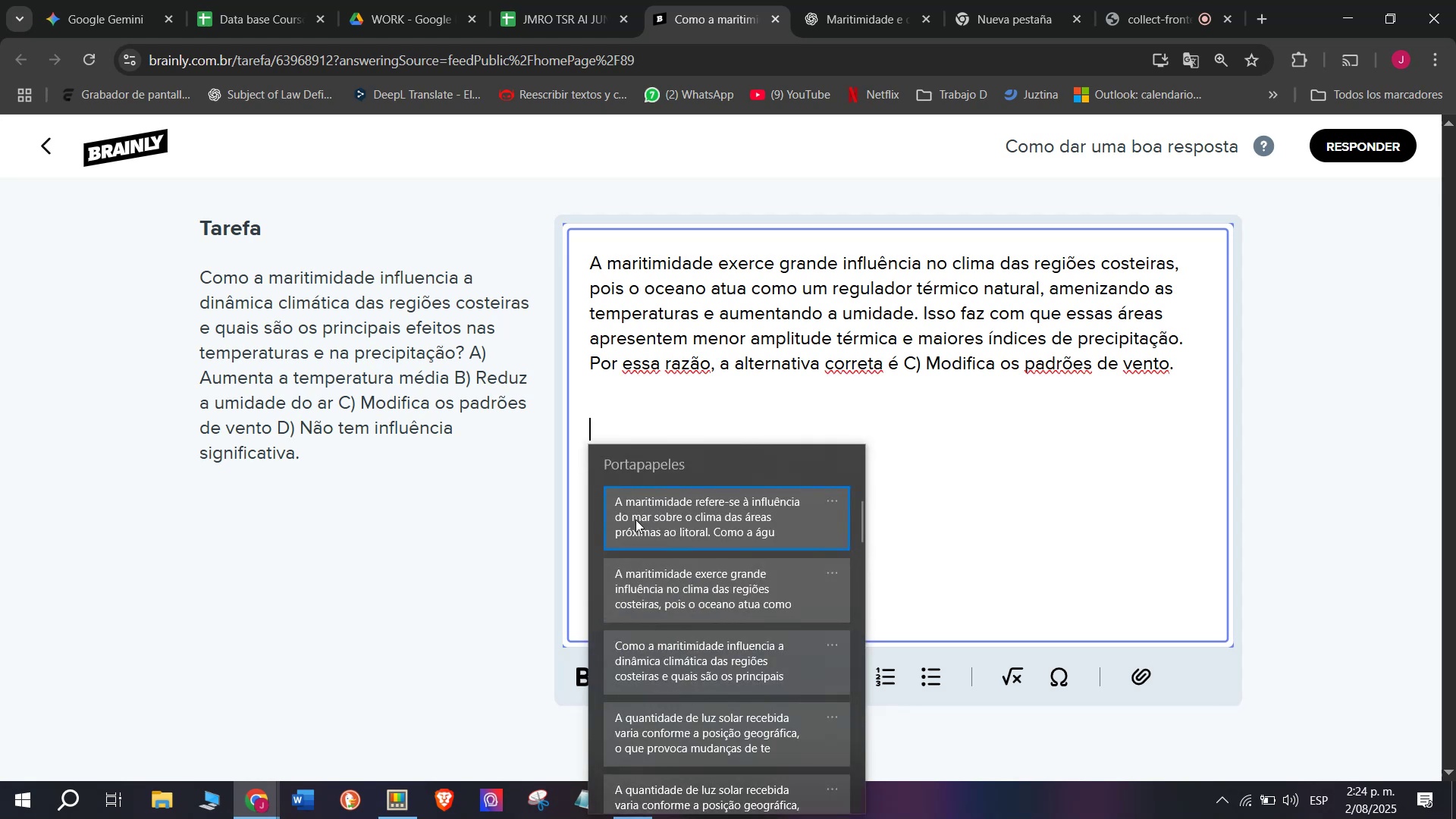 
key(Control+V)
 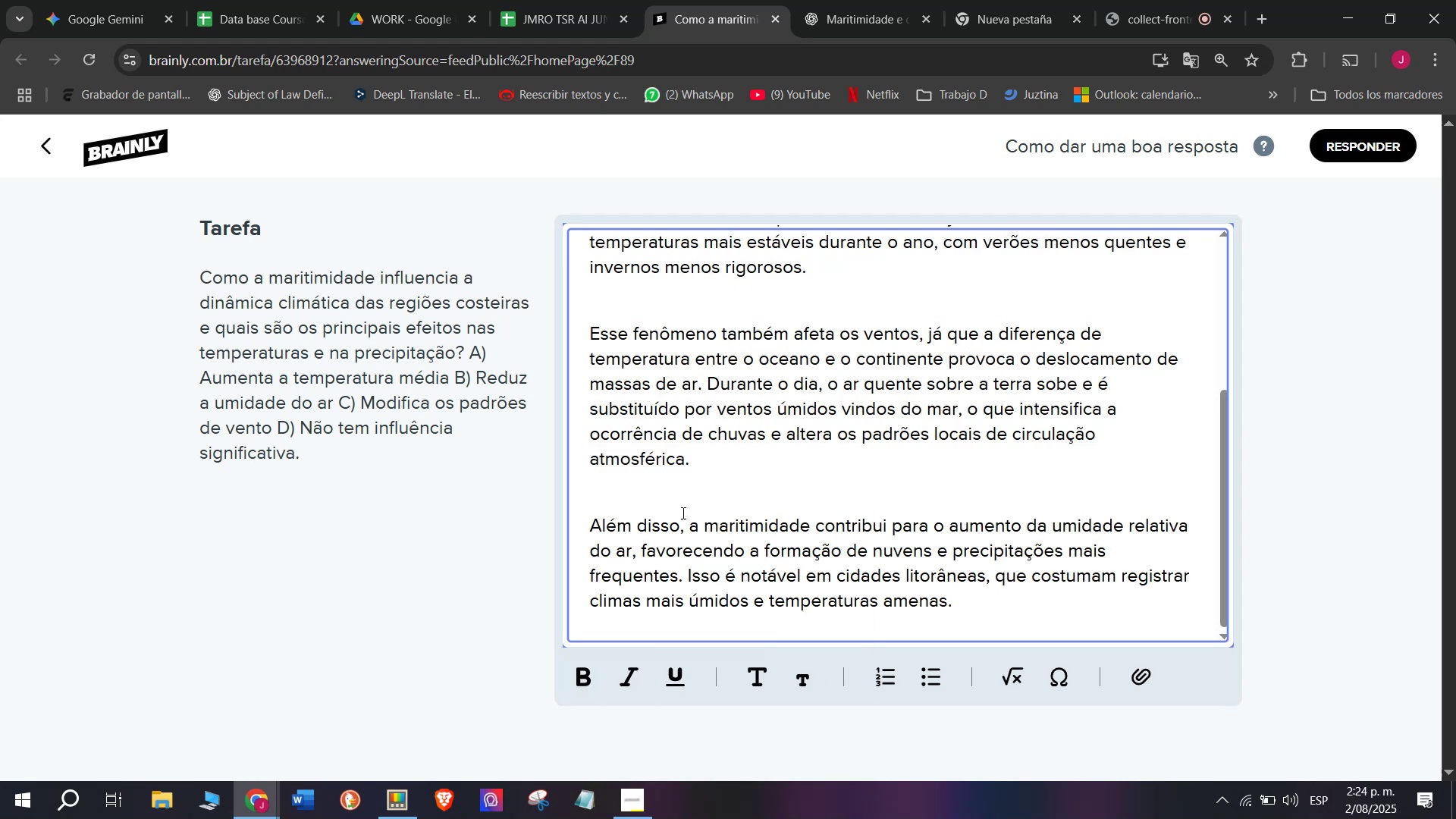 
scroll: coordinate [839, 493], scroll_direction: up, amount: 4.0
 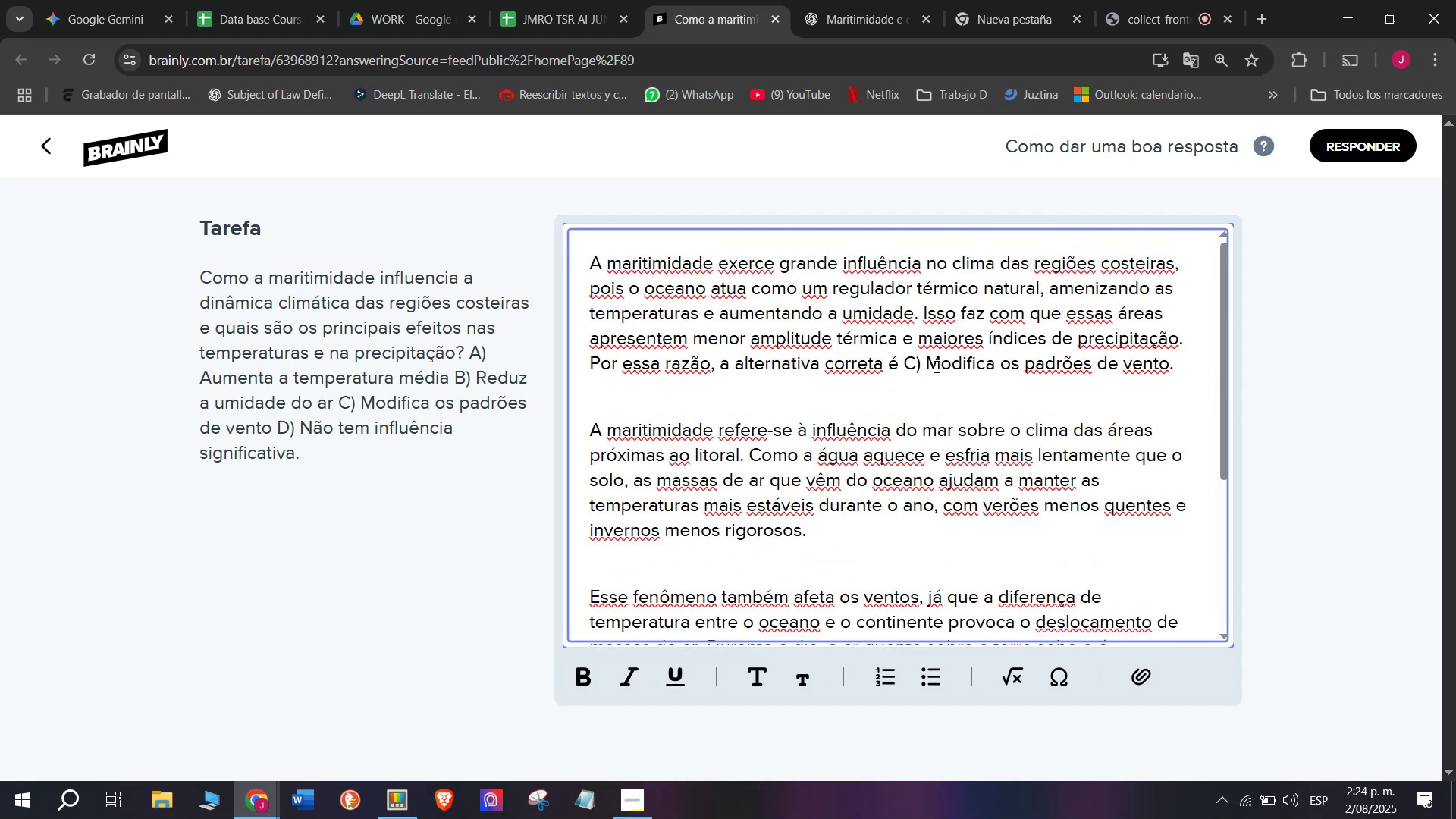 
left_click_drag(start_coordinate=[926, 365], to_coordinate=[588, 362])
 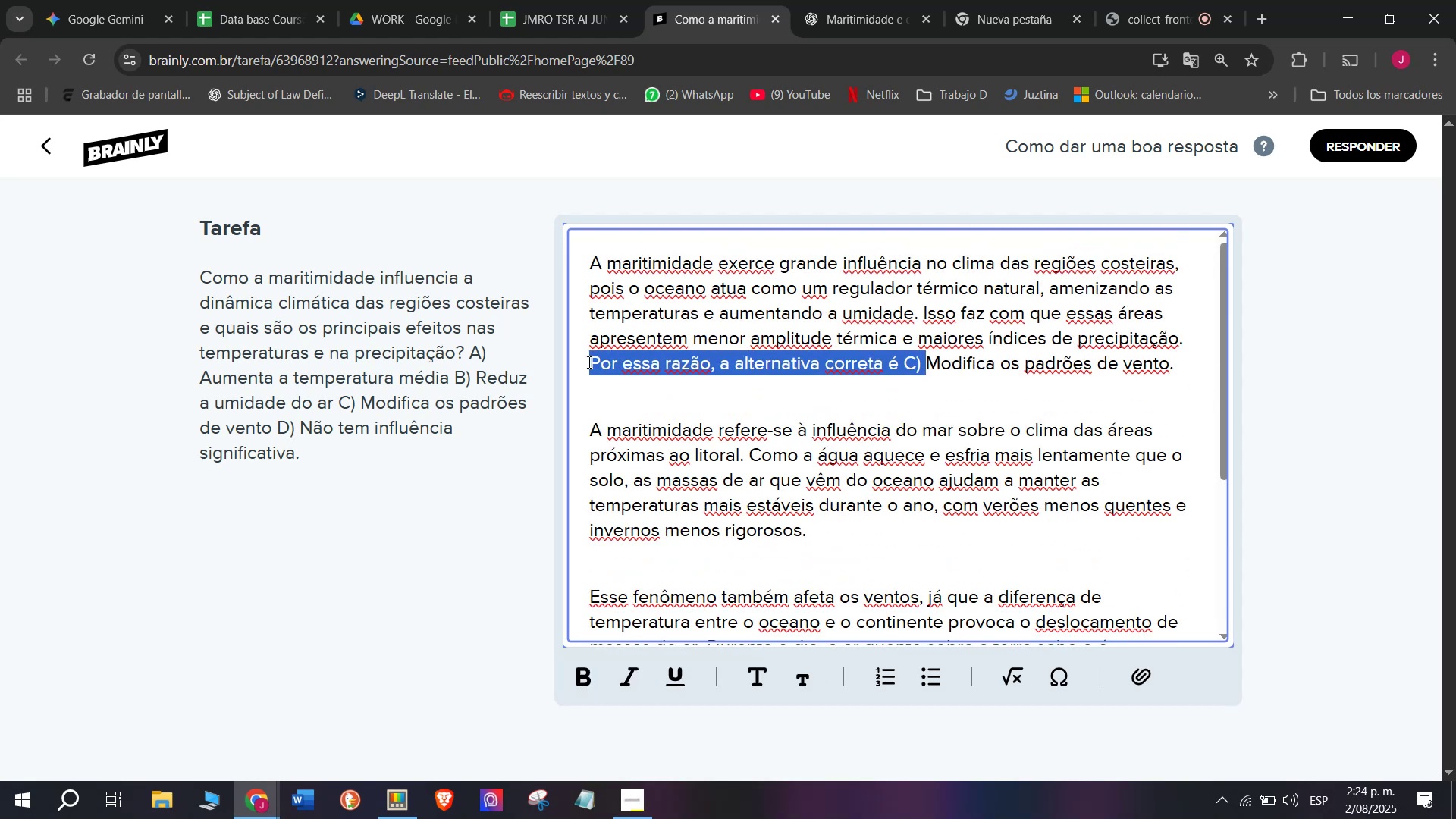 
key(Control+B)
 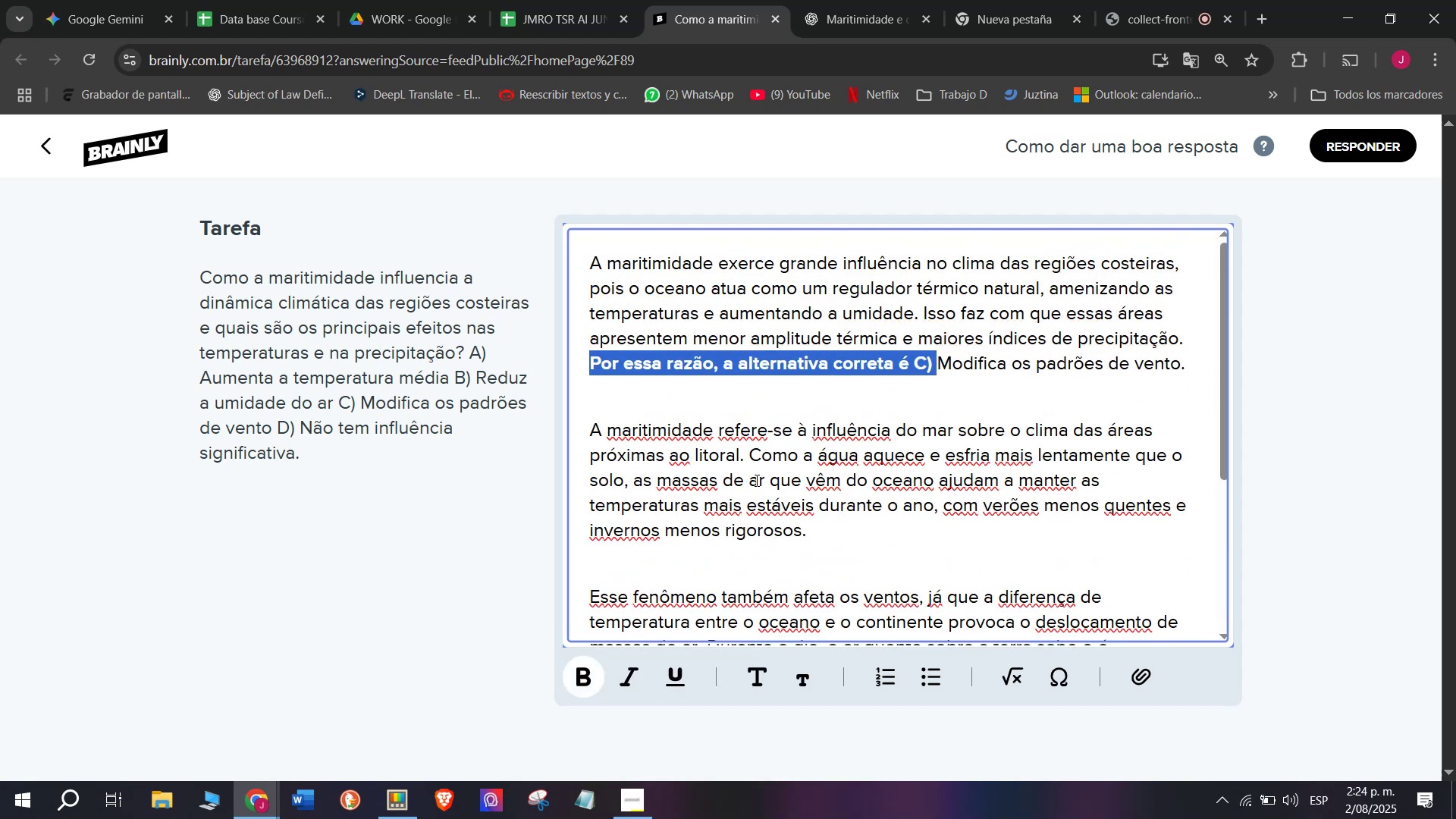 
scroll: coordinate [777, 510], scroll_direction: down, amount: 5.0
 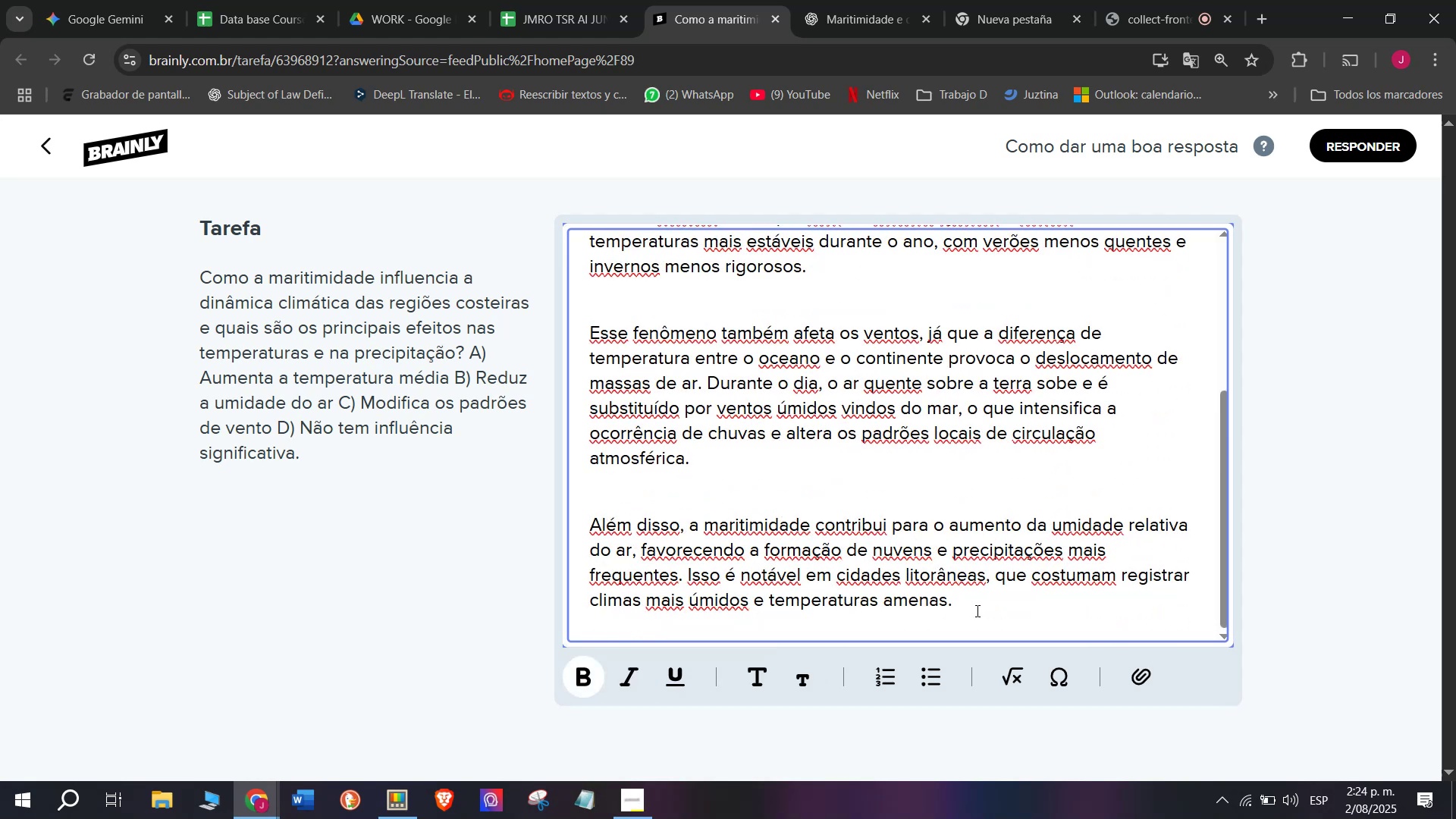 
left_click_drag(start_coordinate=[978, 612], to_coordinate=[396, 20])
 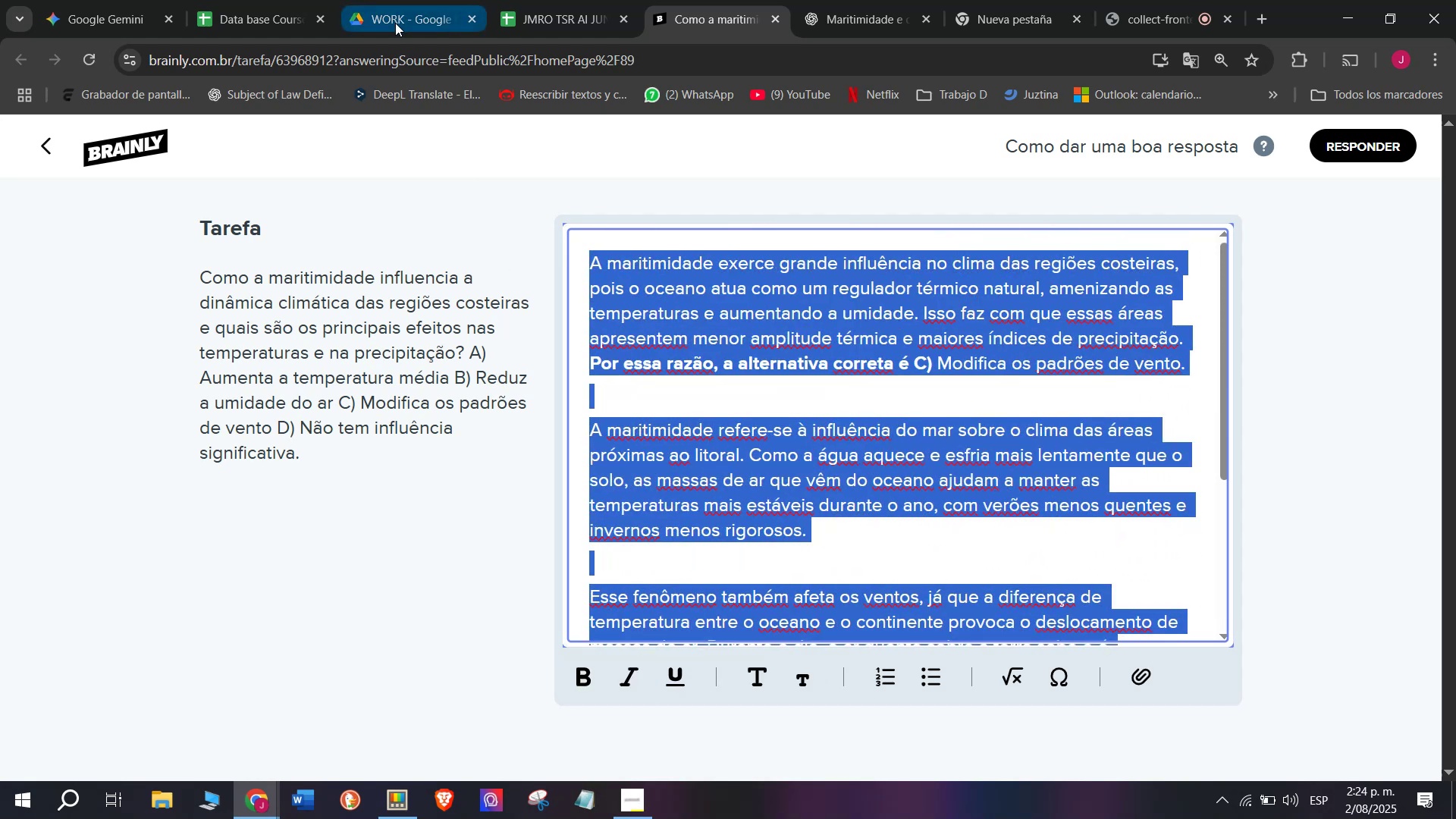 
key(Control+ControlLeft)
 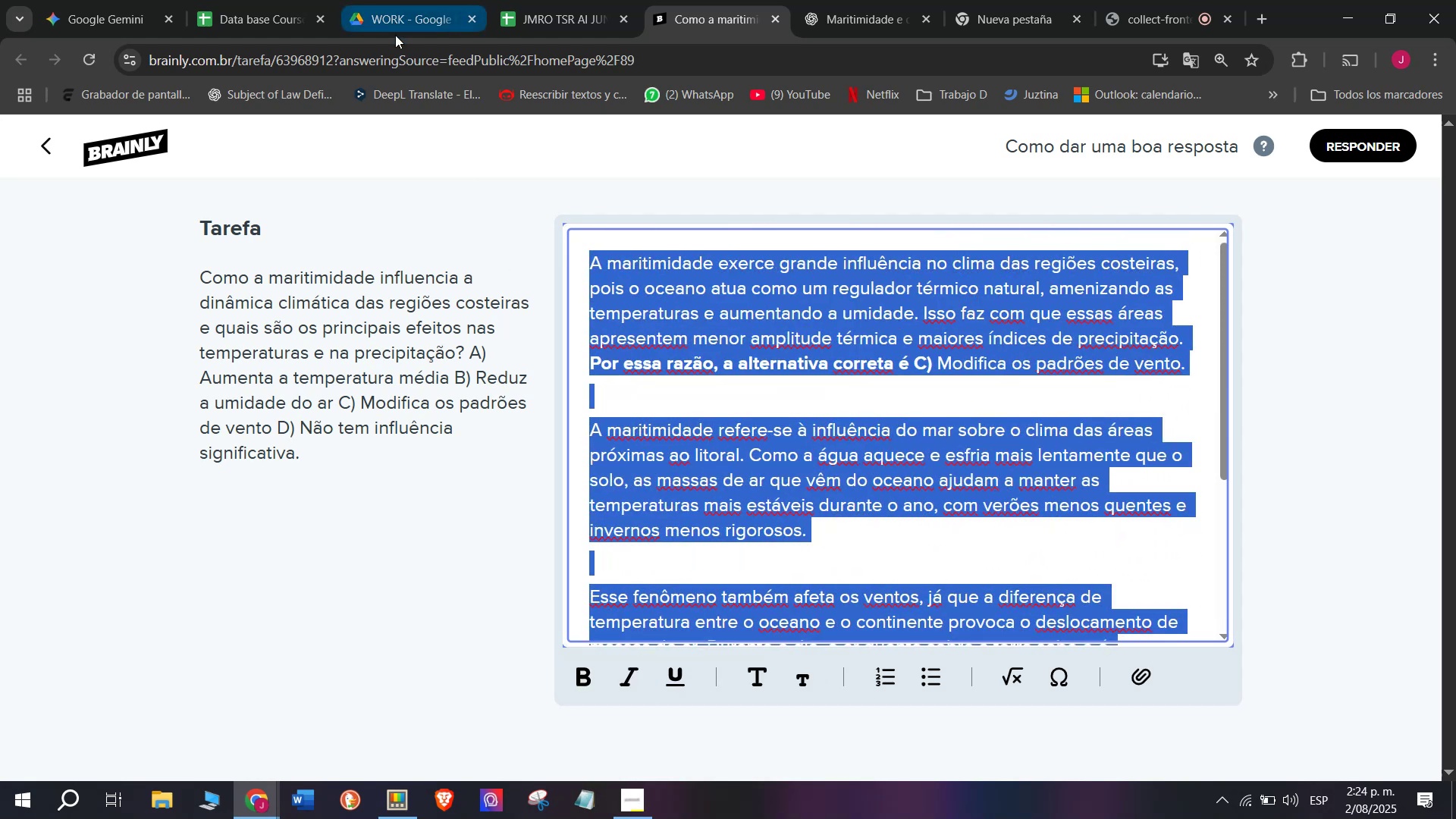 
key(Control+C)
 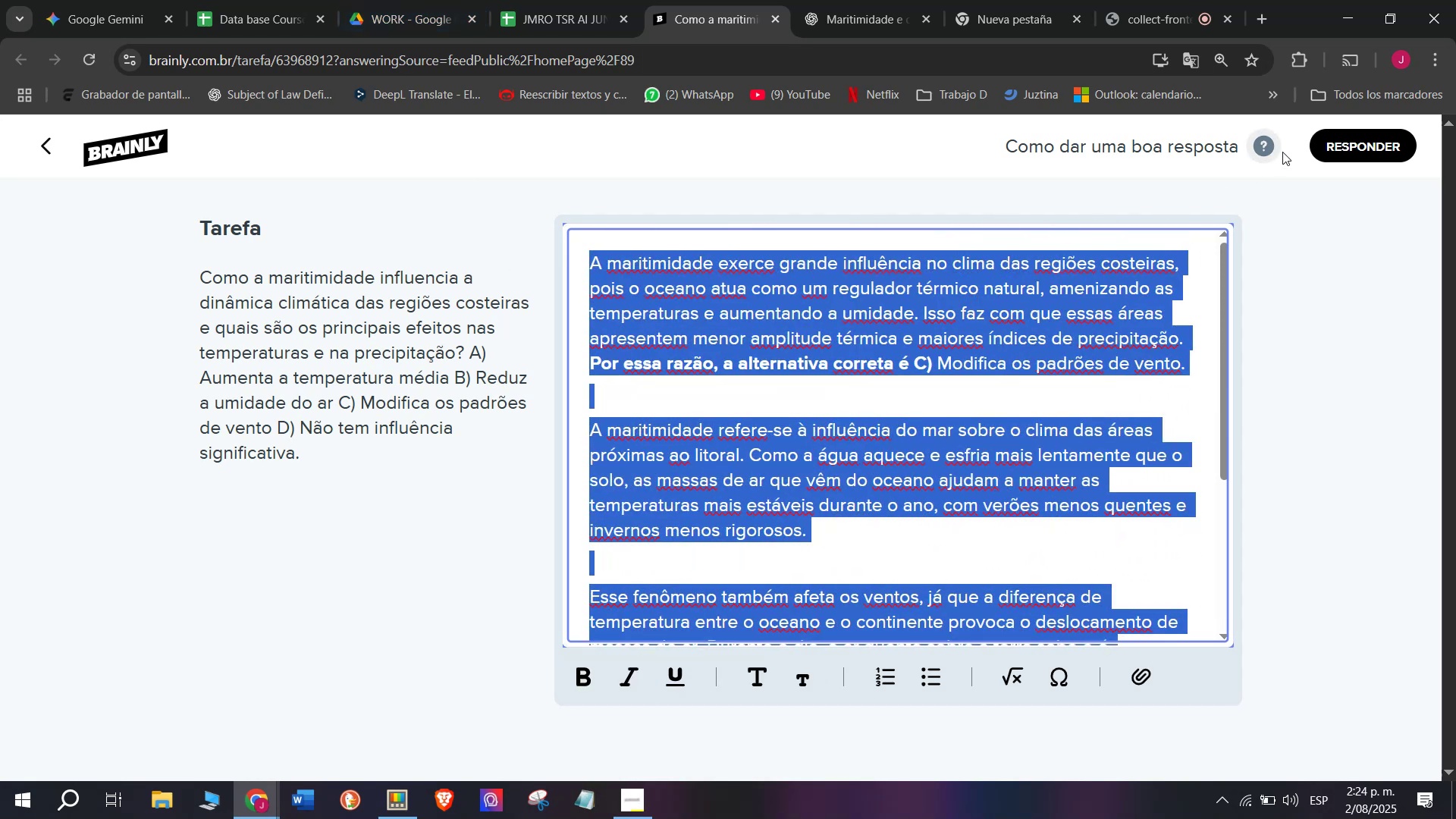 
left_click_drag(start_coordinate=[1349, 147], to_coordinate=[1372, 151])
 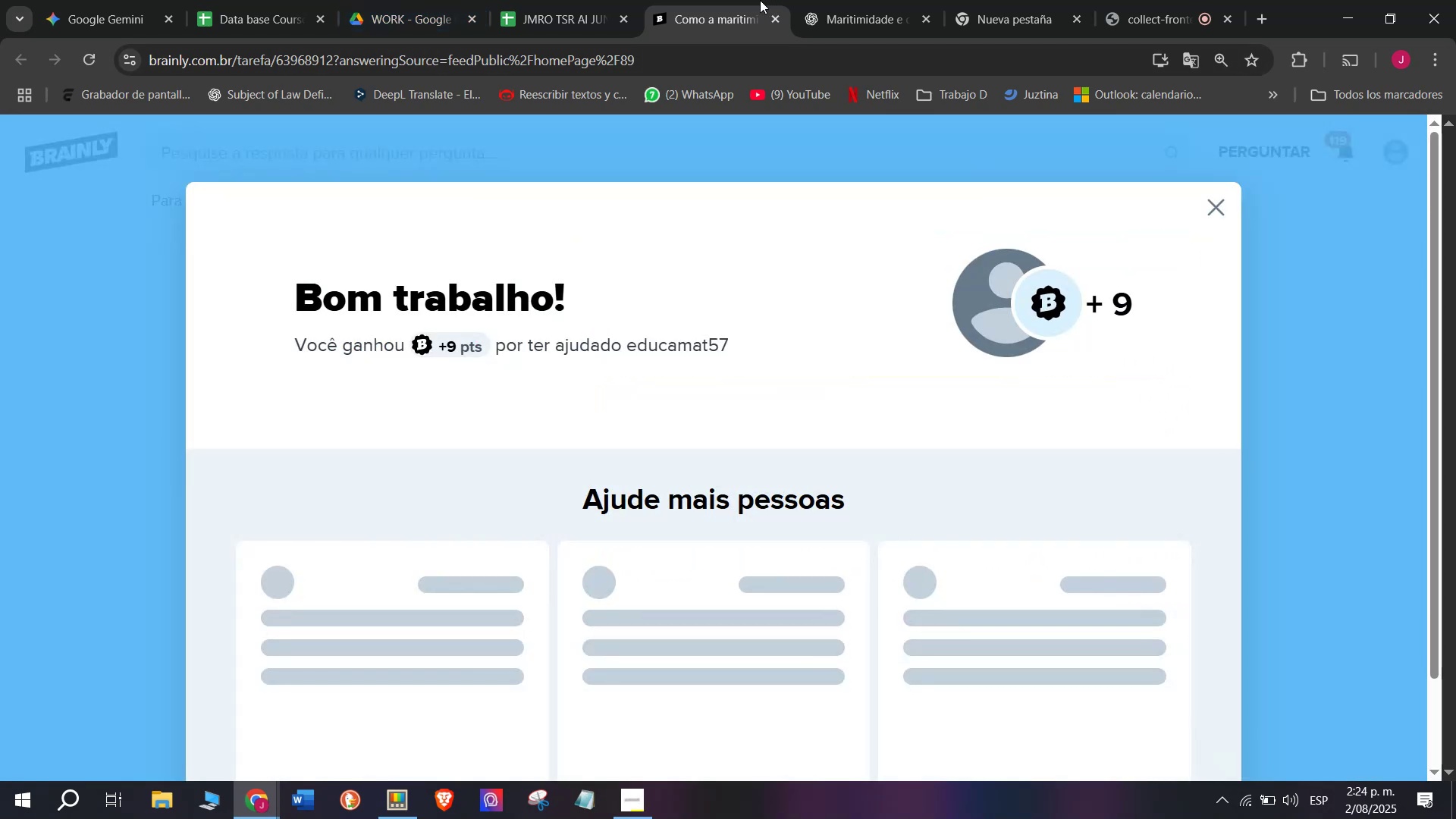 
double_click([560, 0])
 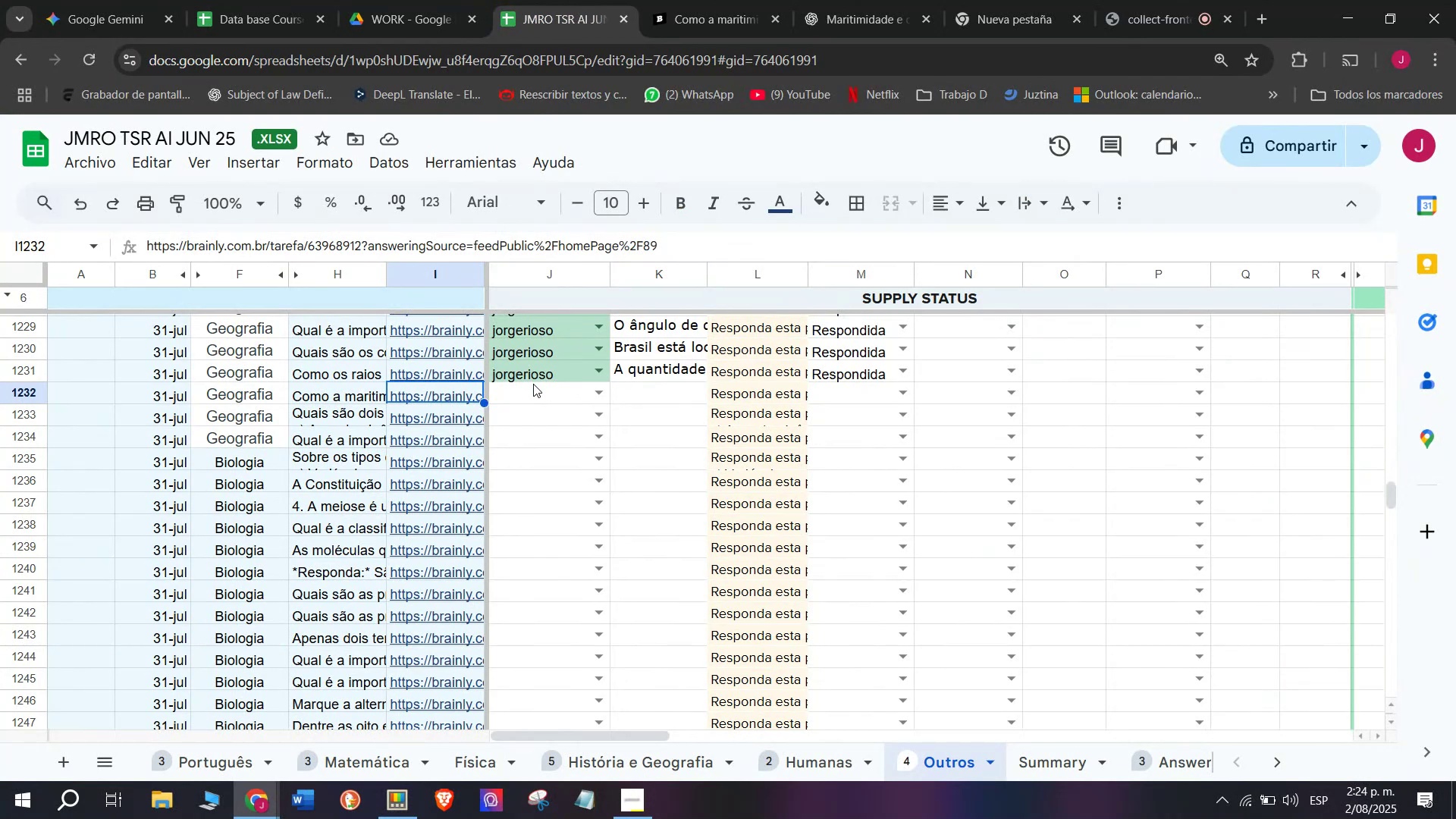 
left_click([531, 387])
 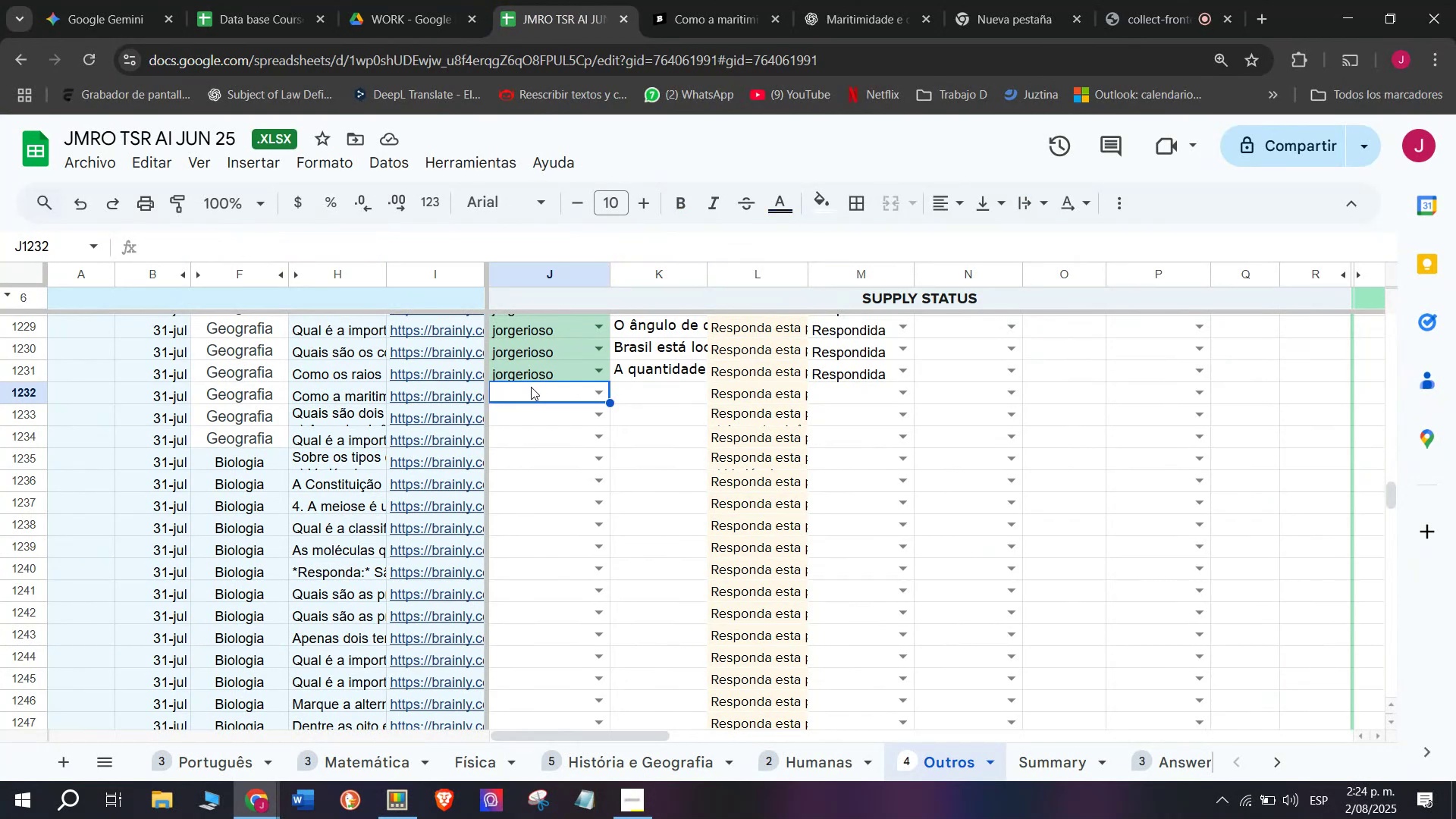 
key(J)
 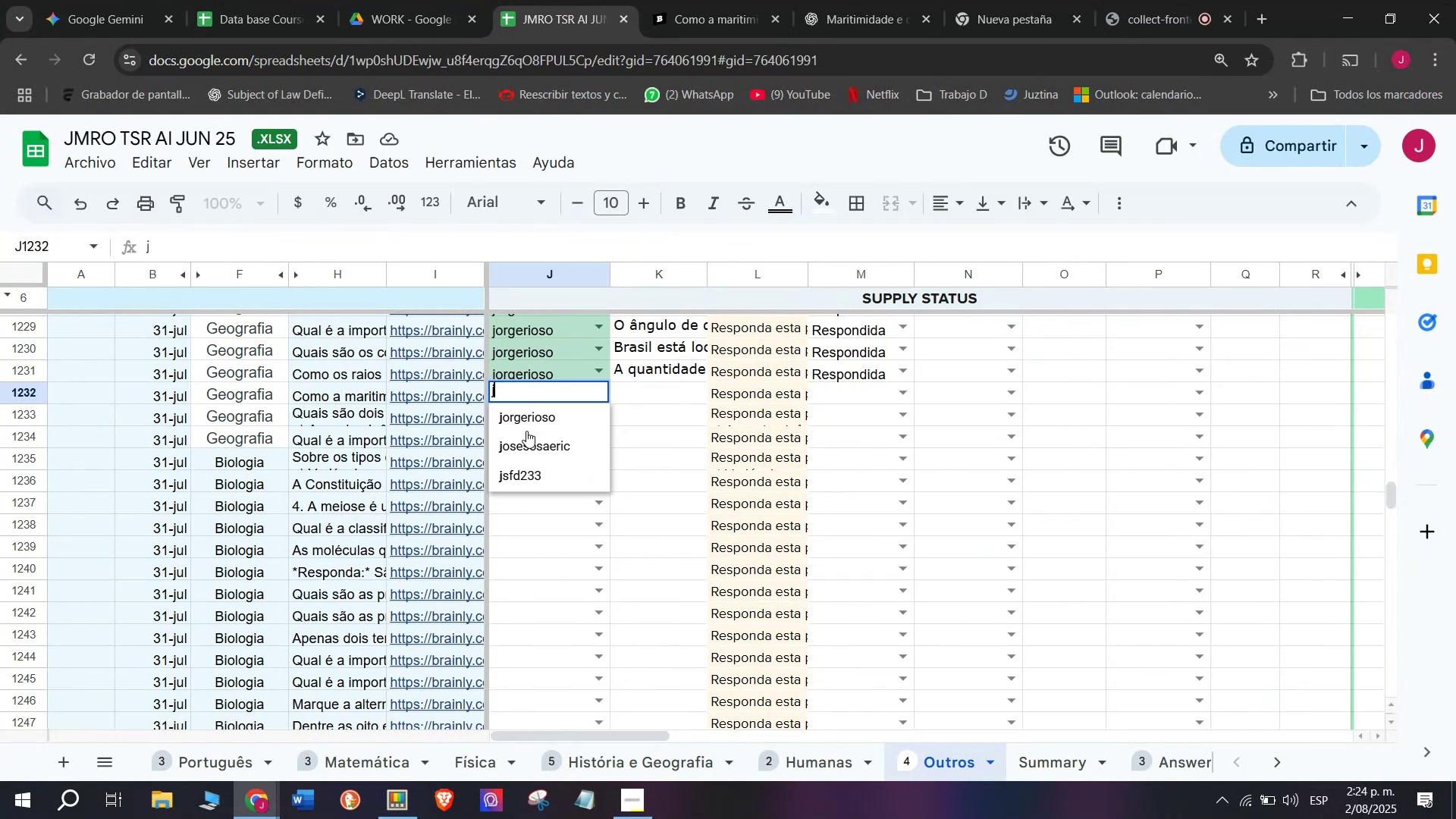 
left_click([525, 431])
 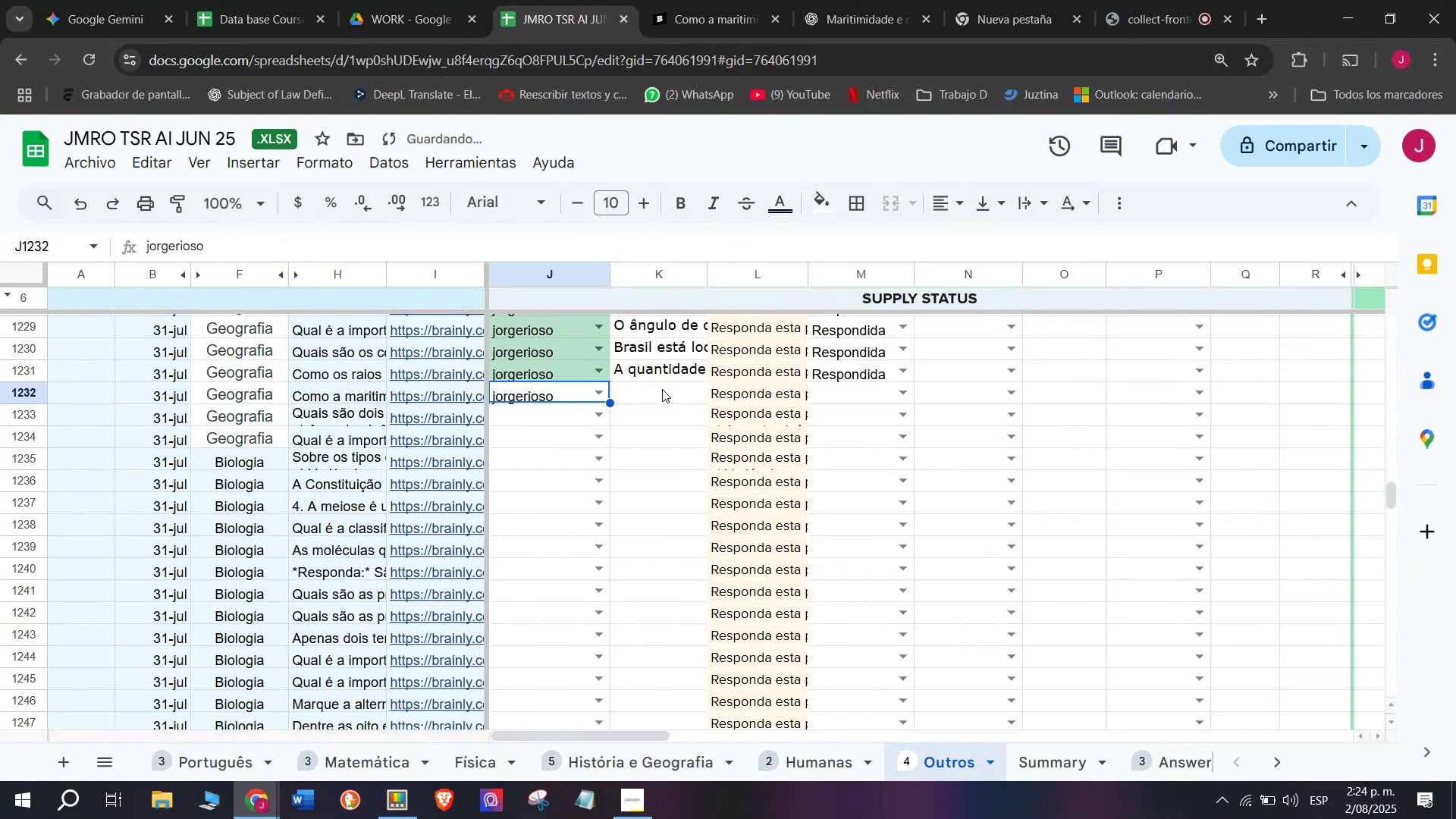 
double_click([662, 388])
 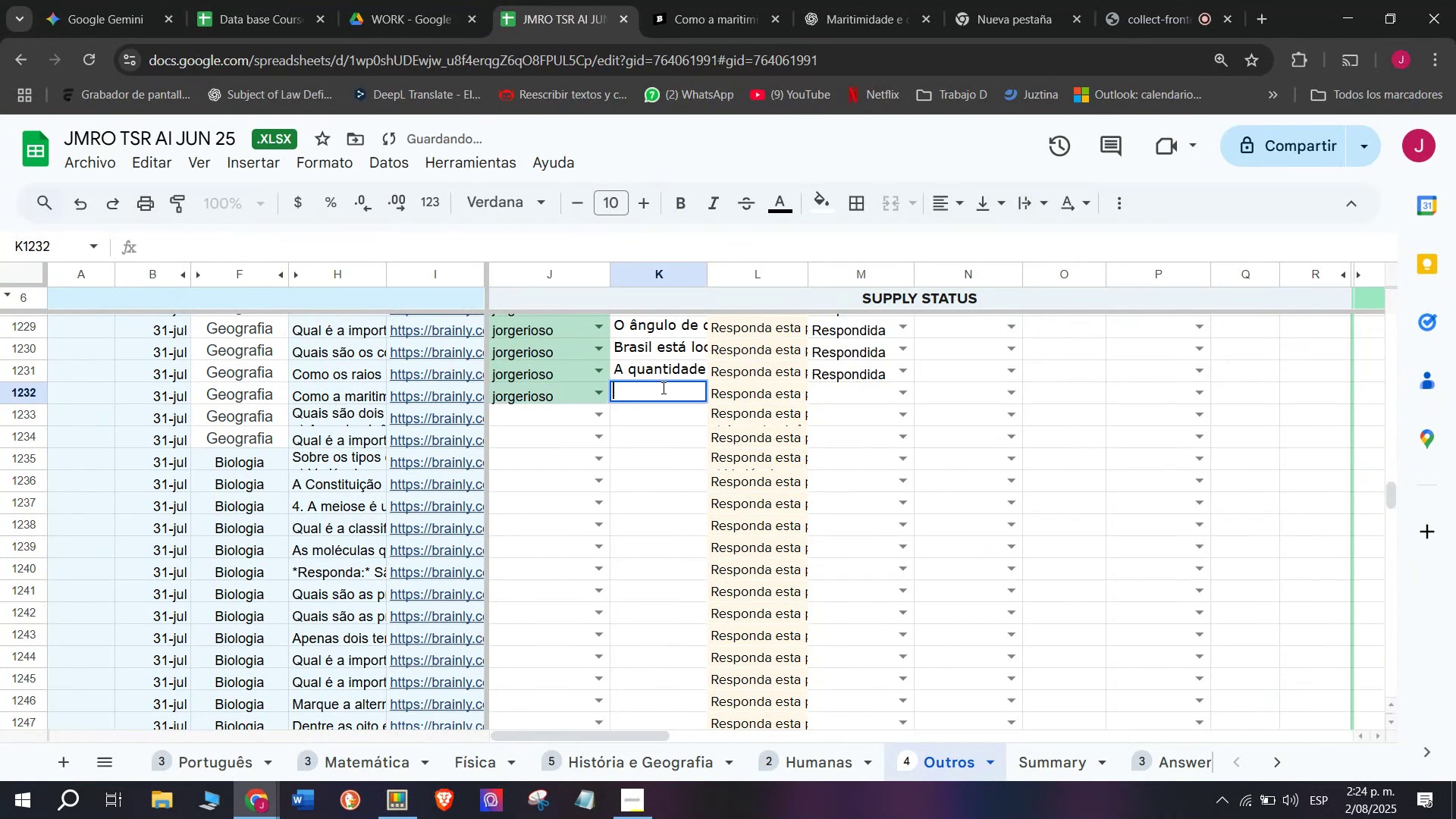 
key(Control+V)
 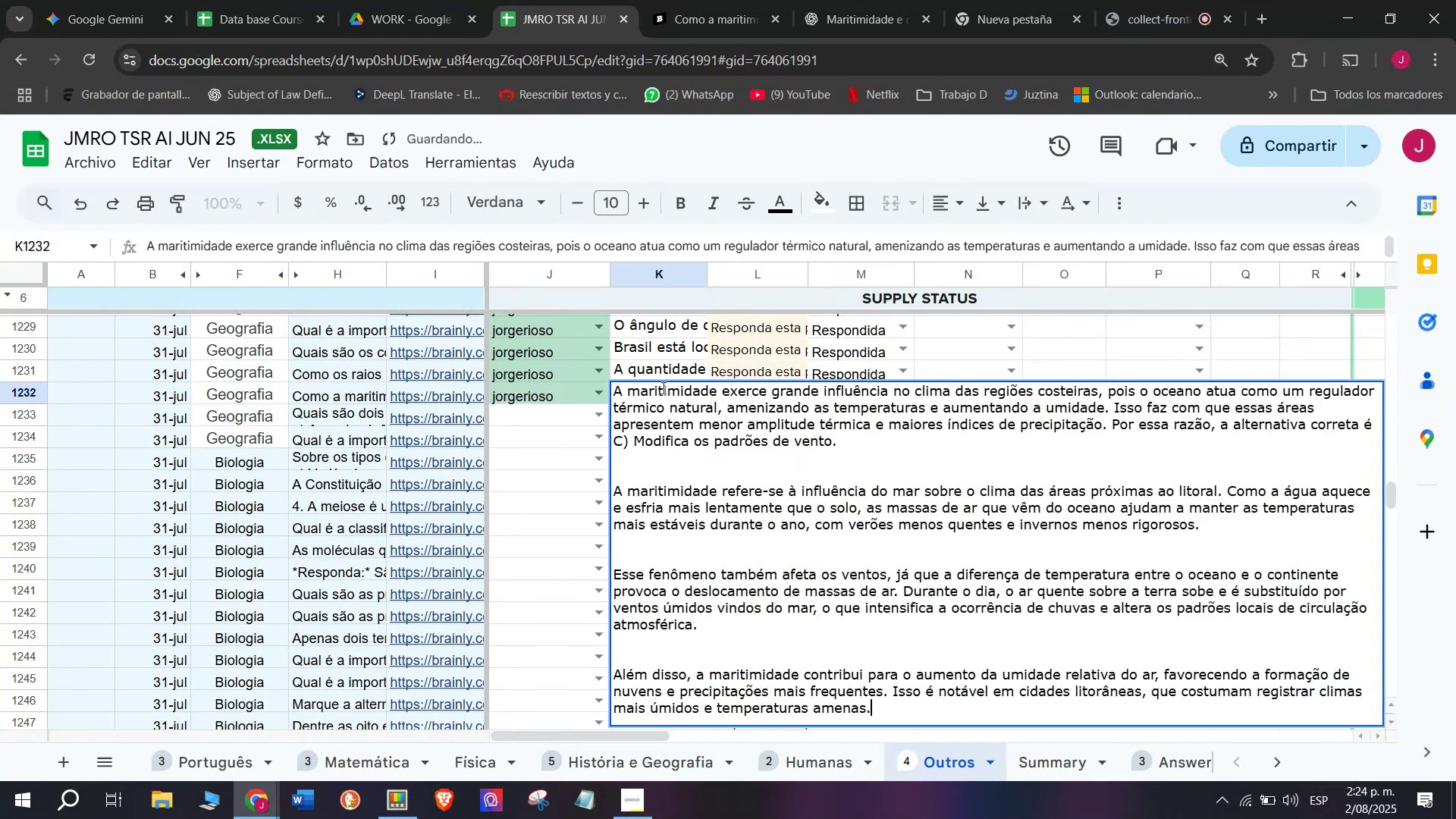 
key(Enter)
 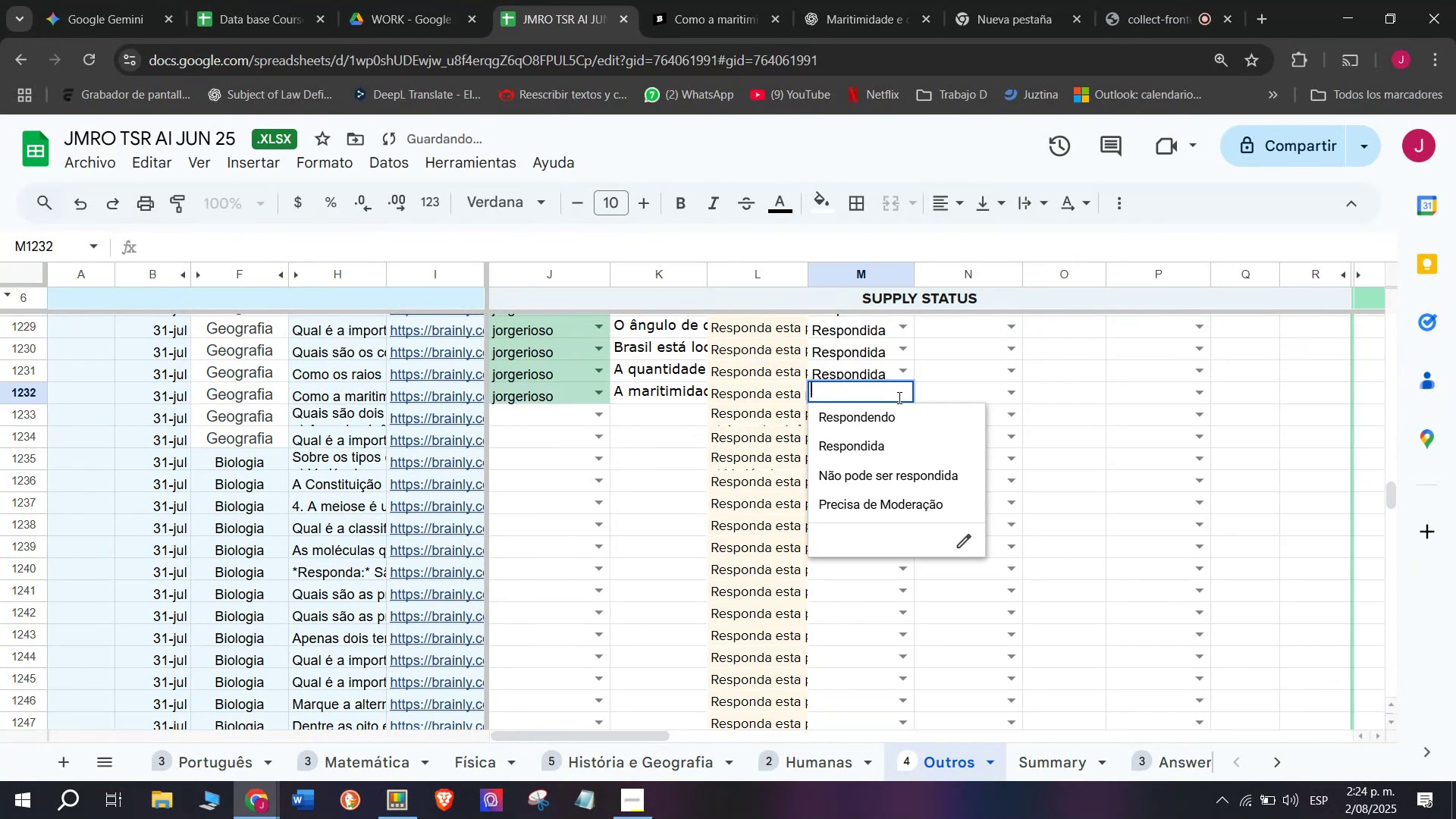 
double_click([869, 438])
 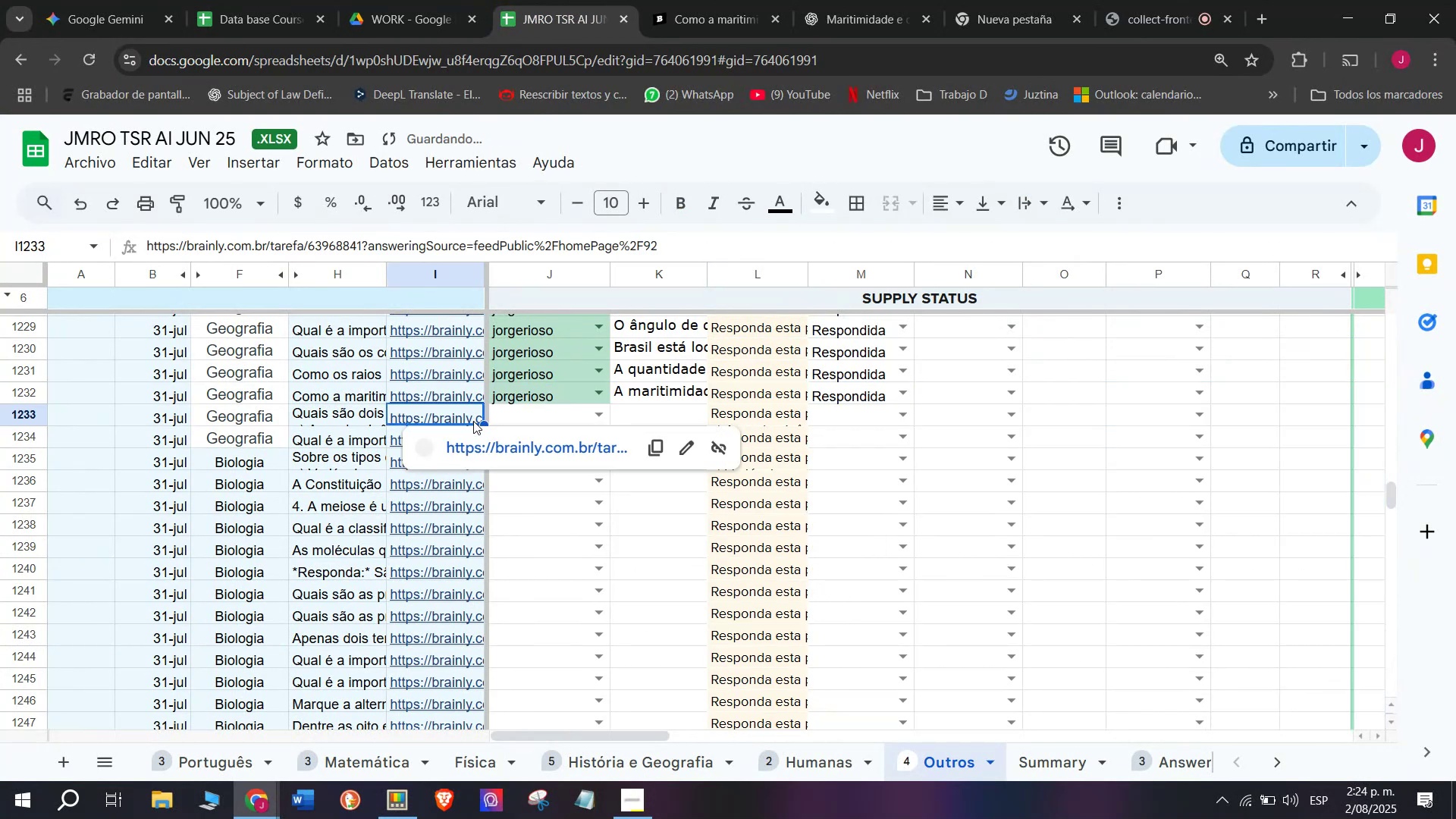 
double_click([471, 452])
 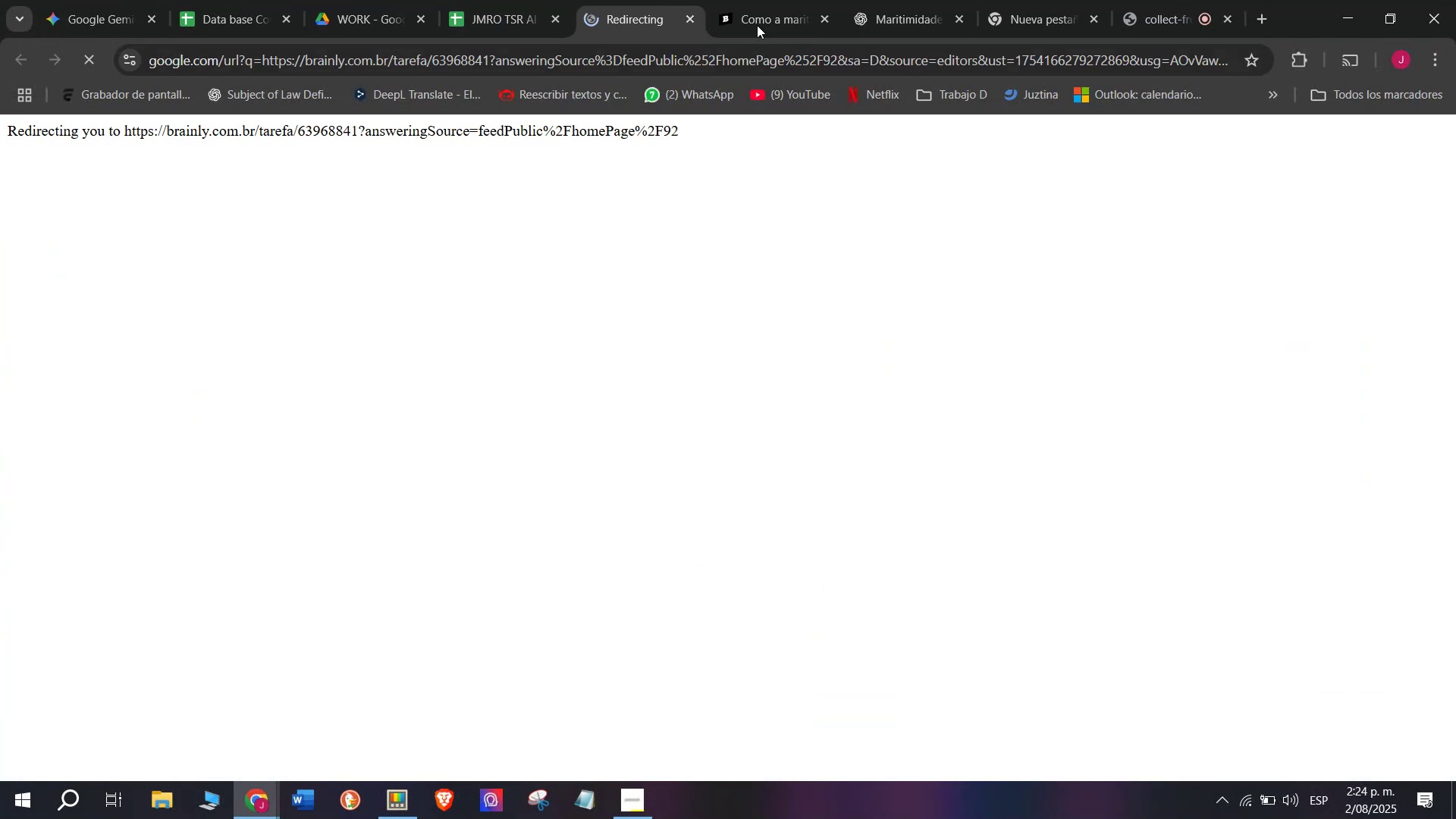 
left_click([766, 0])
 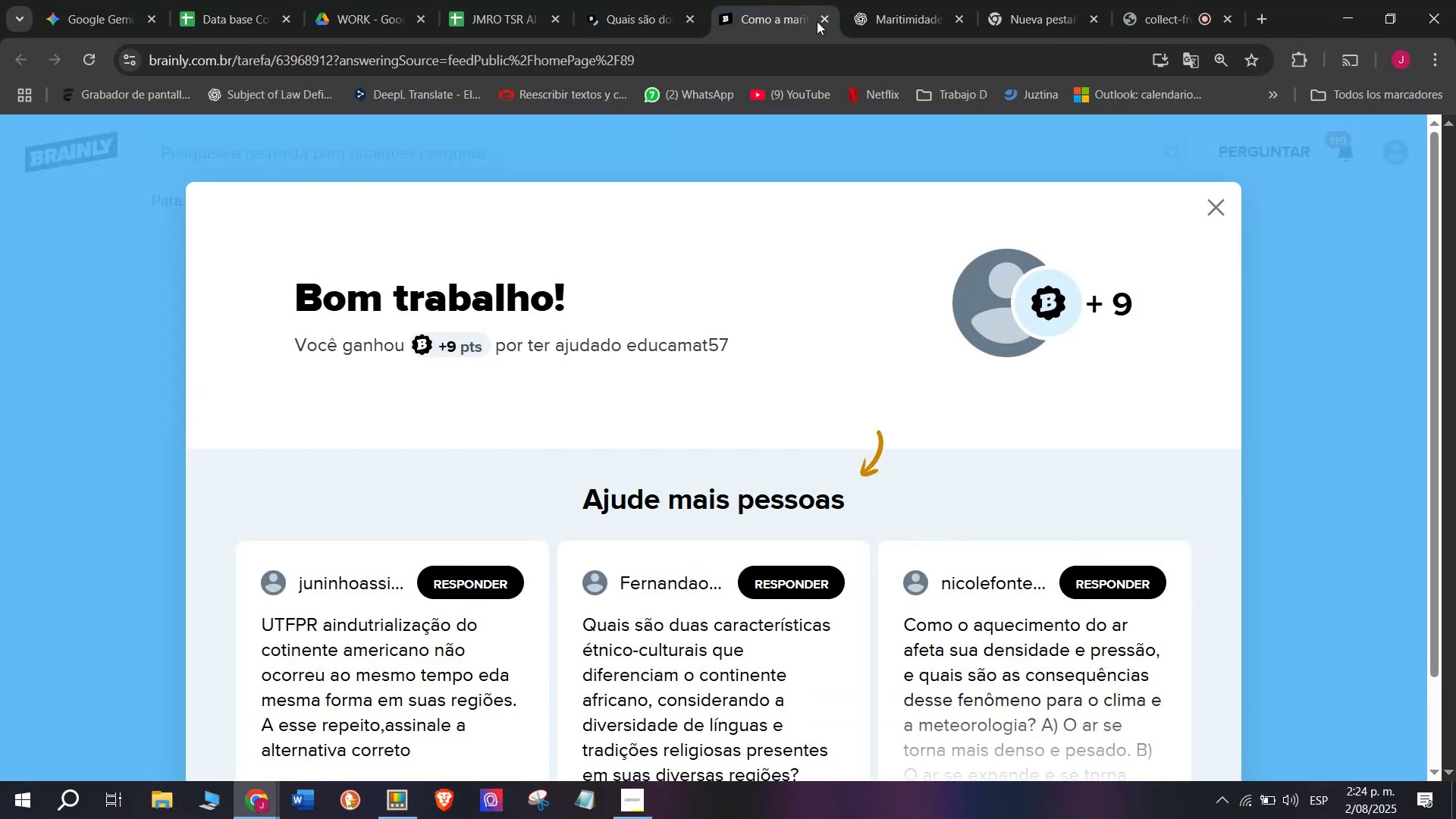 
left_click([817, 21])
 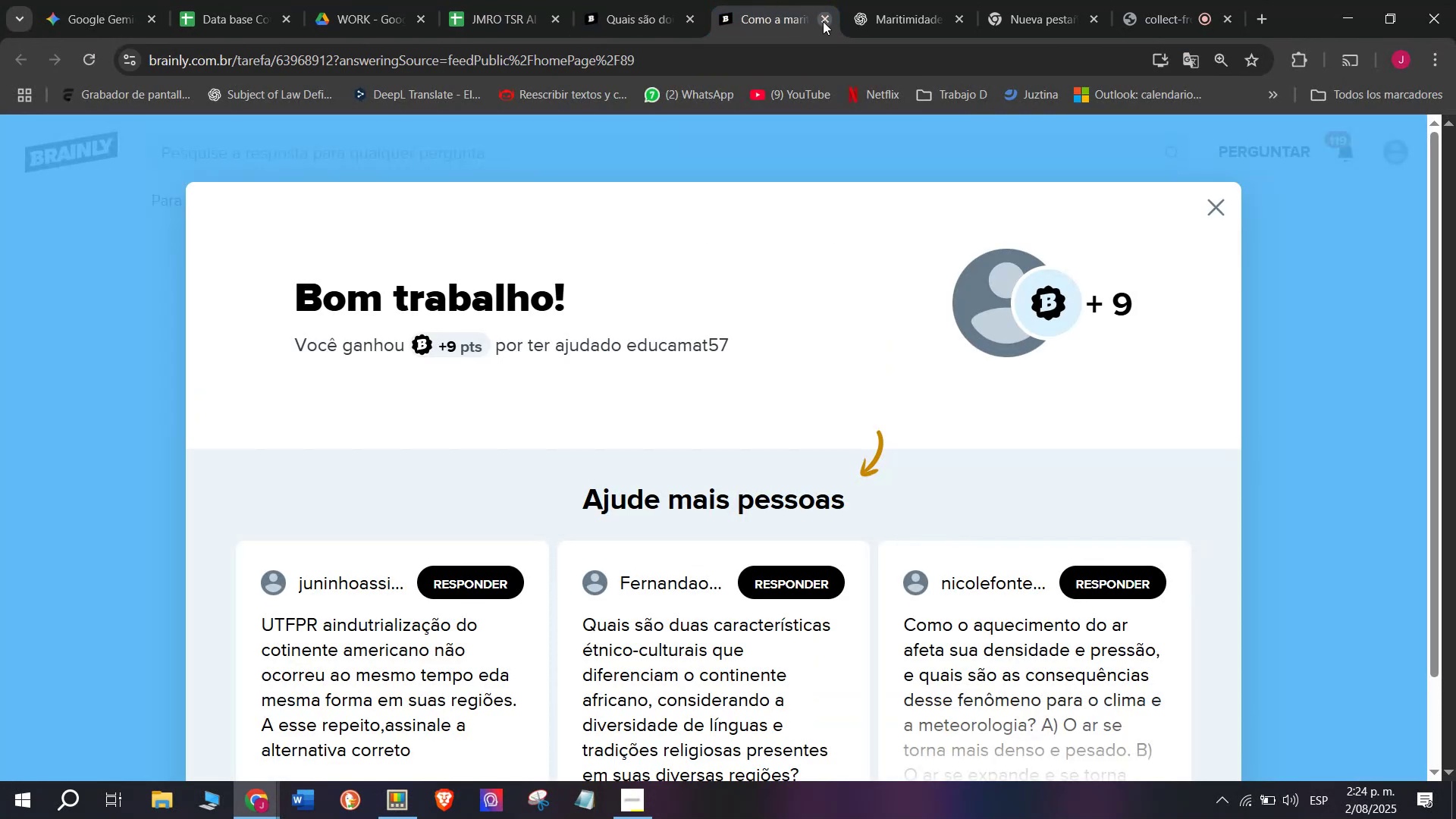 
double_click([638, 0])
 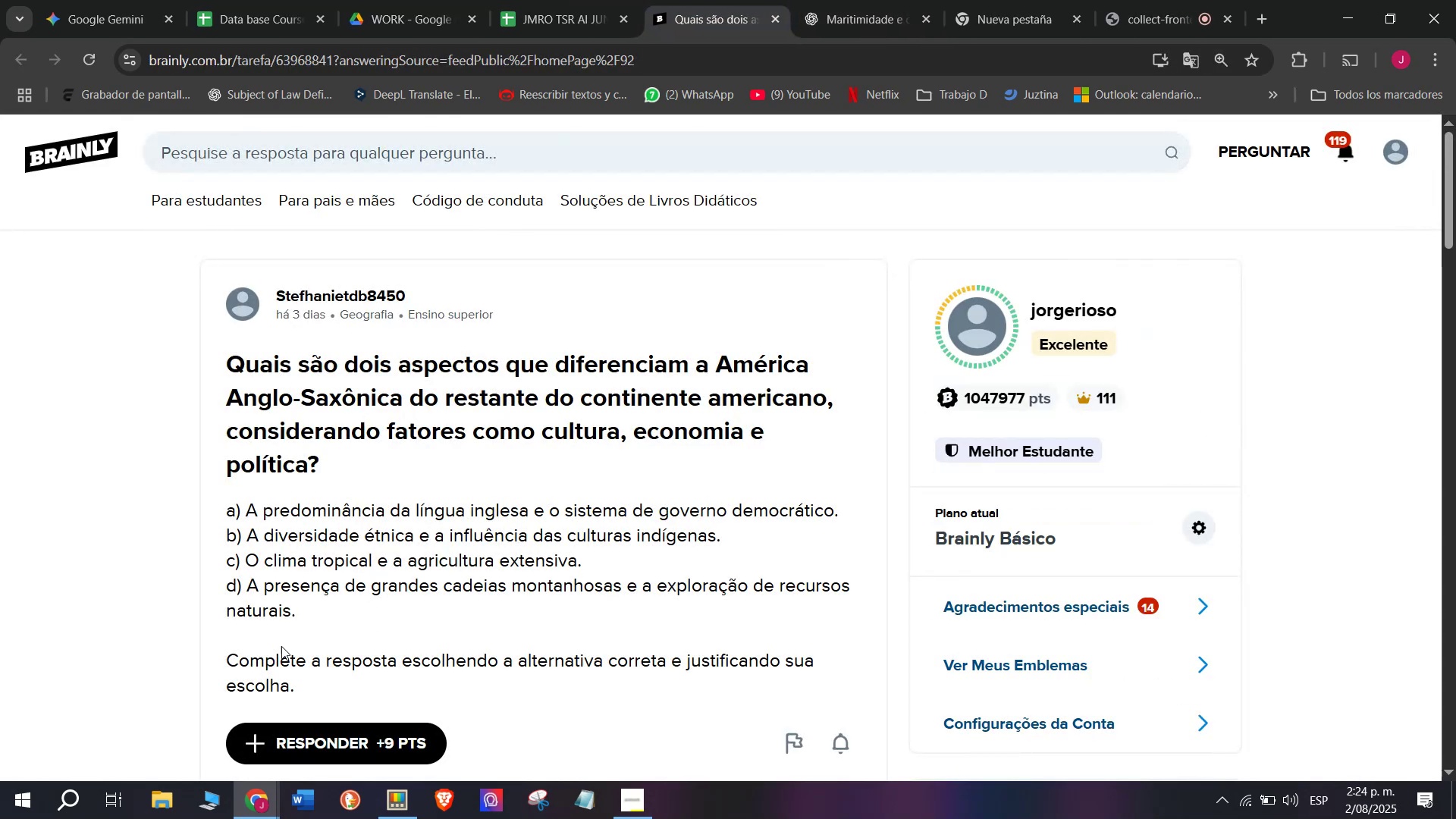 
left_click_drag(start_coordinate=[308, 613], to_coordinate=[190, 364])
 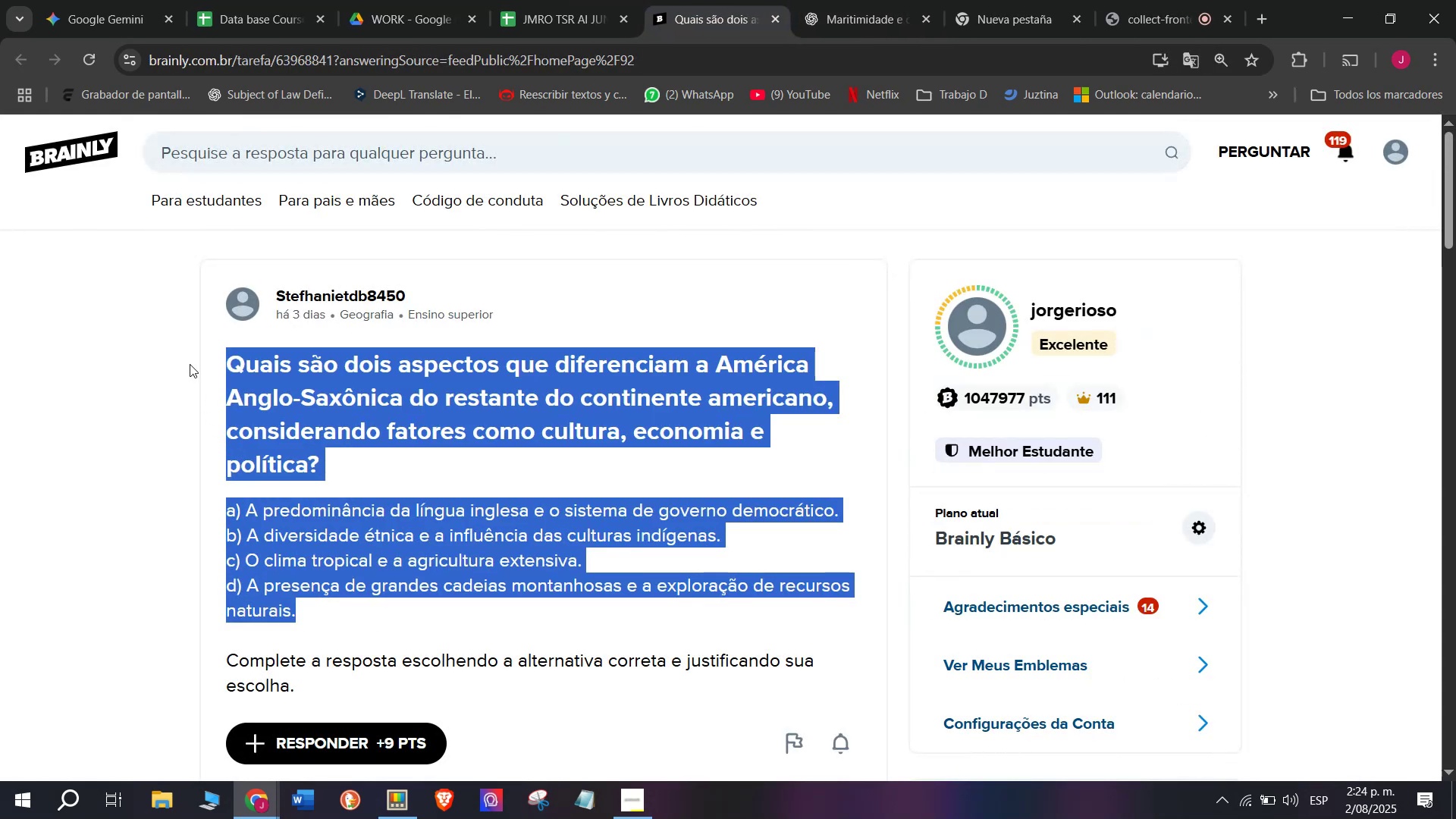 
key(Control+ControlLeft)
 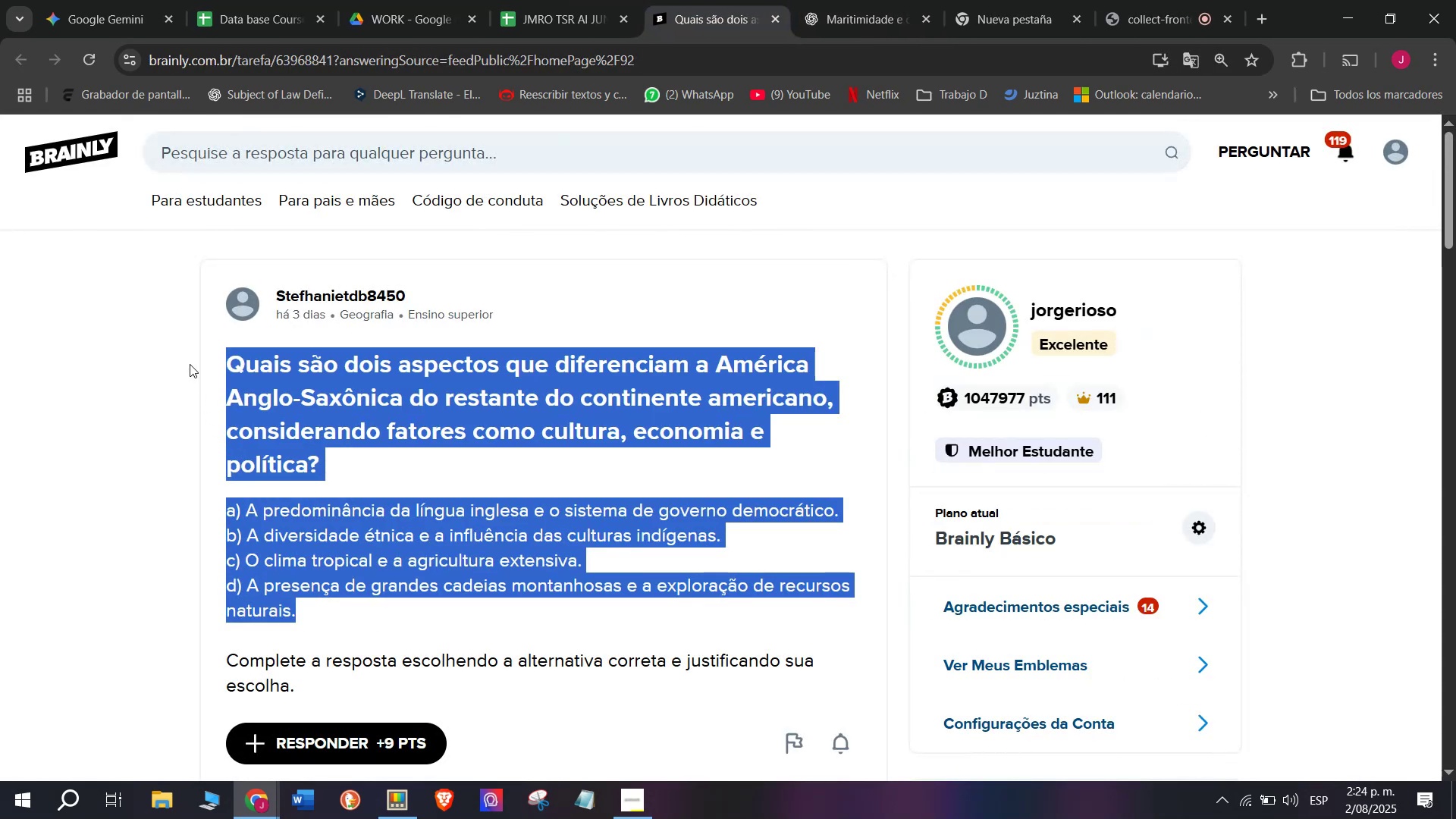 
key(Control+C)
 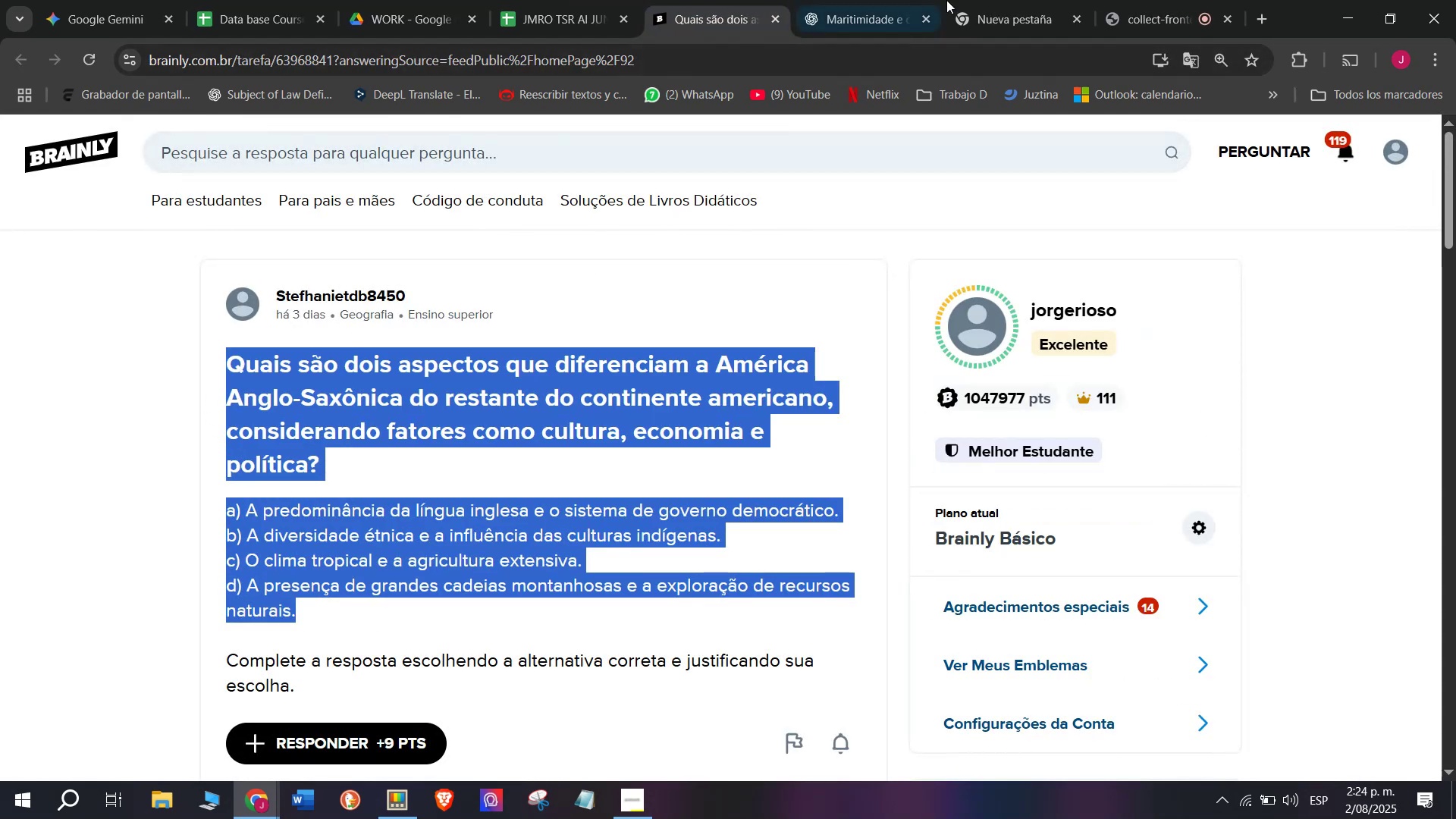 
left_click([1020, 0])
 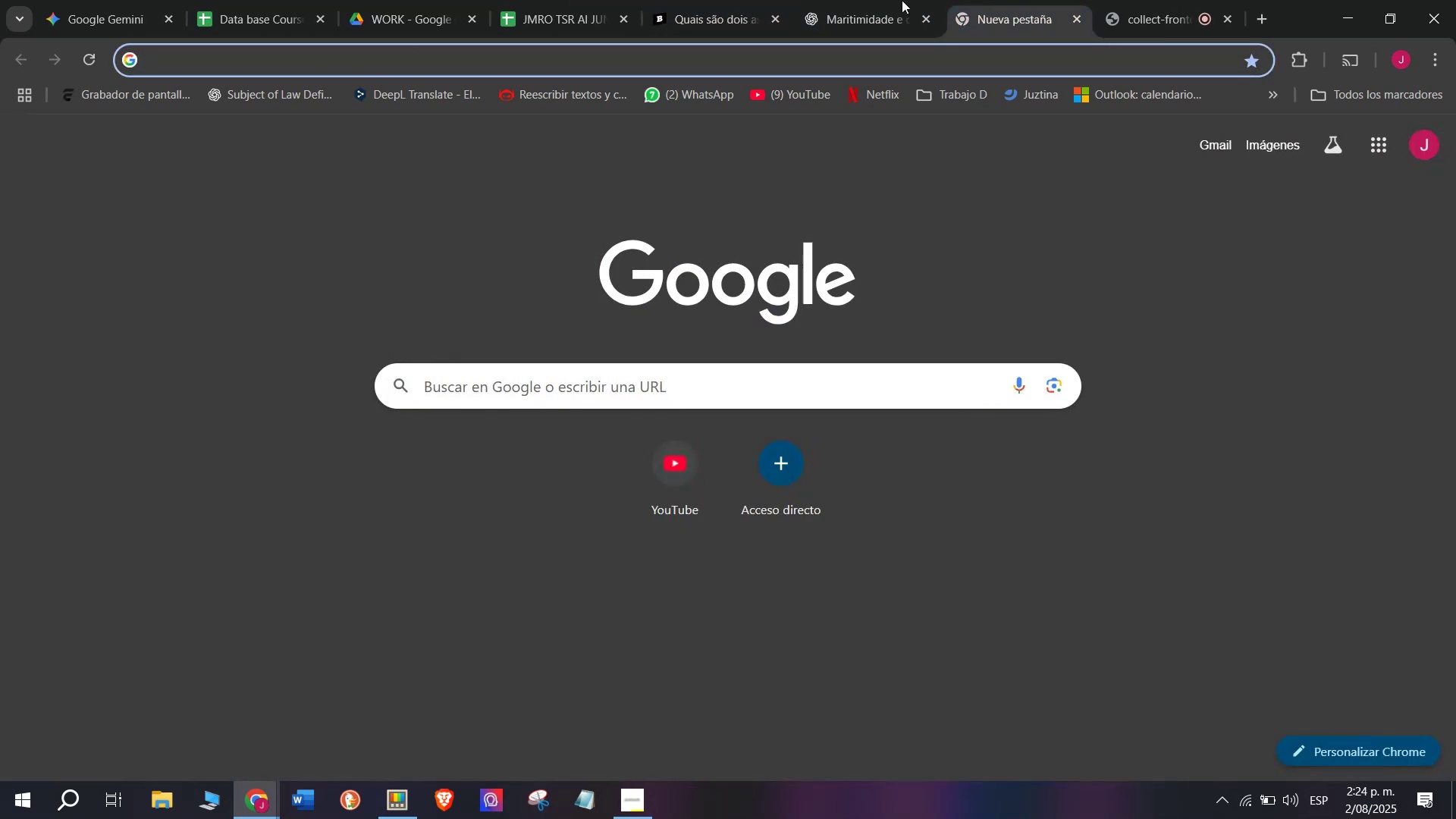 
left_click([863, 0])
 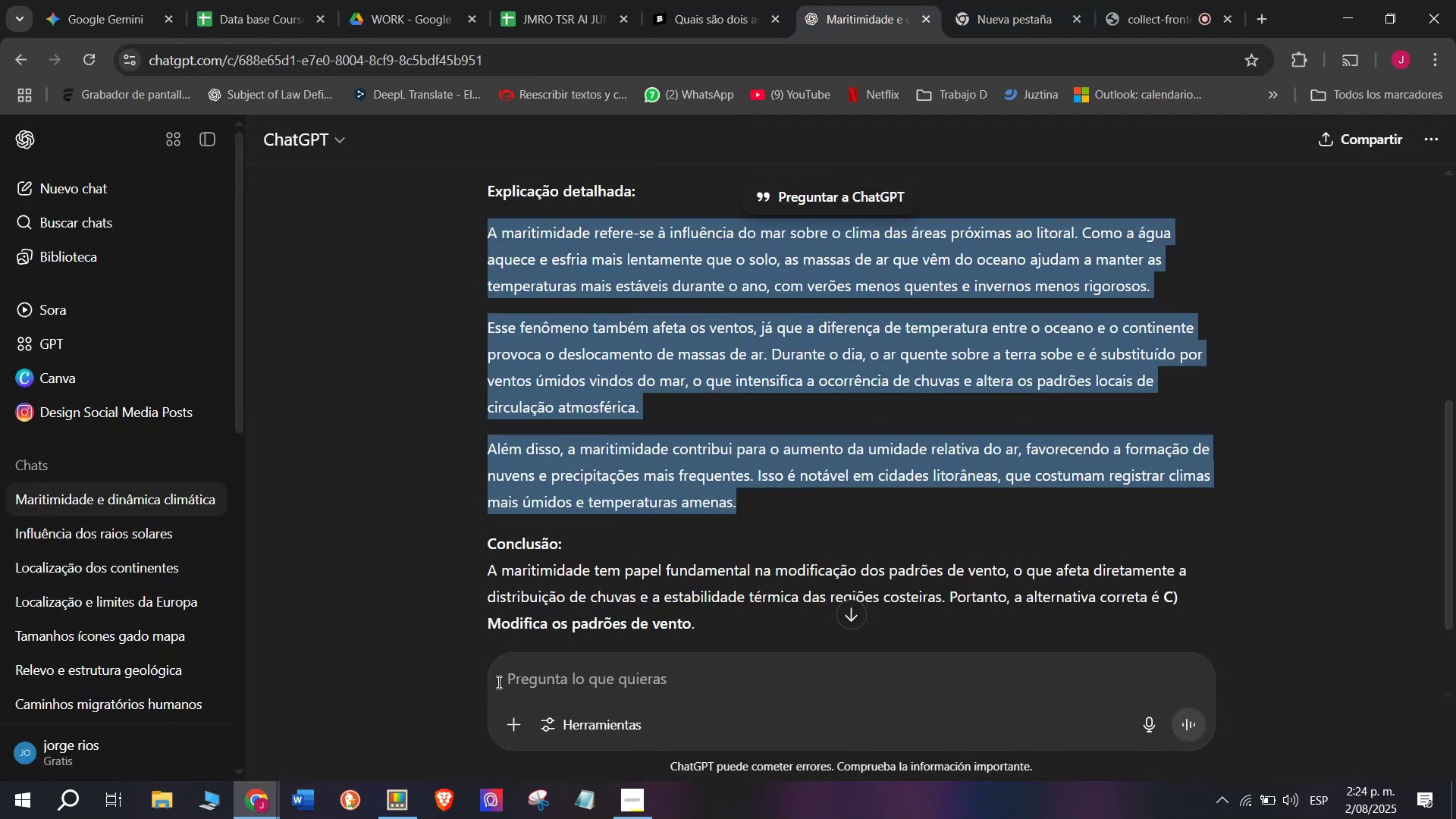 
left_click([540, 689])
 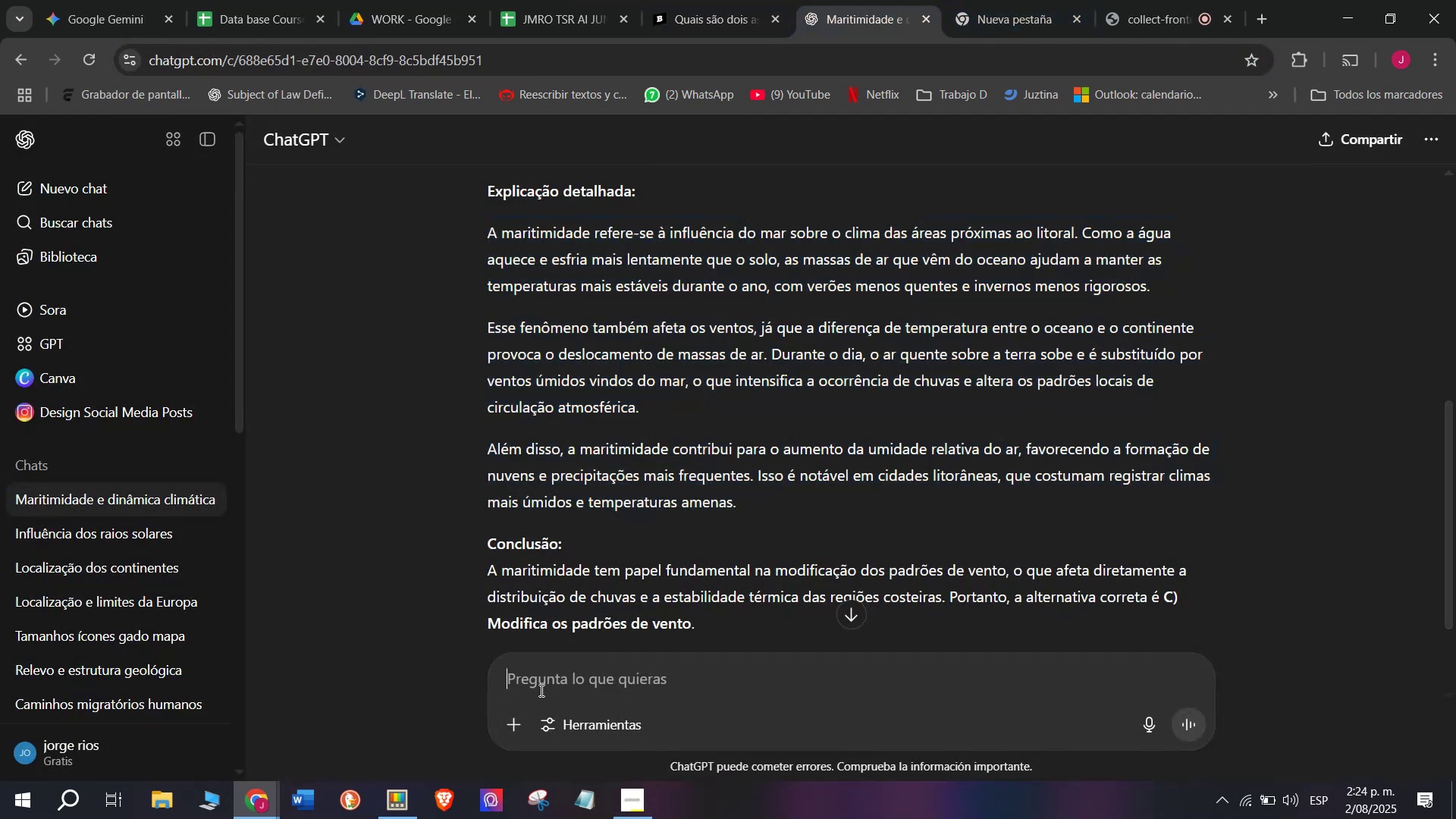 
key(Meta+MetaLeft)
 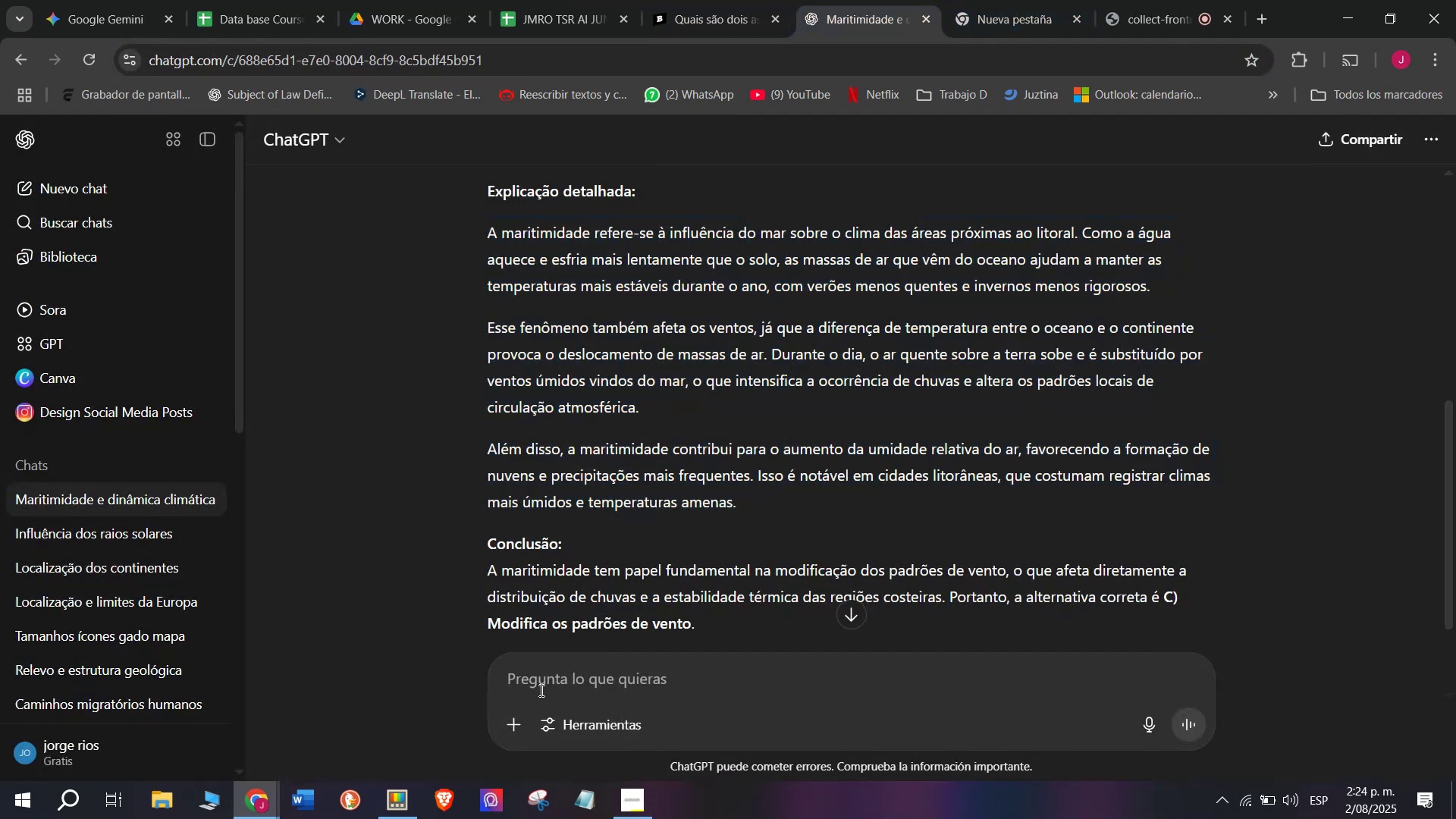 
key(Meta+V)
 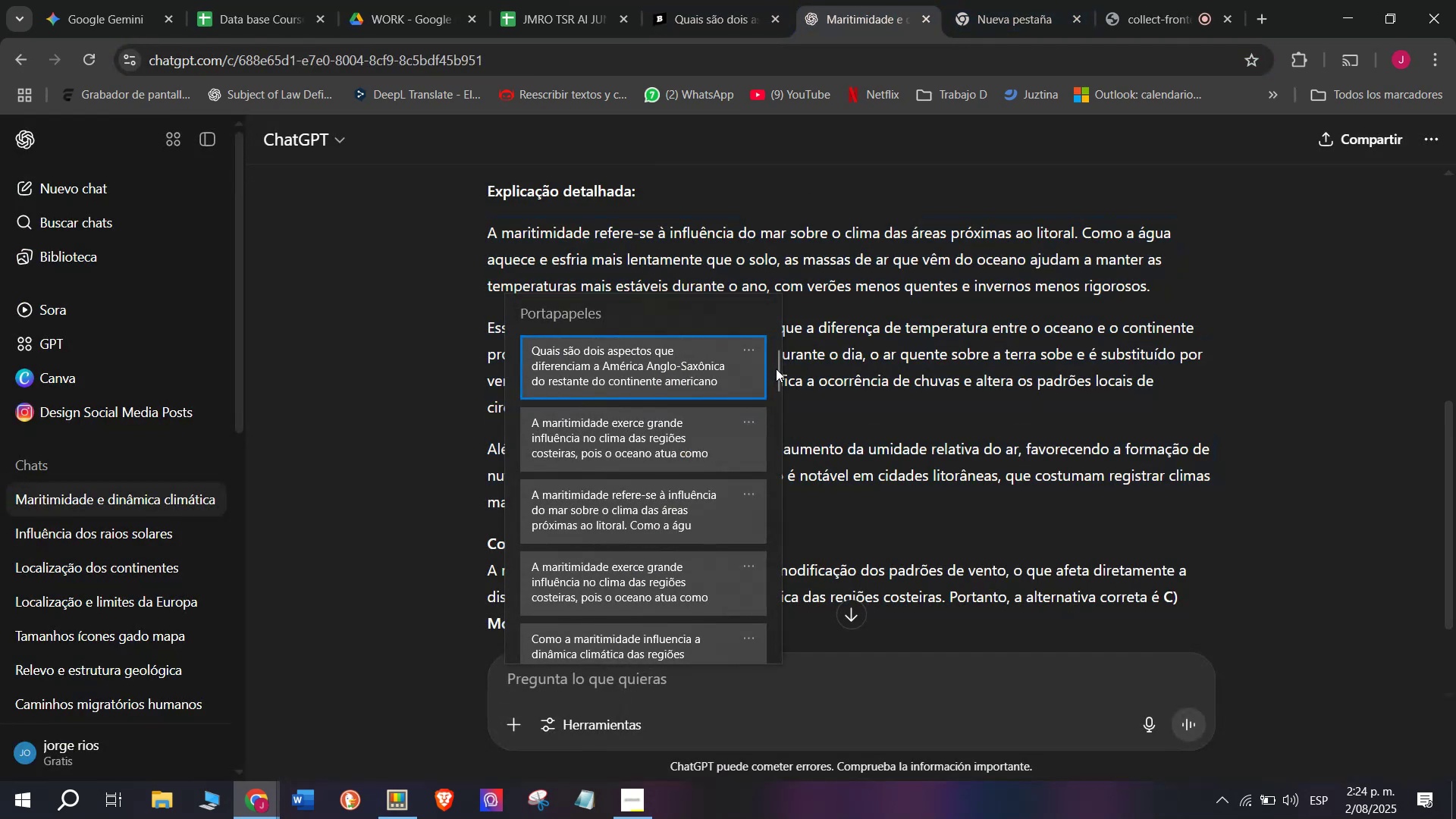 
left_click_drag(start_coordinate=[776, 369], to_coordinate=[752, 701])
 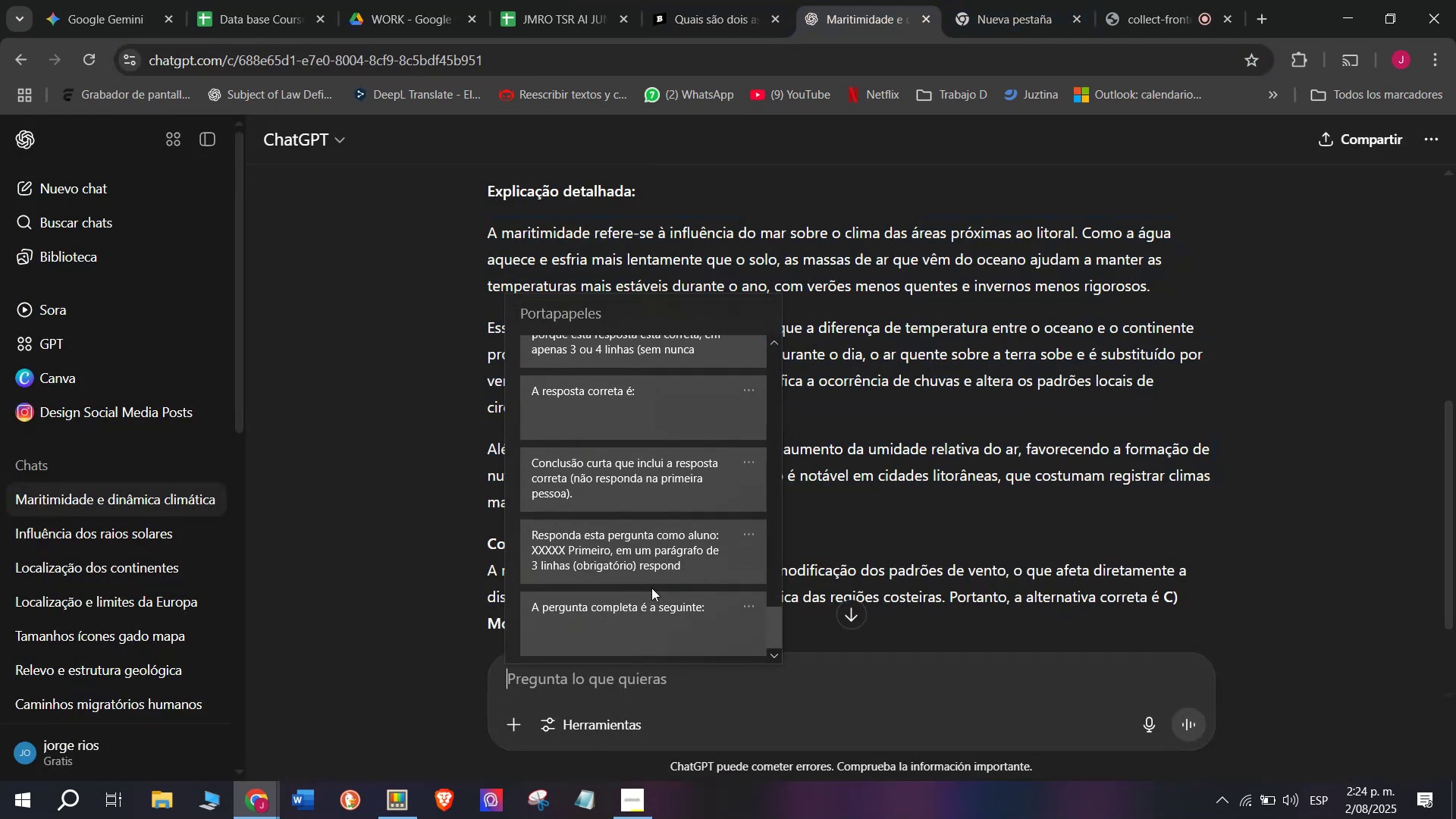 
key(Control+ControlLeft)
 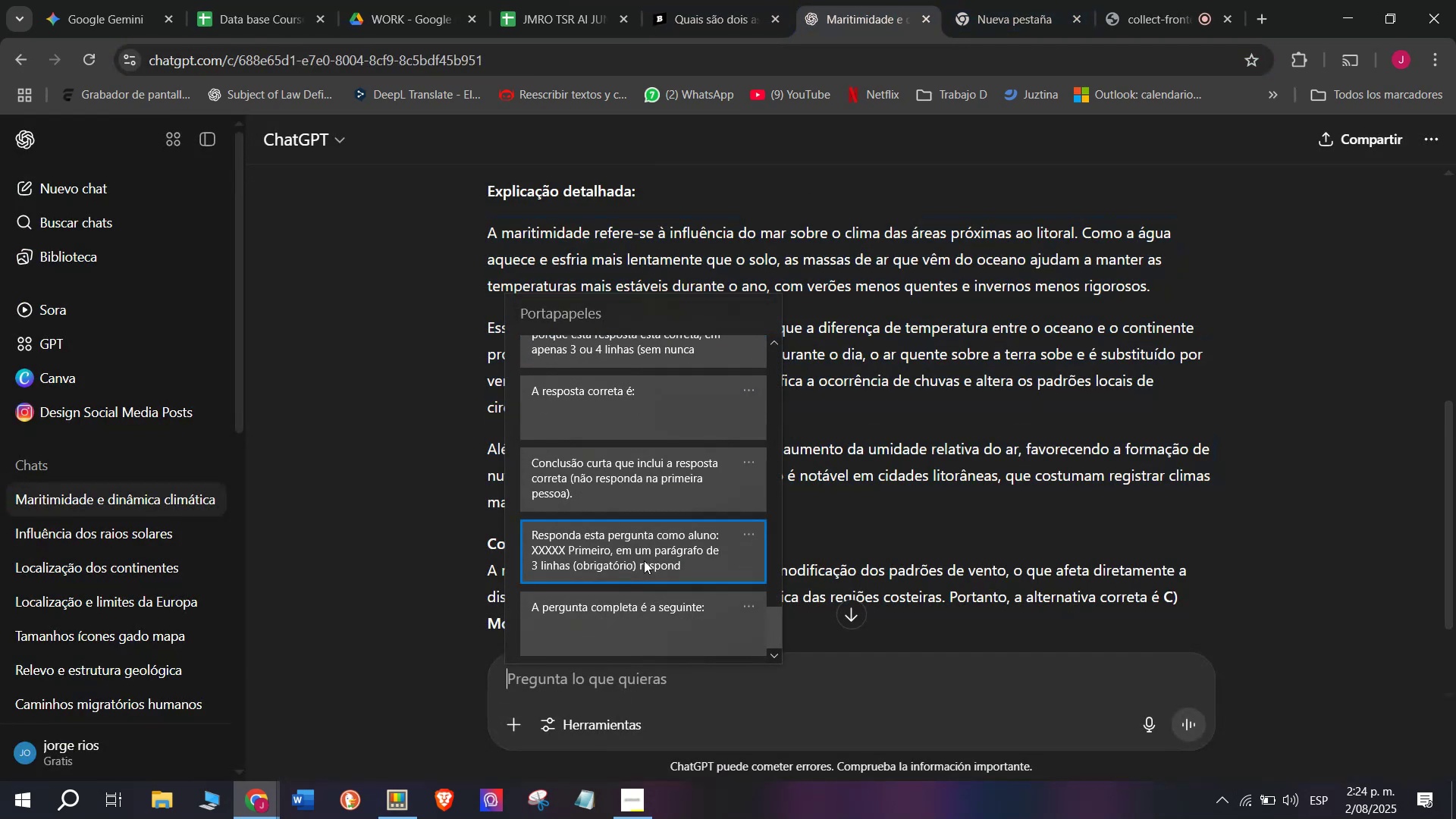 
key(Control+V)
 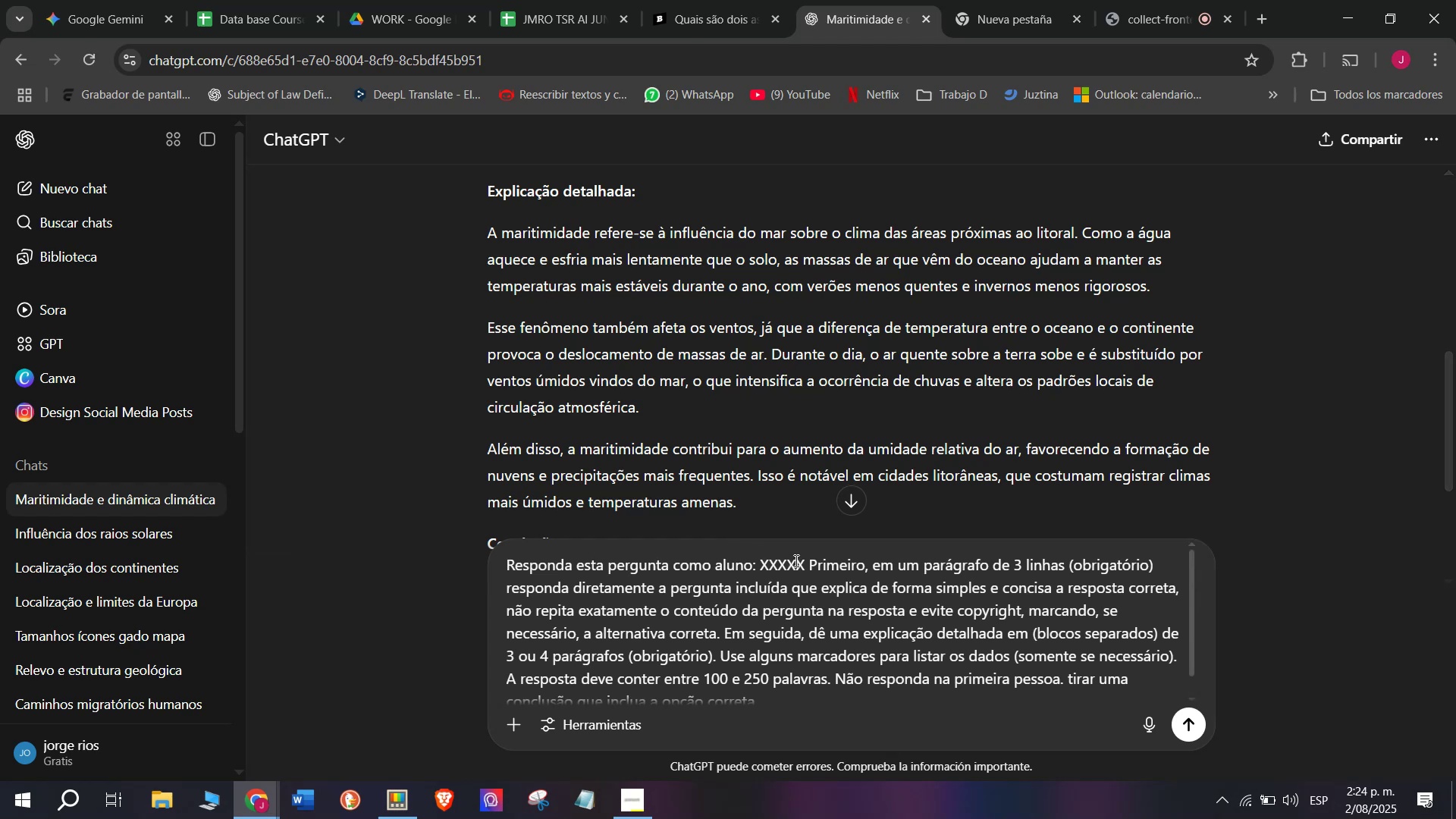 
left_click_drag(start_coordinate=[805, 562], to_coordinate=[762, 560])
 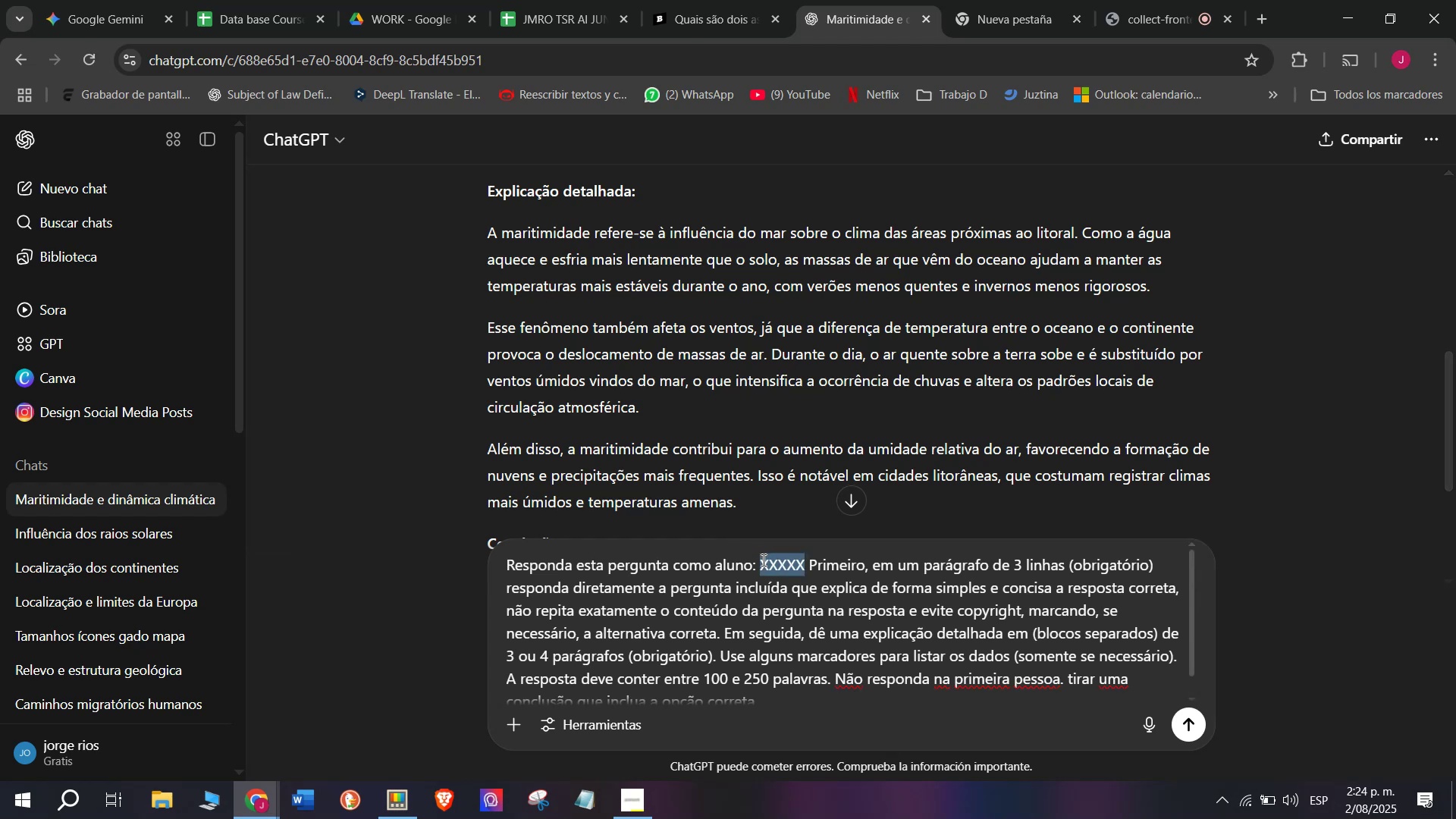 
key(Meta+MetaLeft)
 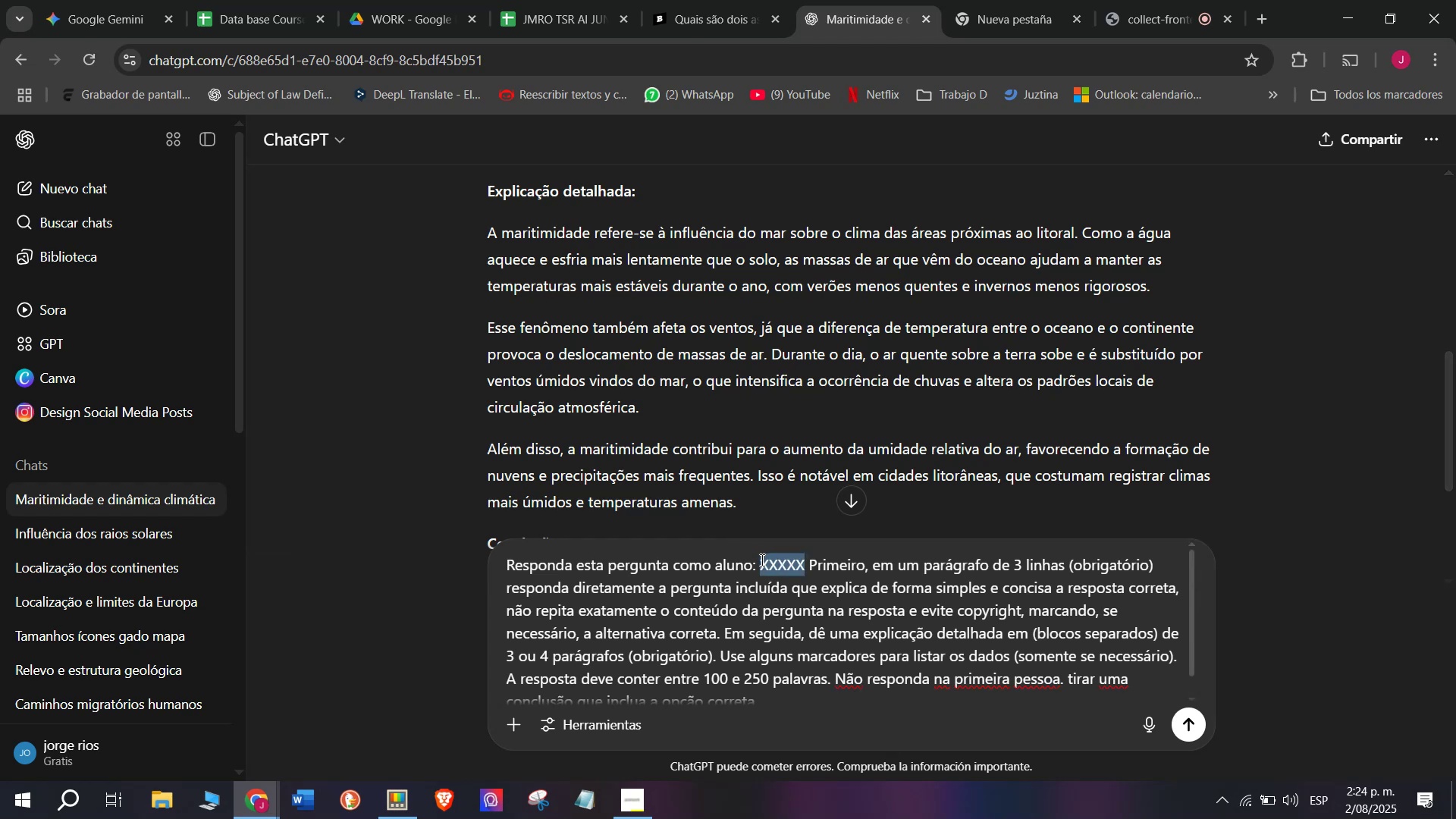 
key(Meta+V)
 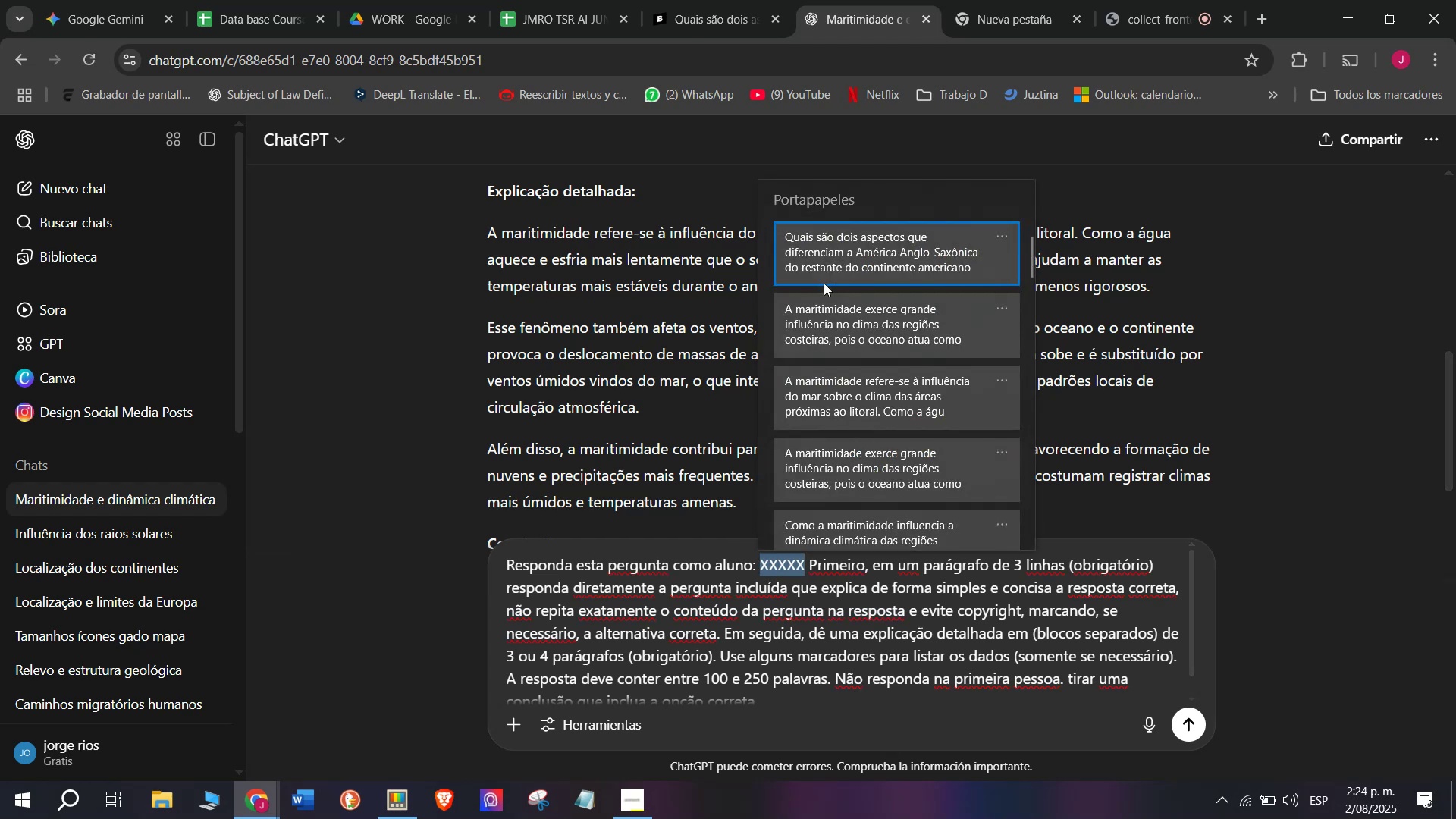 
left_click([824, 263])
 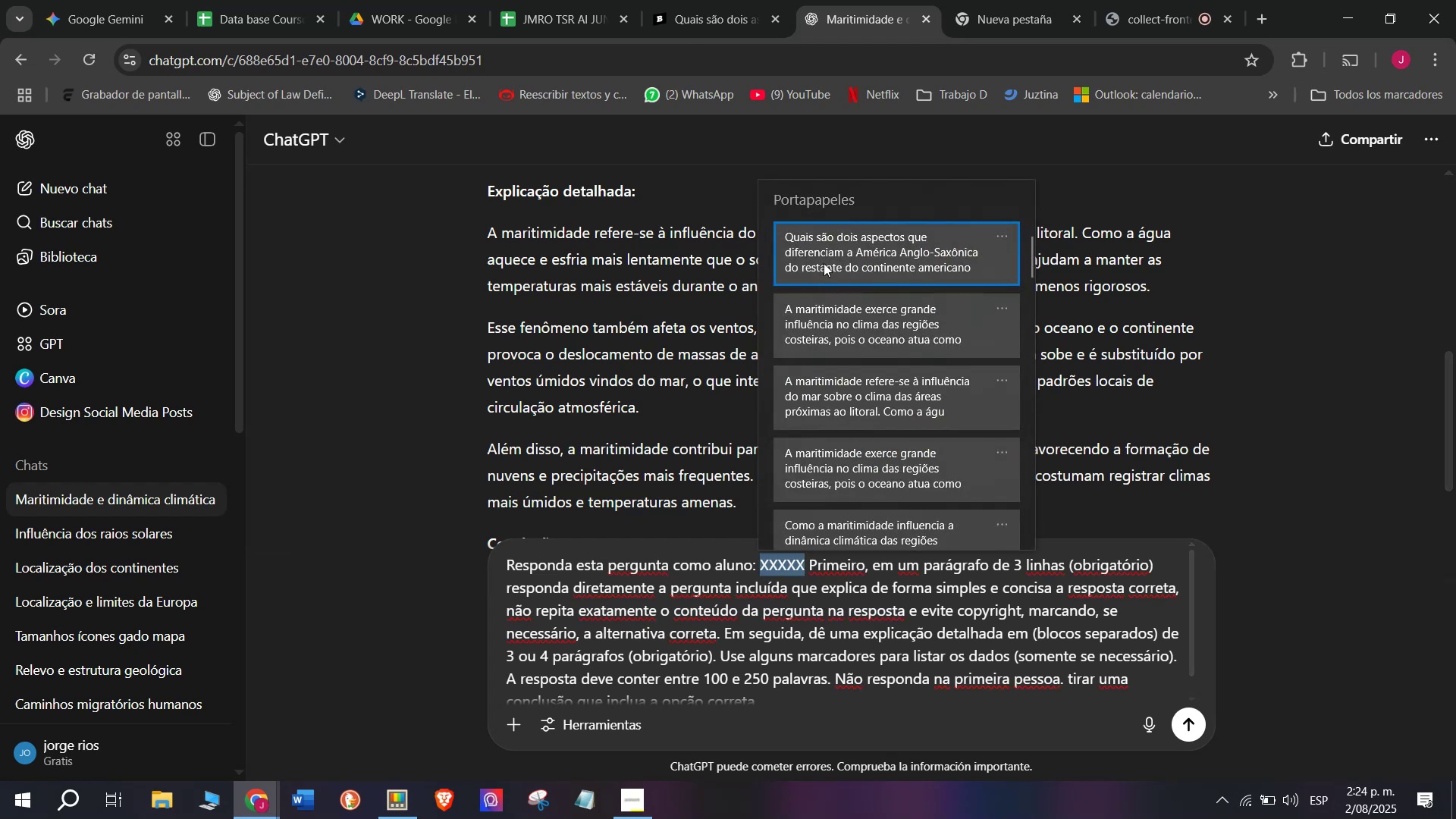 
key(Control+ControlLeft)
 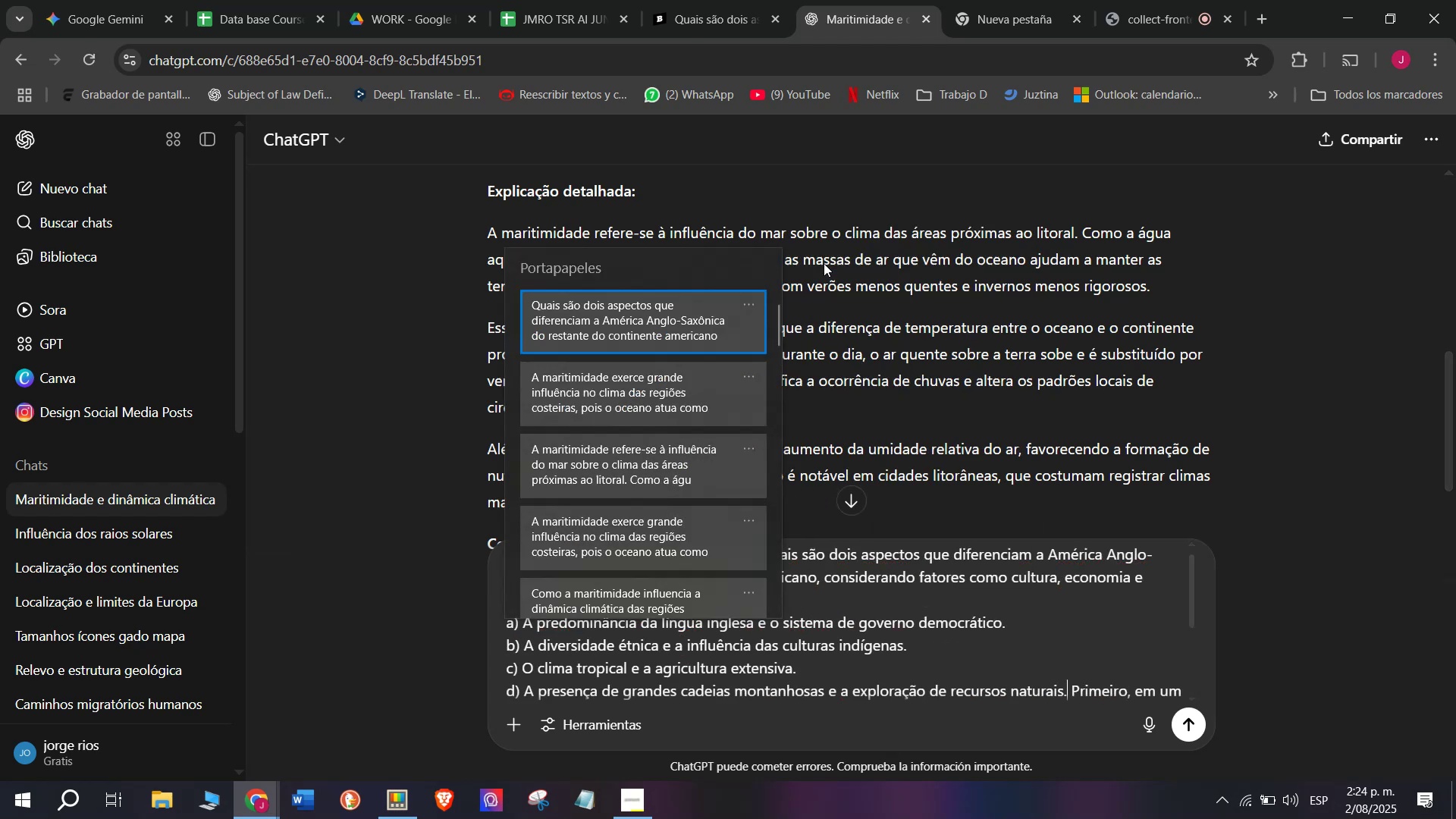 
key(Control+V)
 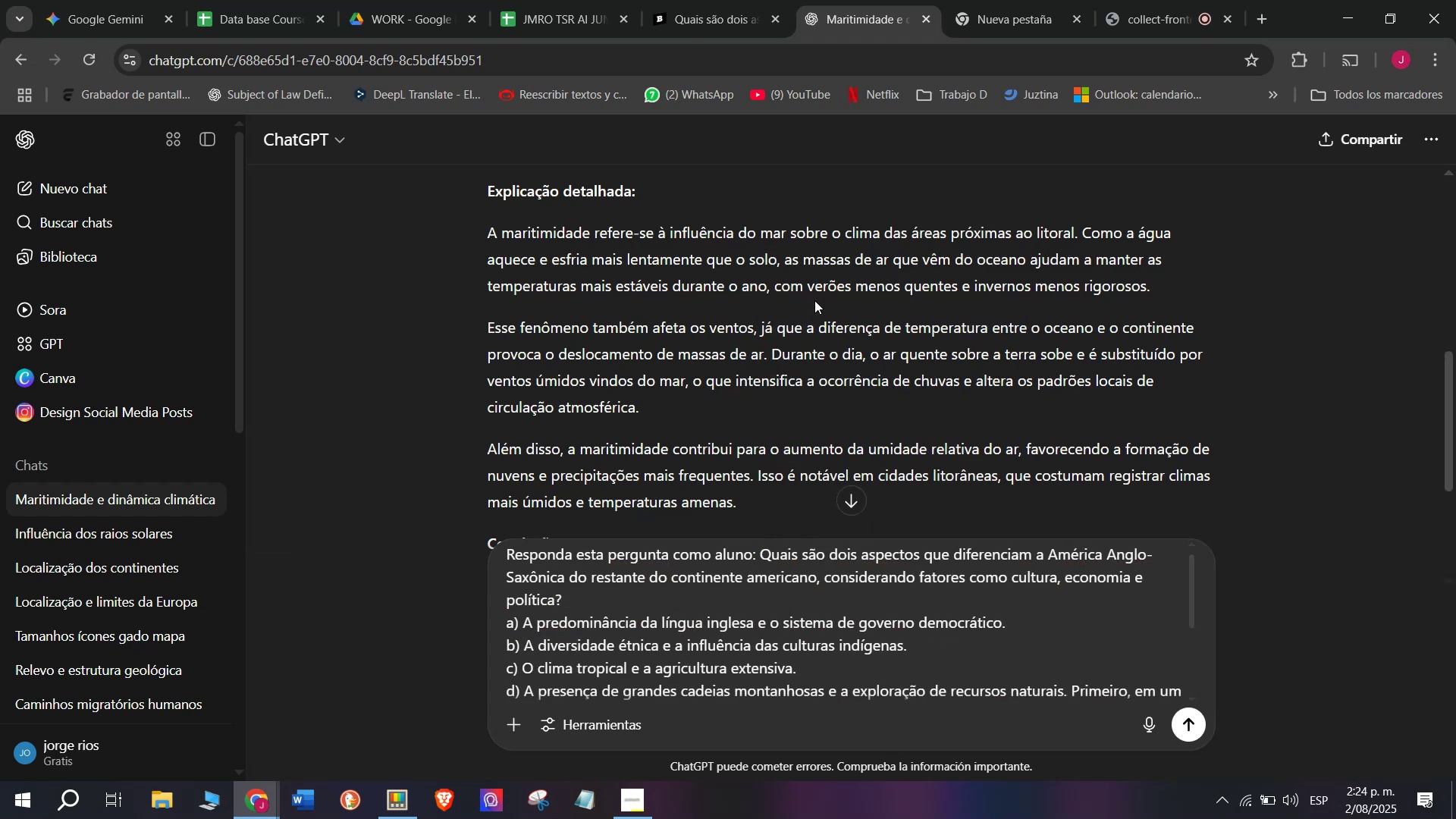 
key(Enter)
 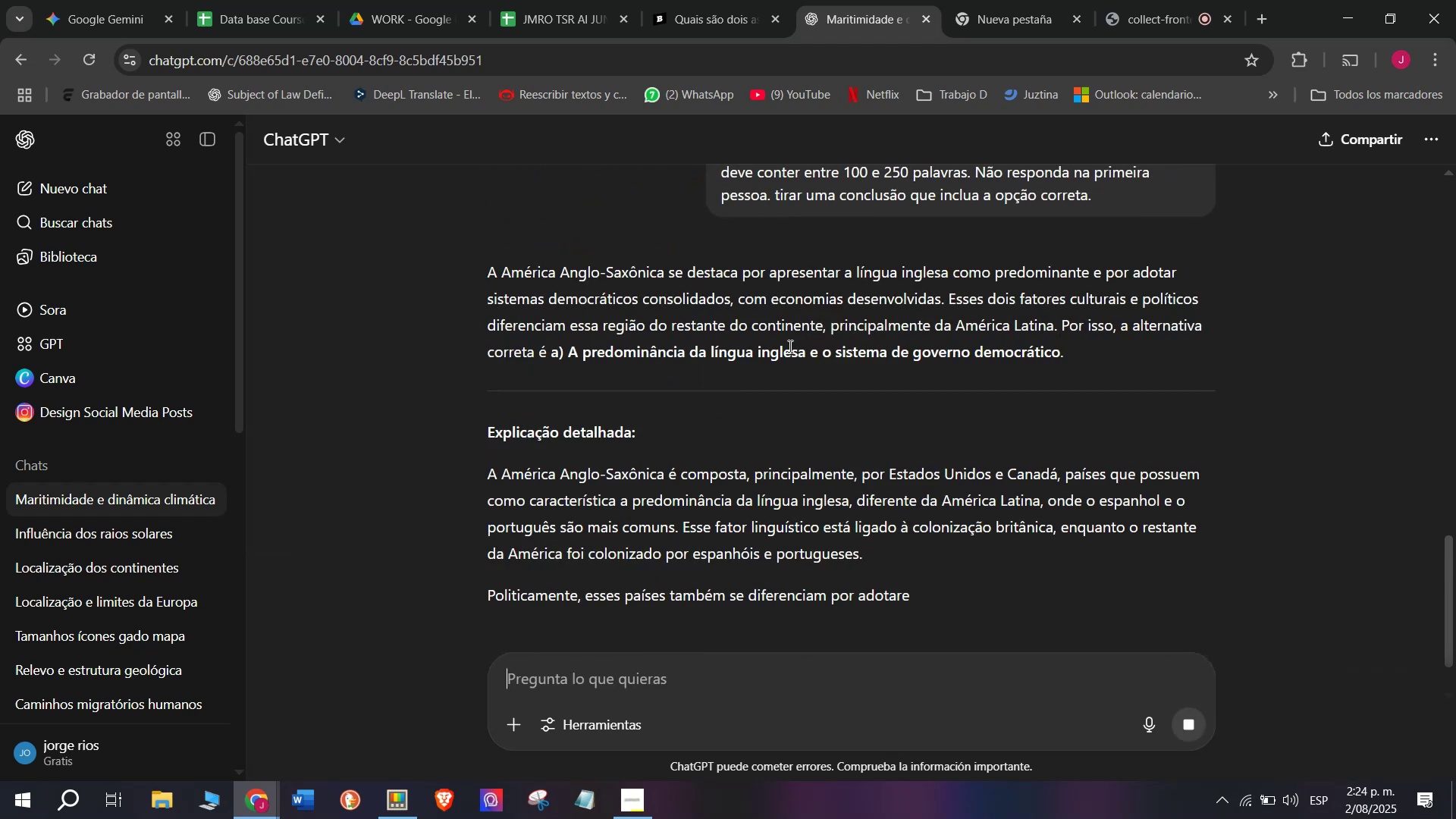 
wait(5.94)
 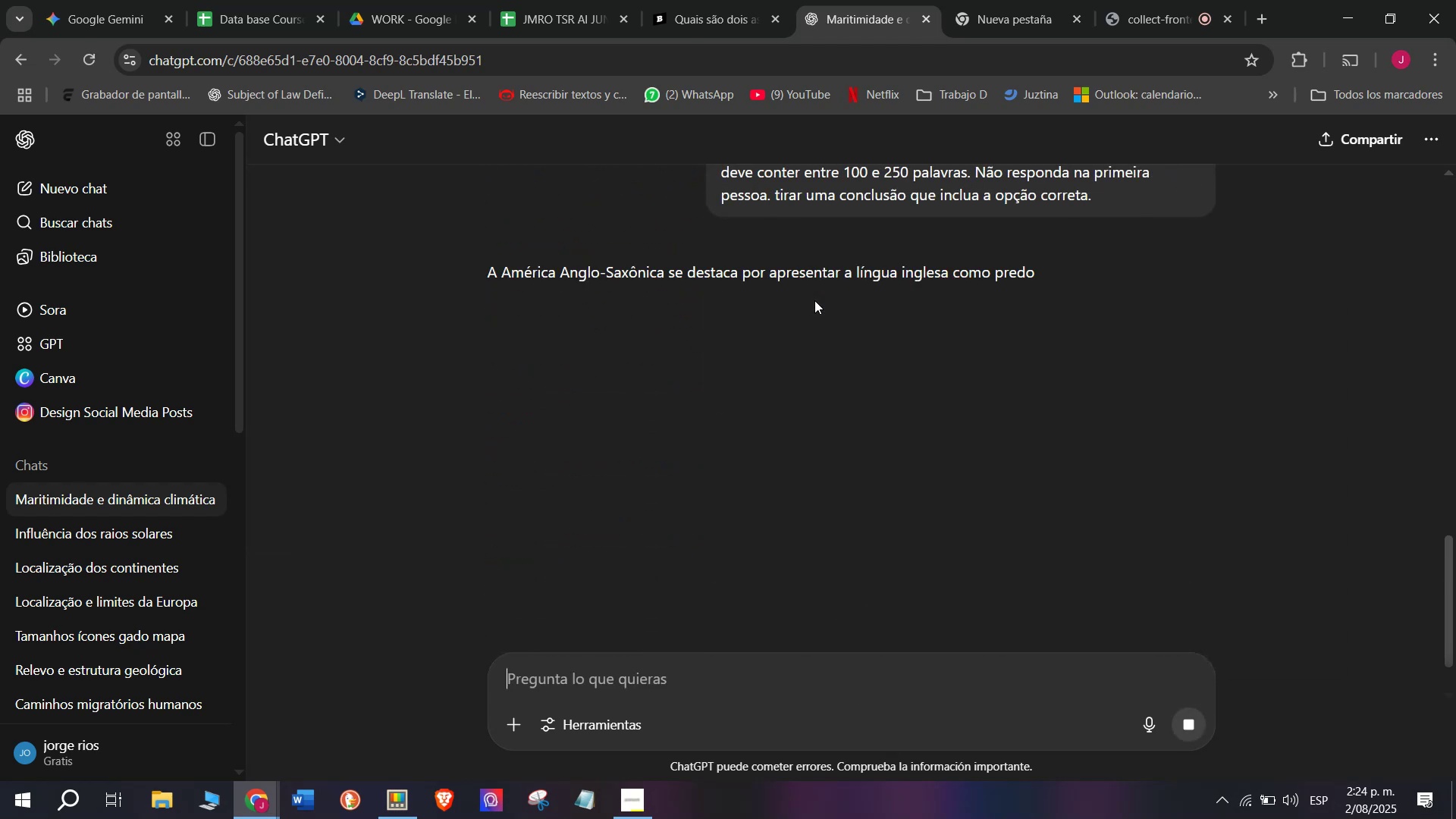 
scroll: coordinate [638, 397], scroll_direction: down, amount: 1.0
 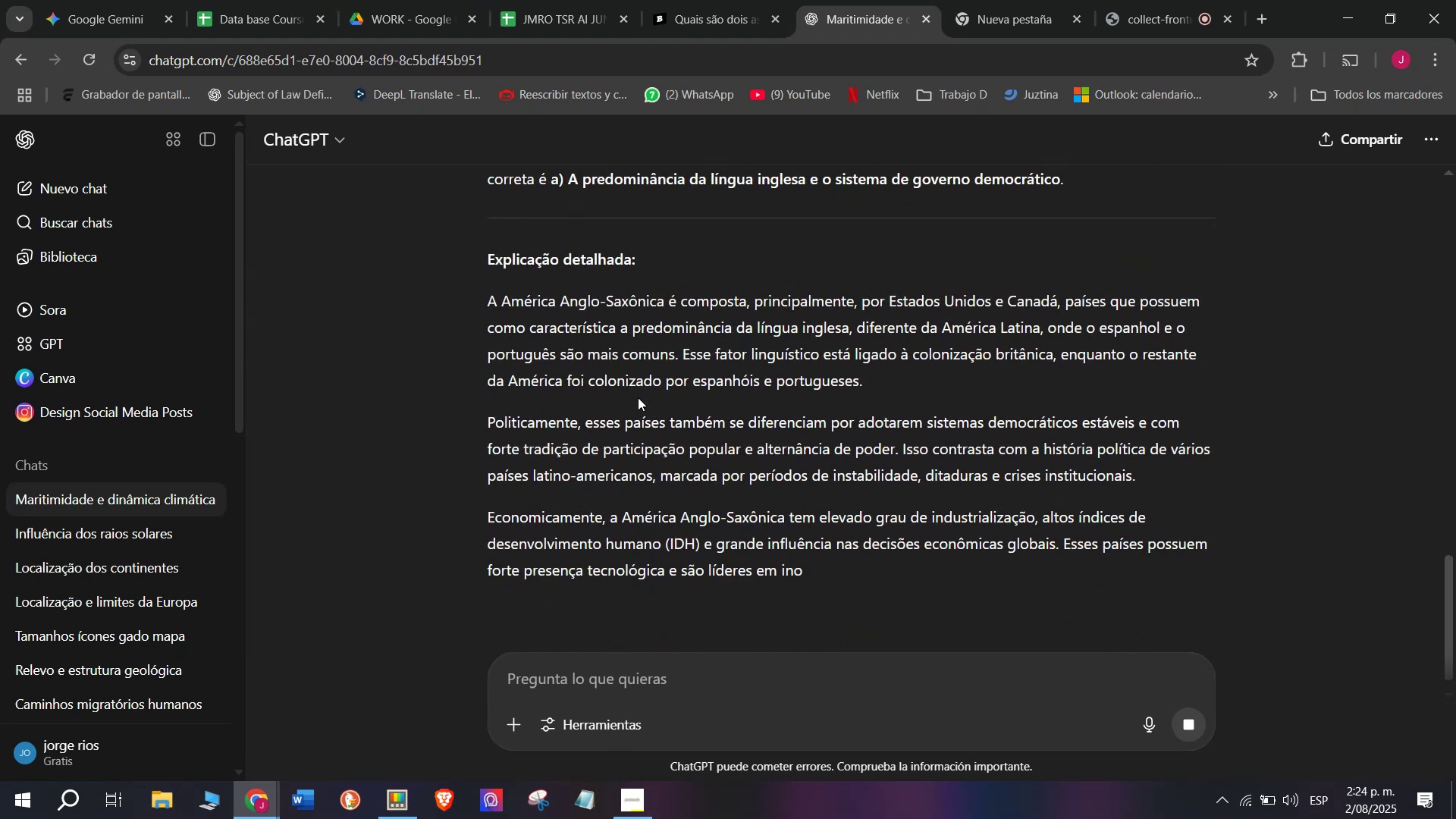 
scroll: coordinate [638, 397], scroll_direction: up, amount: 1.0
 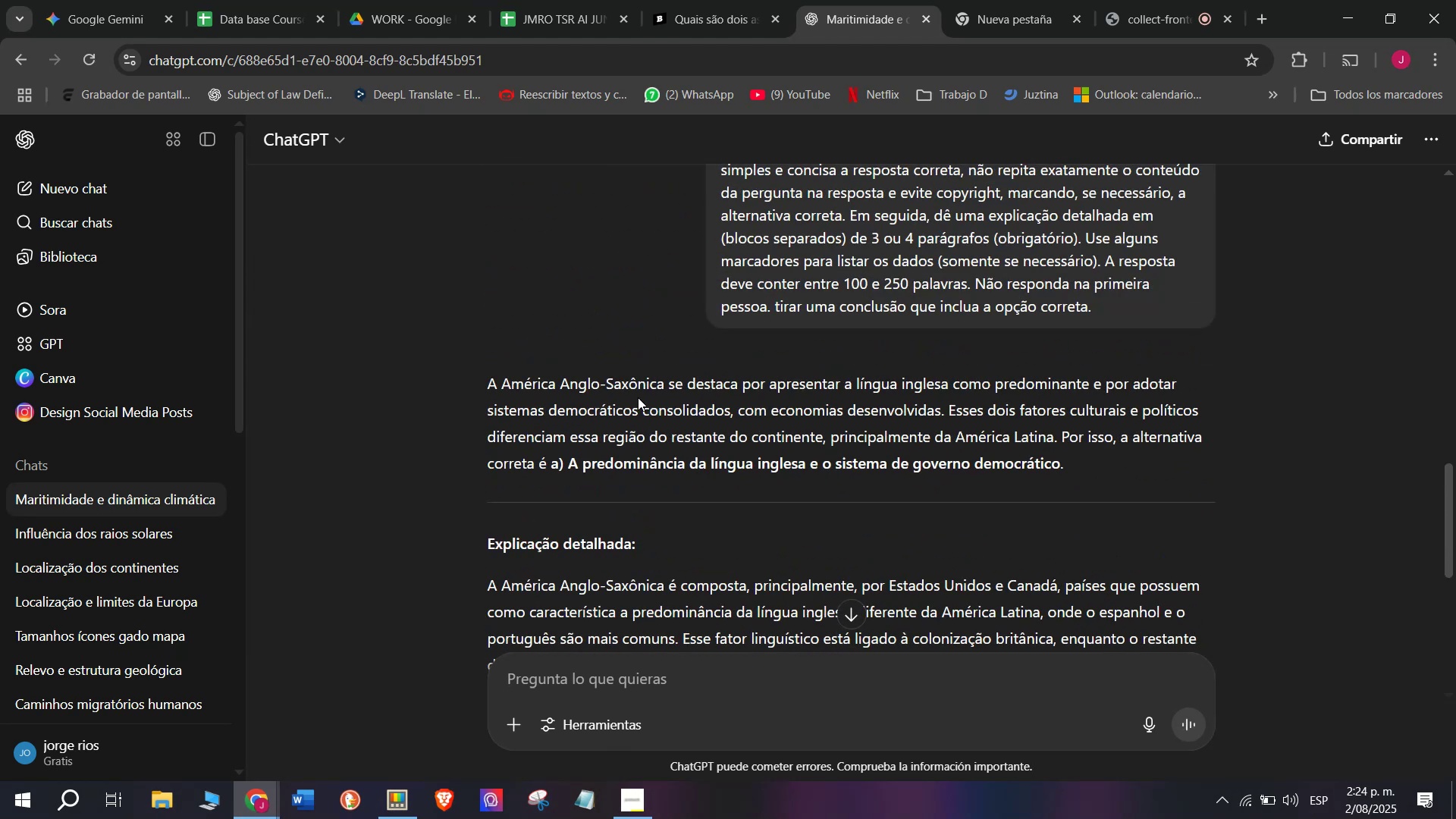 
scroll: coordinate [638, 397], scroll_direction: down, amount: 1.0
 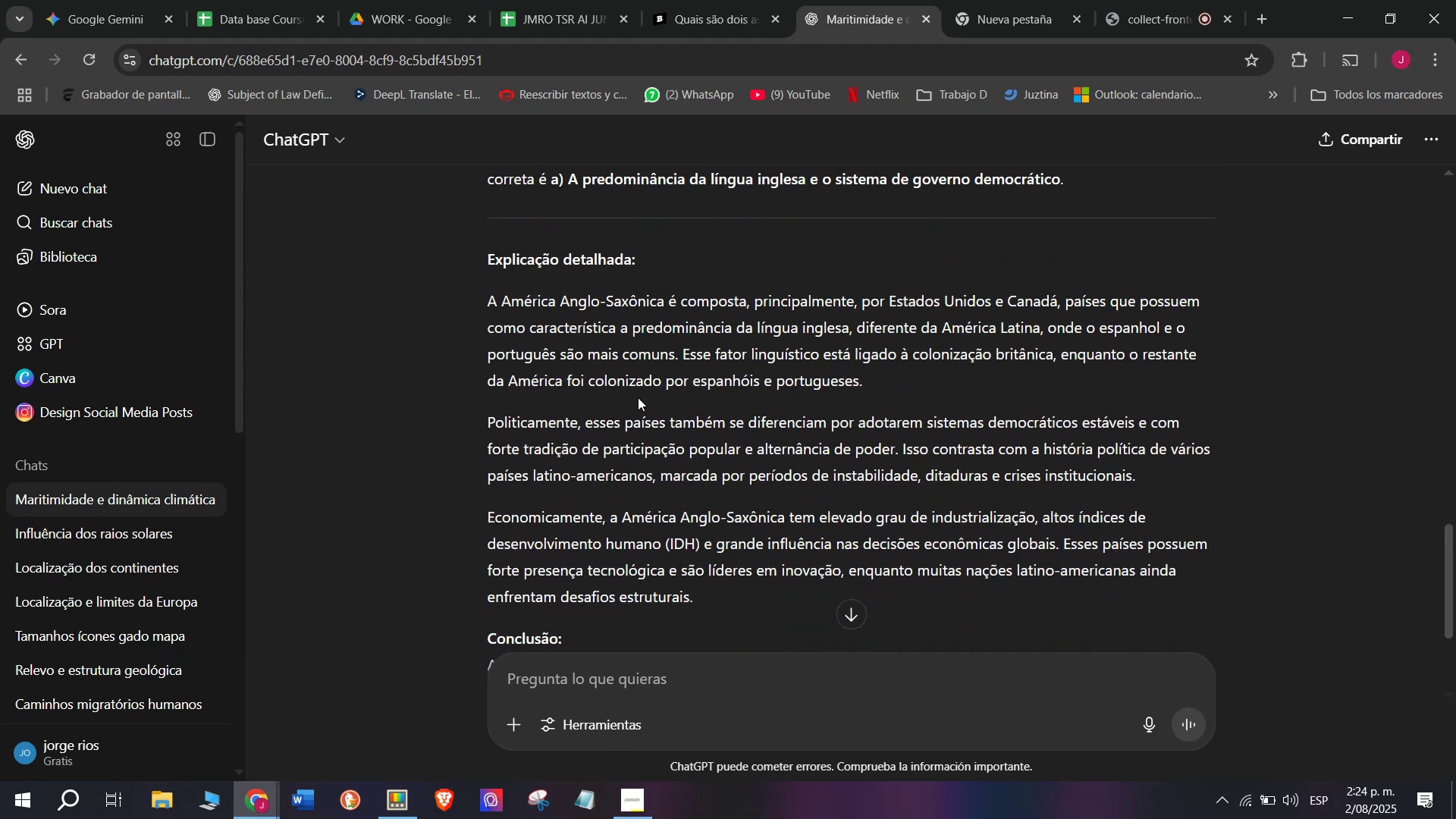 
scroll: coordinate [638, 397], scroll_direction: up, amount: 1.0
 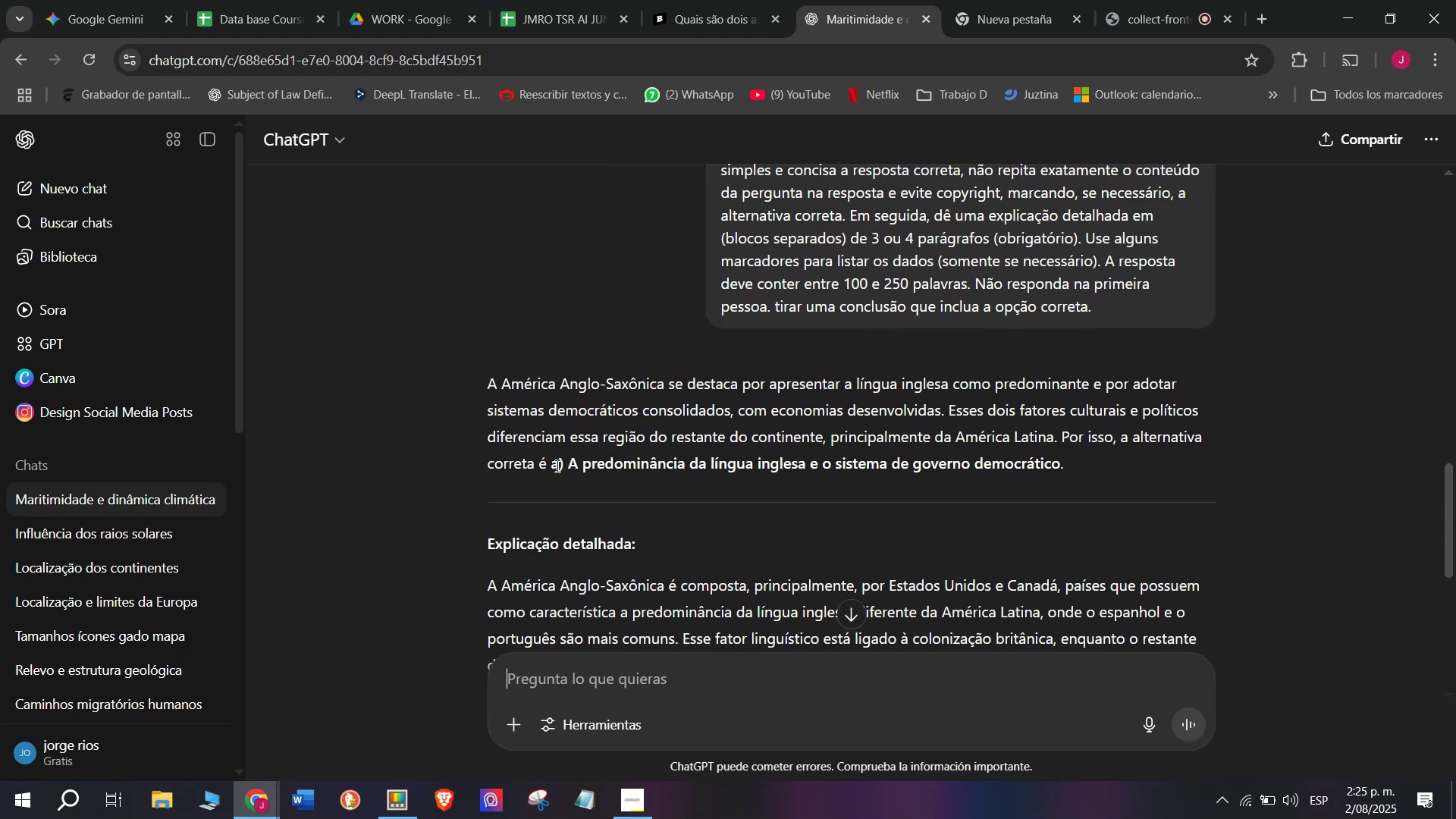 
left_click([556, 464])
 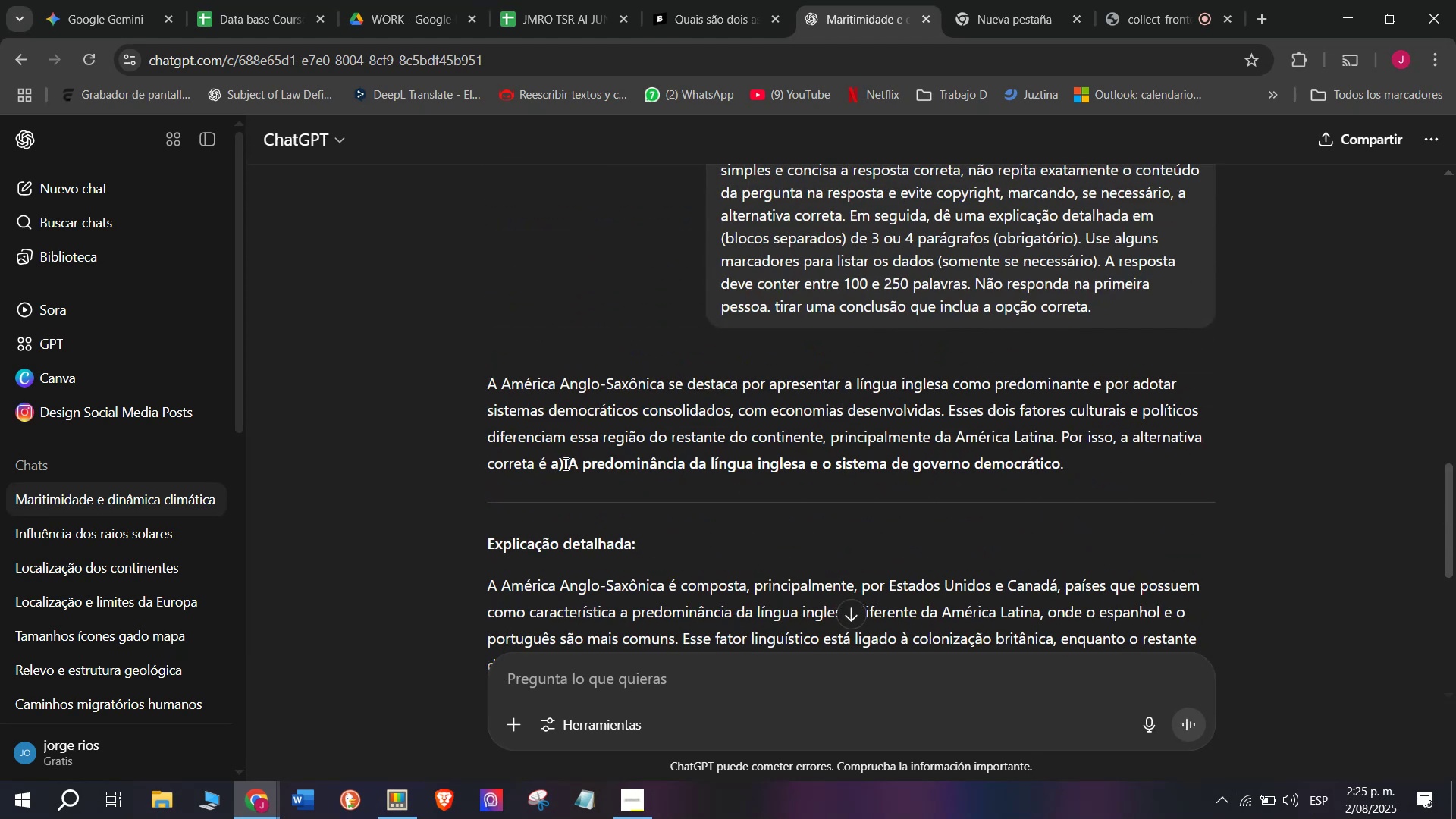 
left_click_drag(start_coordinate=[557, 463], to_coordinate=[478, 399])
 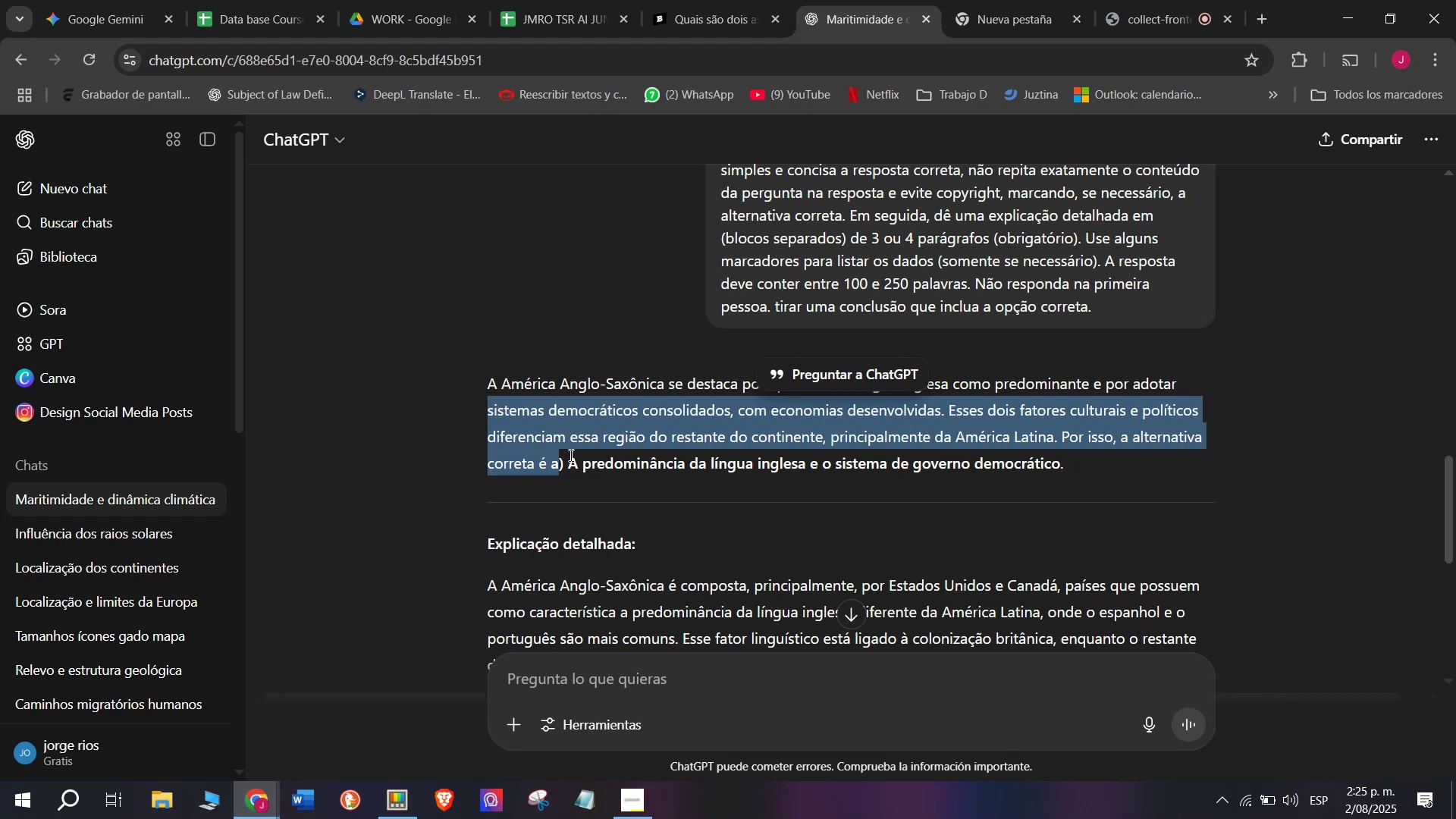 
left_click([578, 457])
 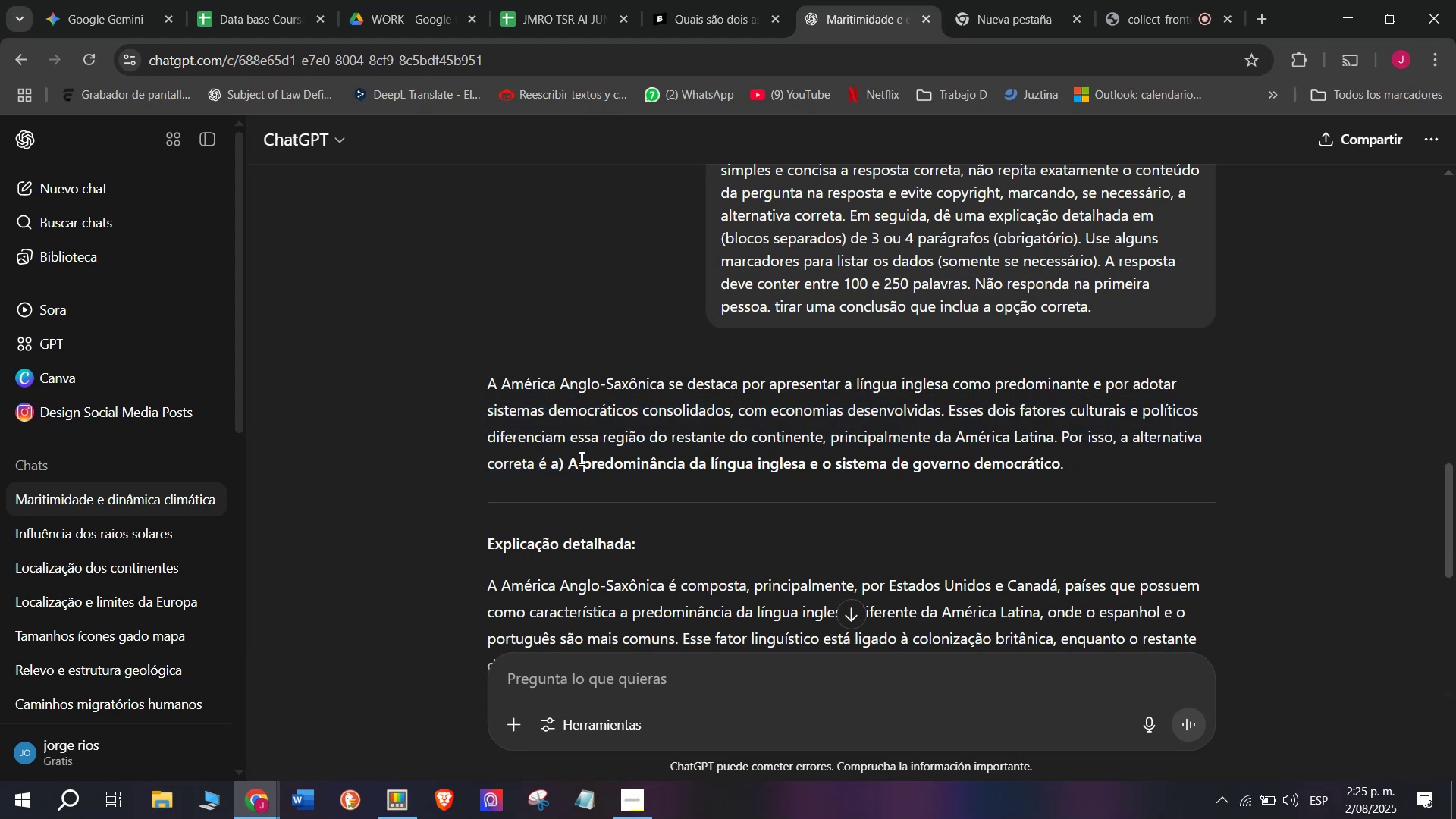 
left_click_drag(start_coordinate=[580, 459], to_coordinate=[480, 396])
 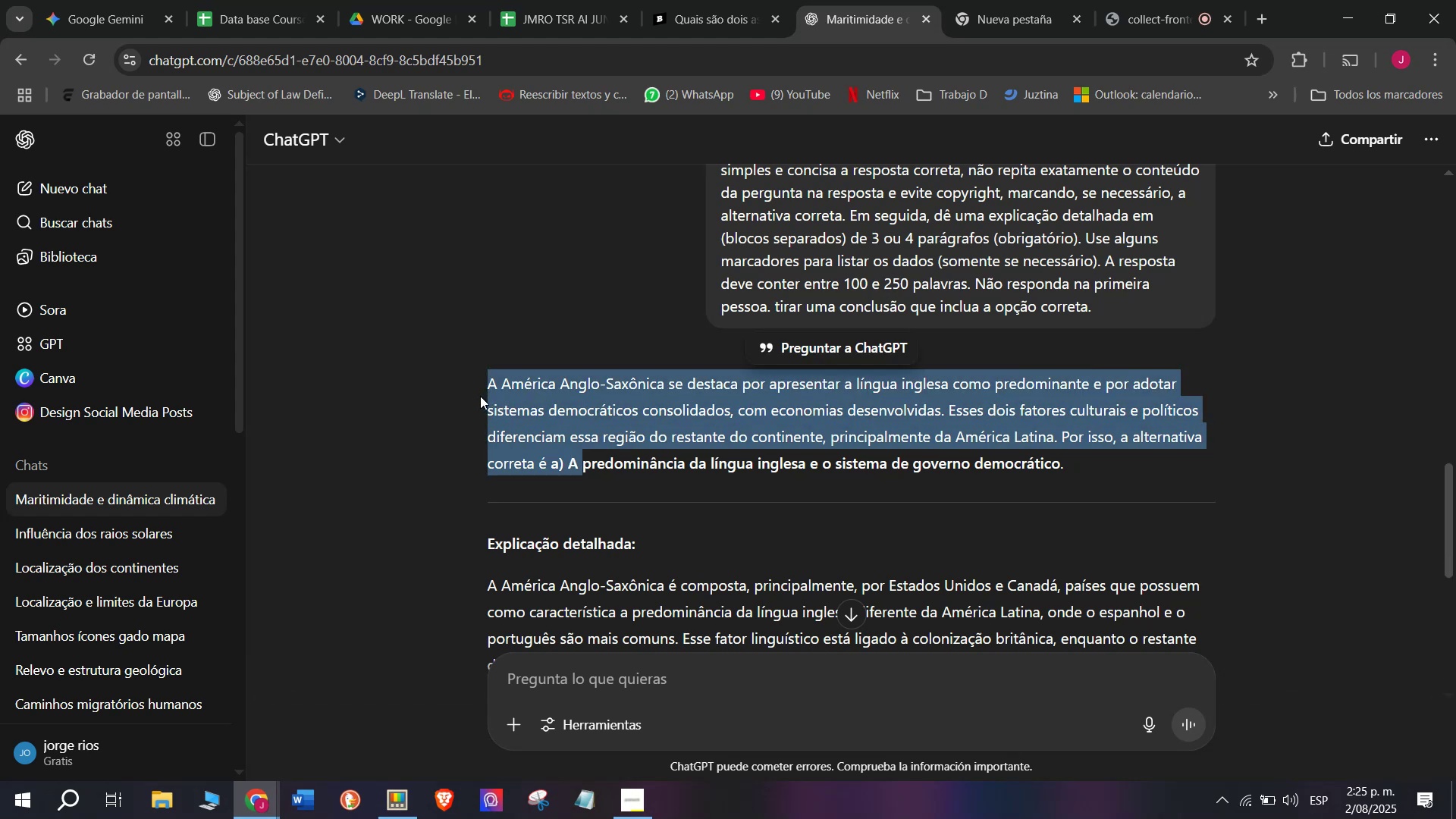 
key(Control+ControlLeft)
 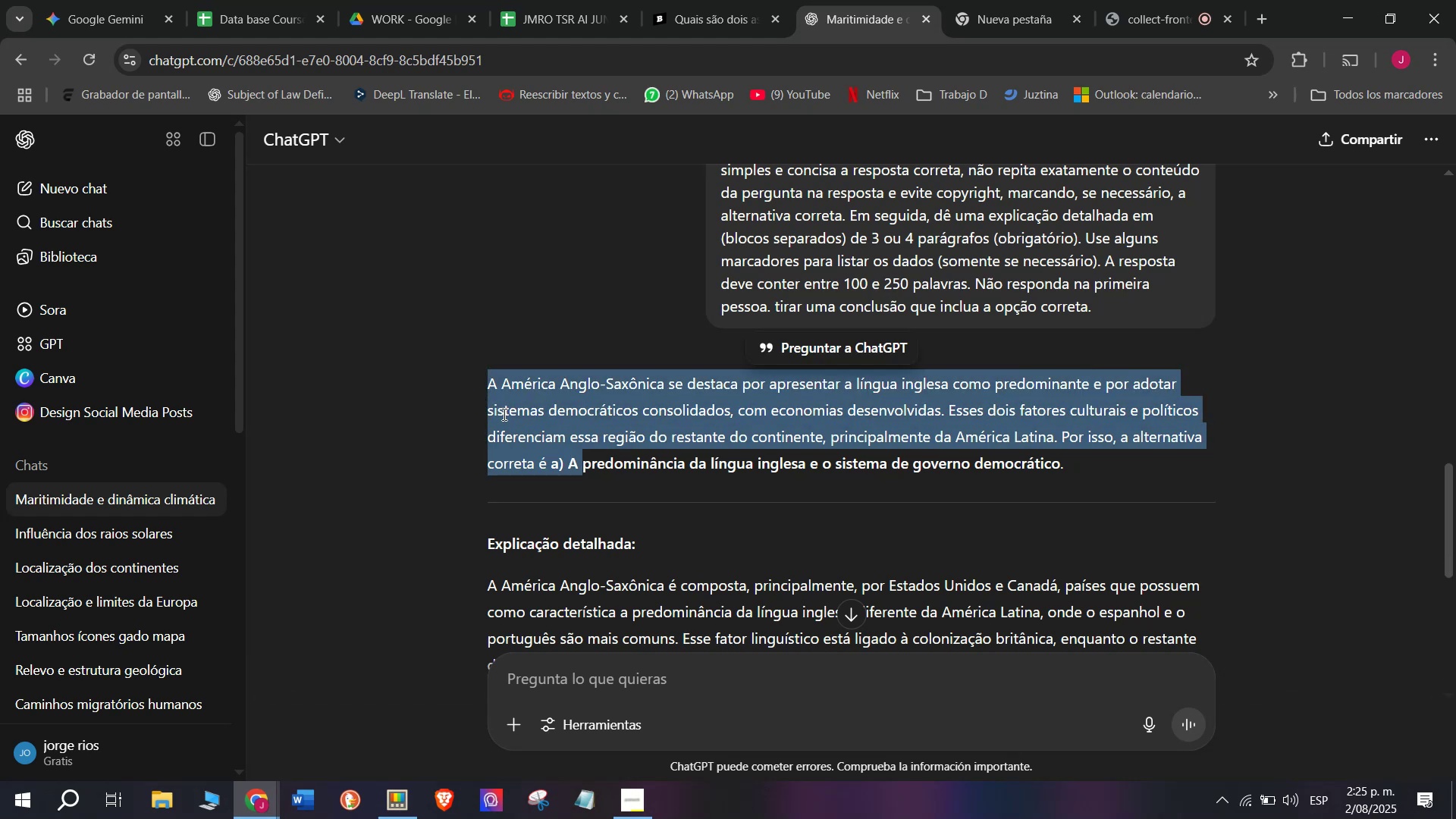 
key(Control+C)
 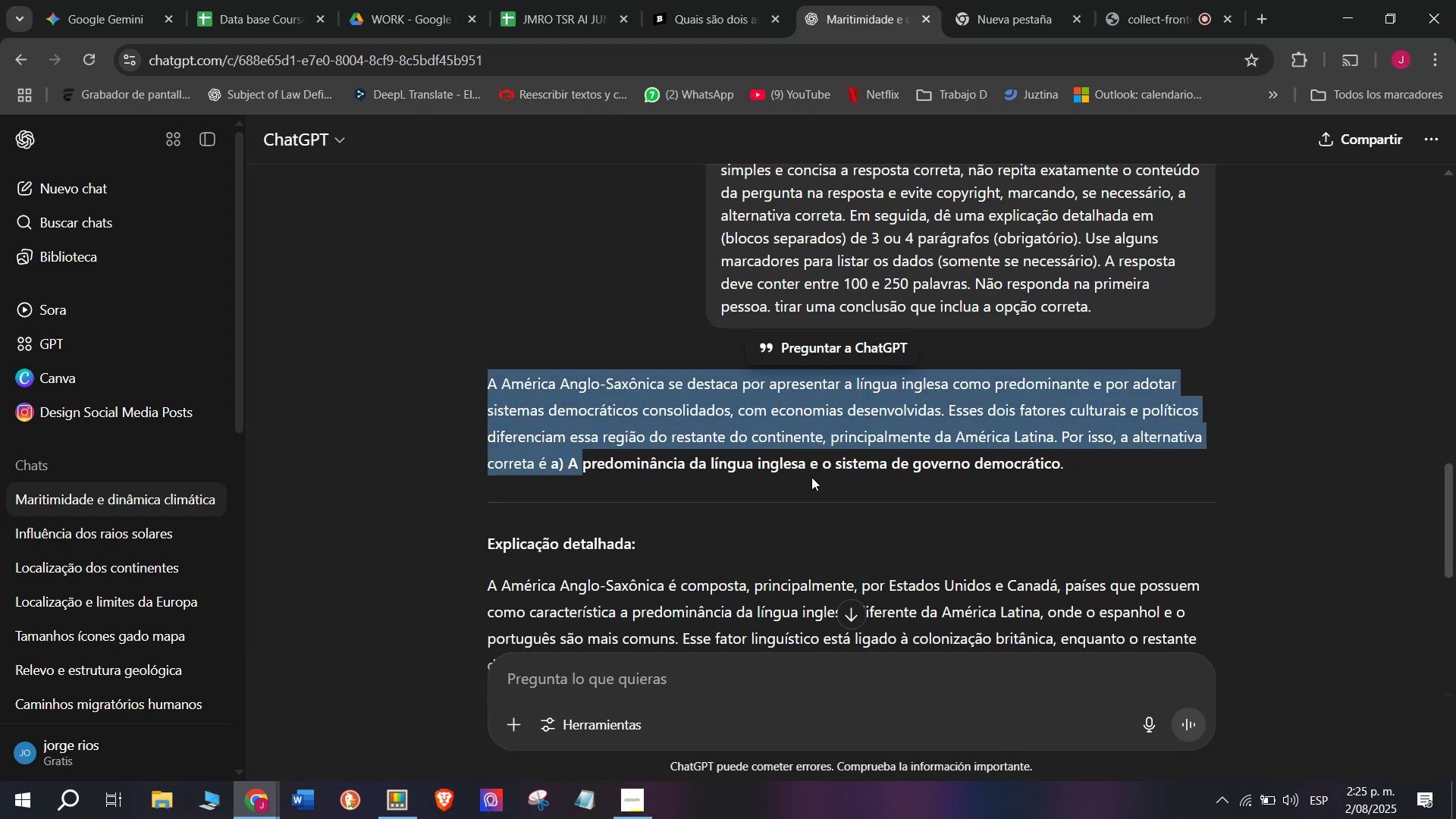 
scroll: coordinate [811, 477], scroll_direction: down, amount: 1.0
 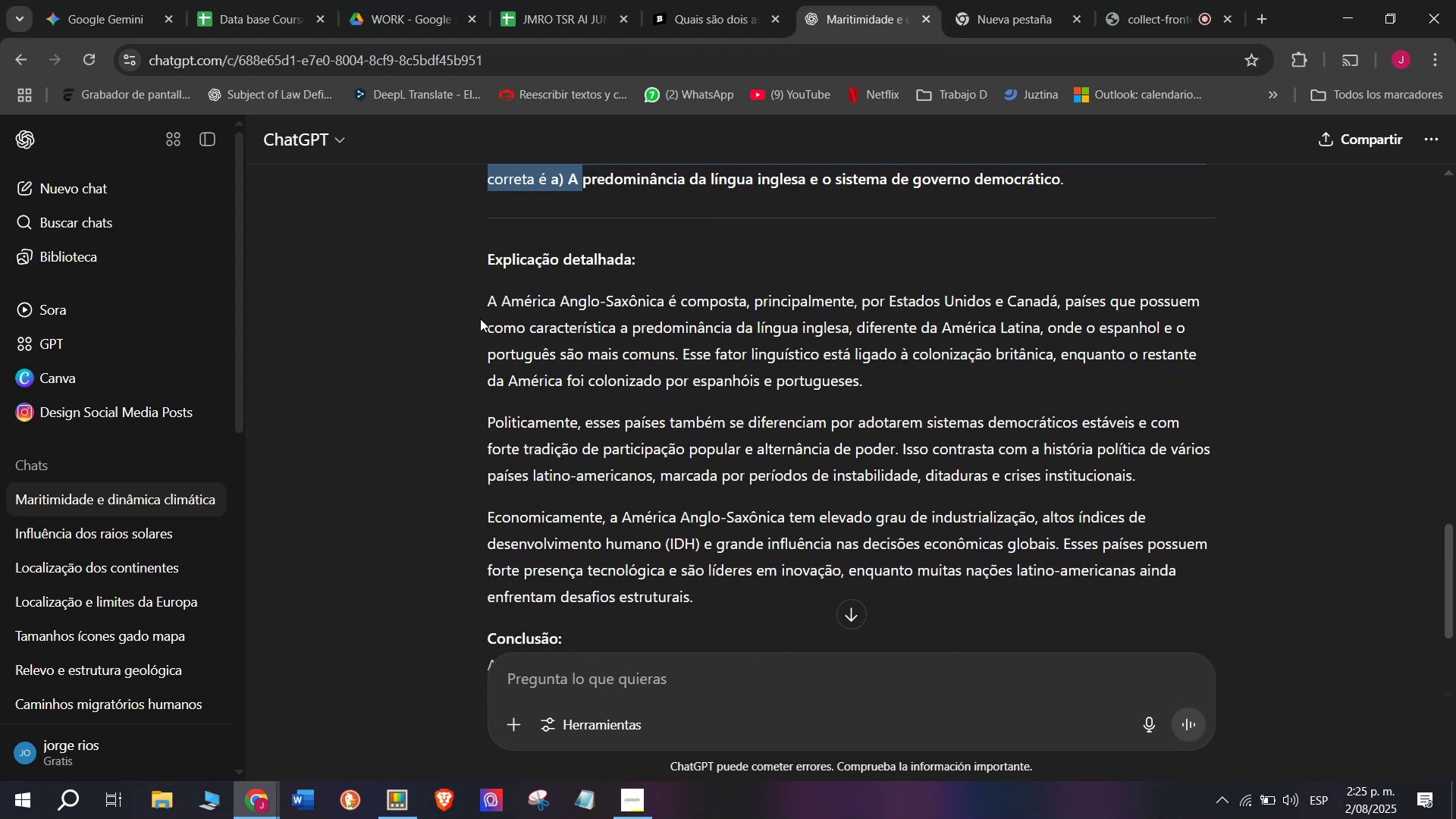 
left_click_drag(start_coordinate=[469, 301], to_coordinate=[794, 583])
 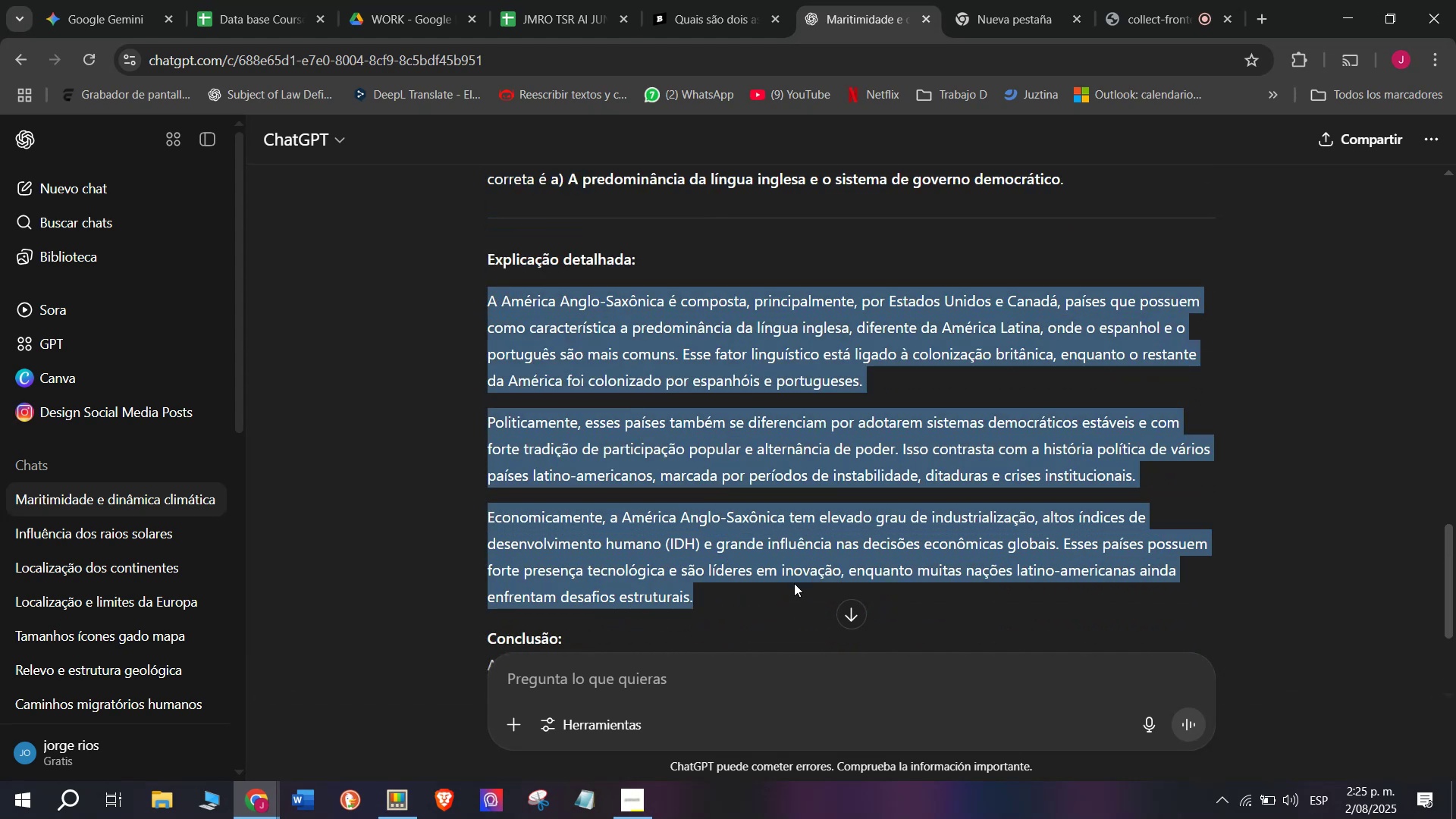 
key(Control+C)
 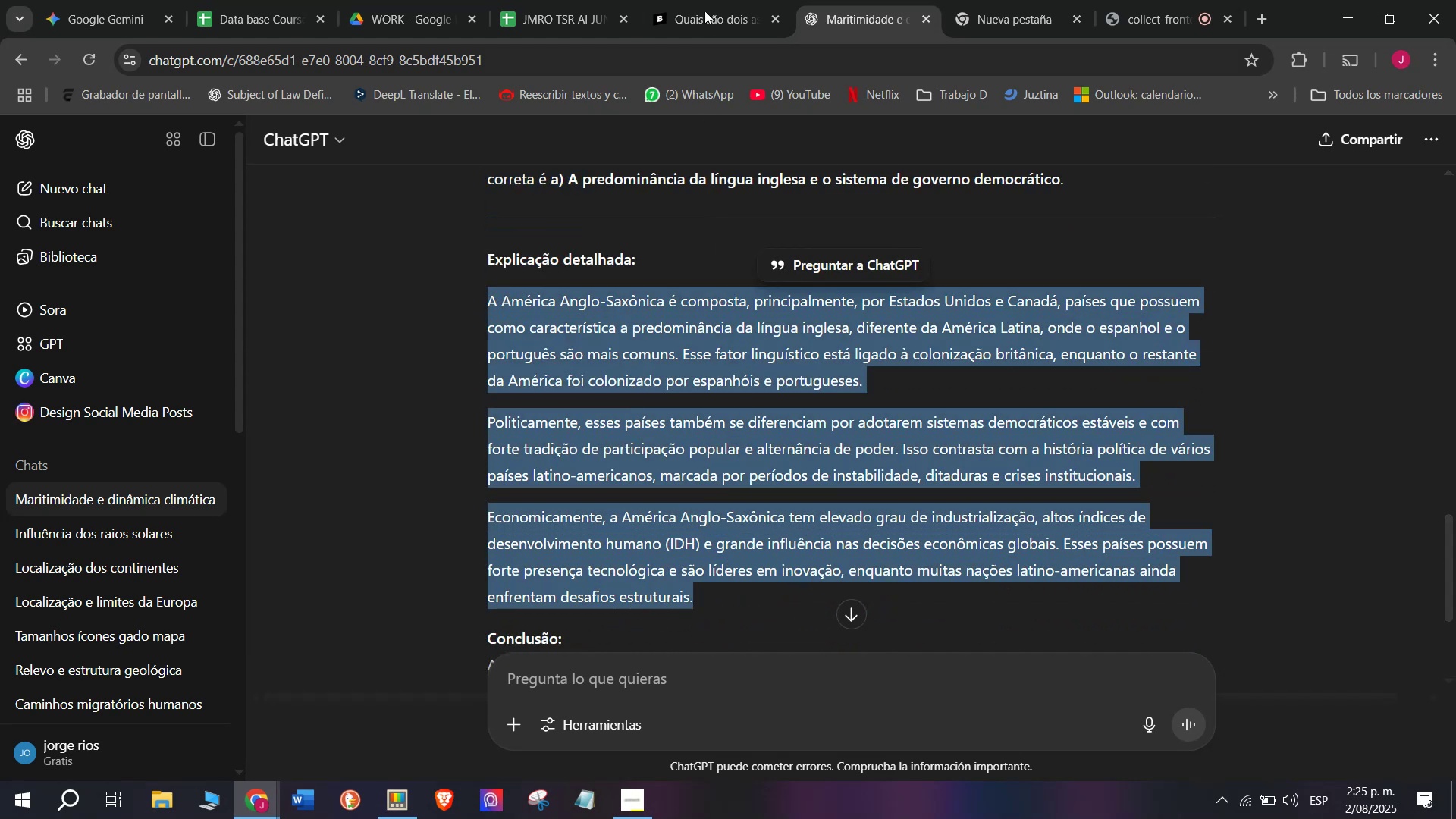 
left_click([695, 0])
 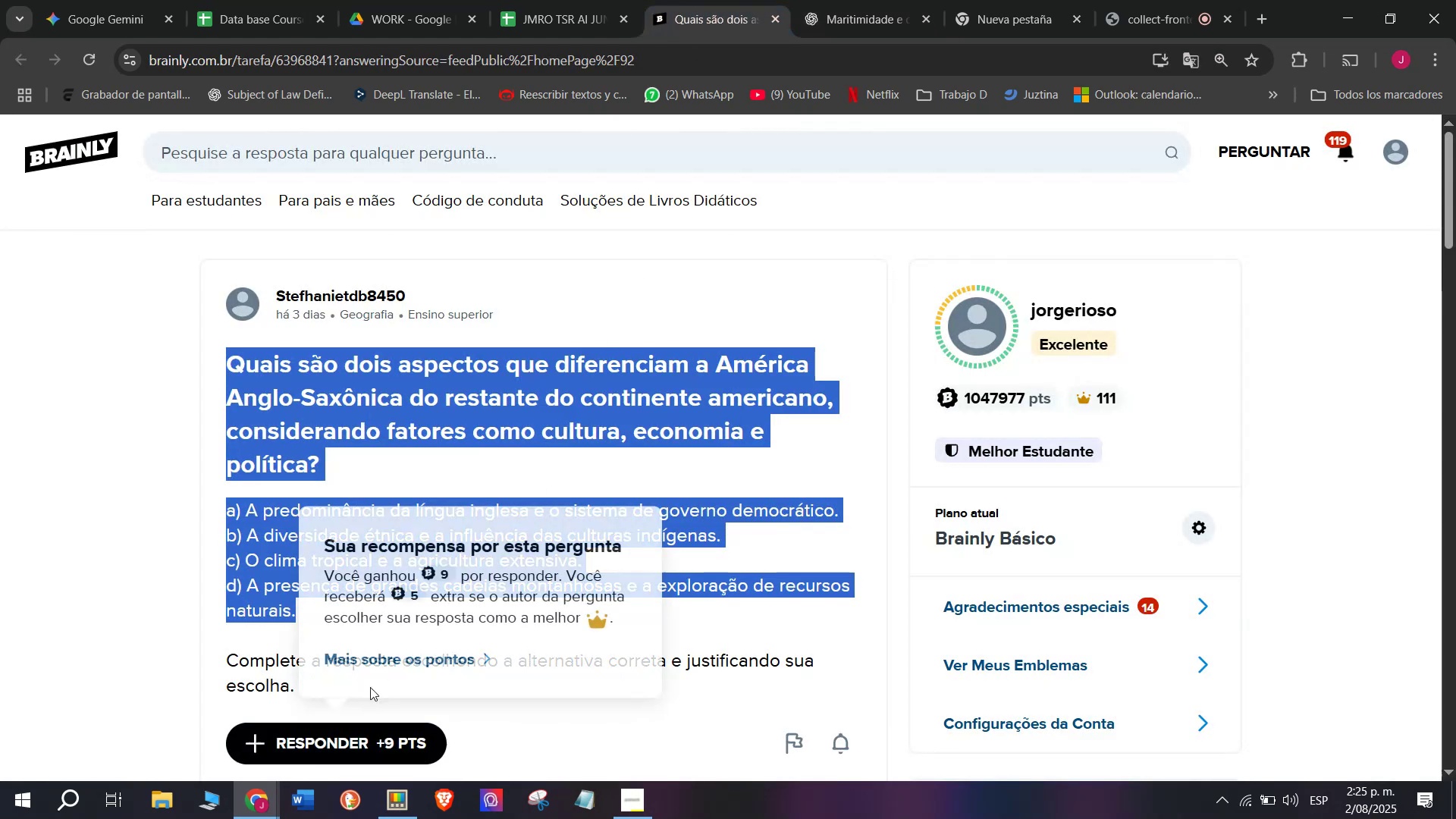 
left_click_drag(start_coordinate=[675, 475], to_coordinate=[533, 212])
 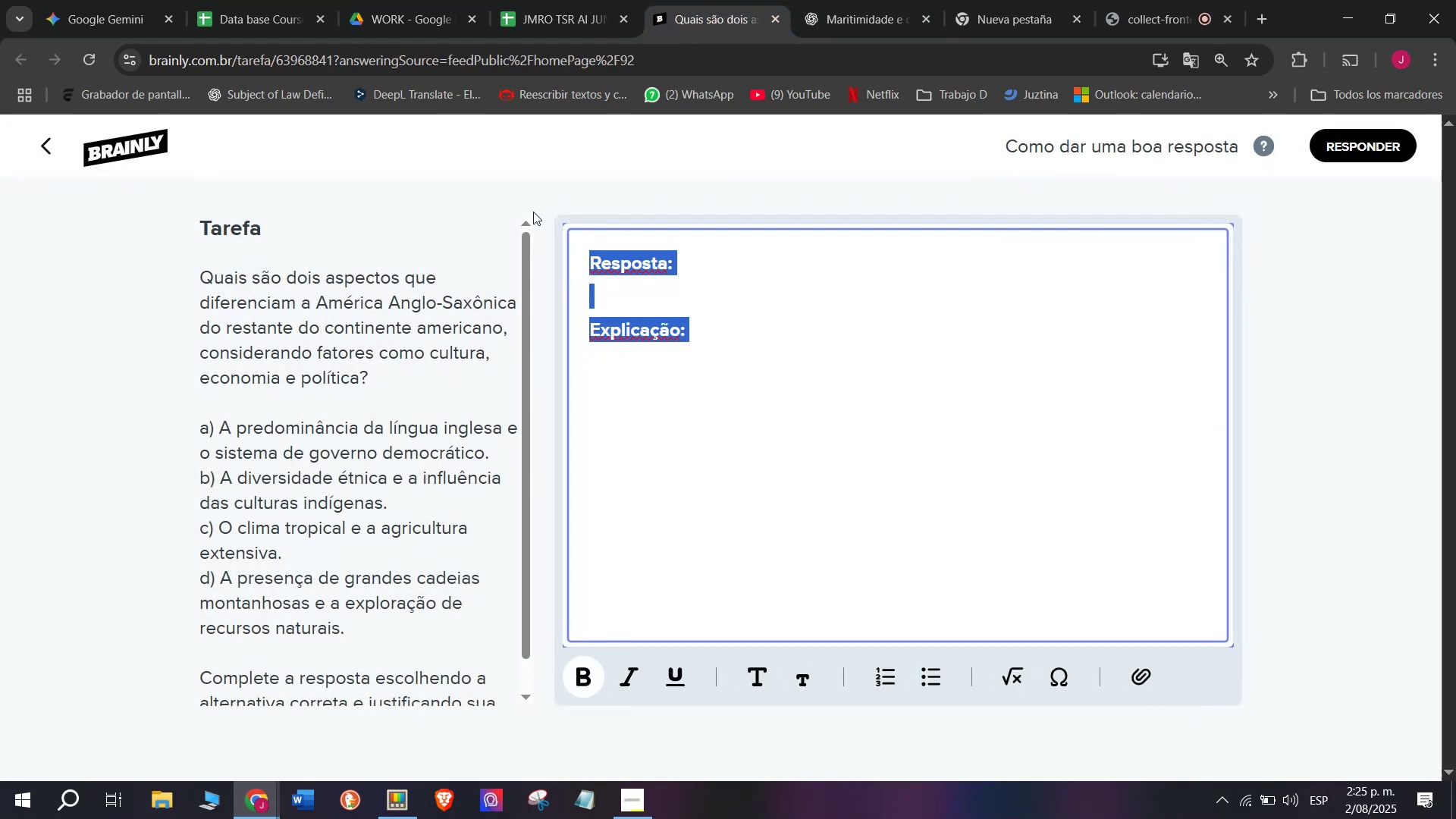 
key(Meta+V)
 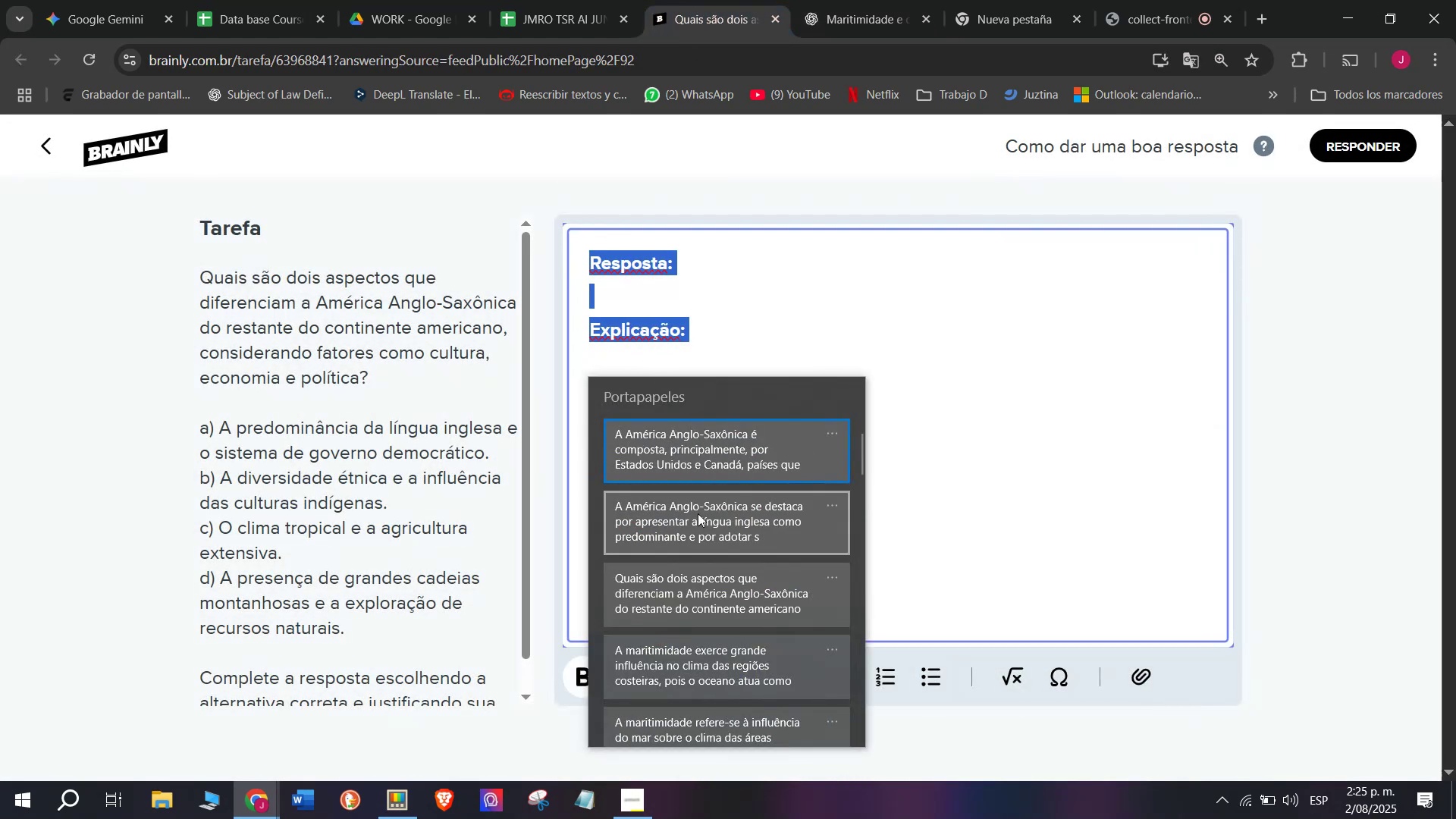 
left_click([698, 516])
 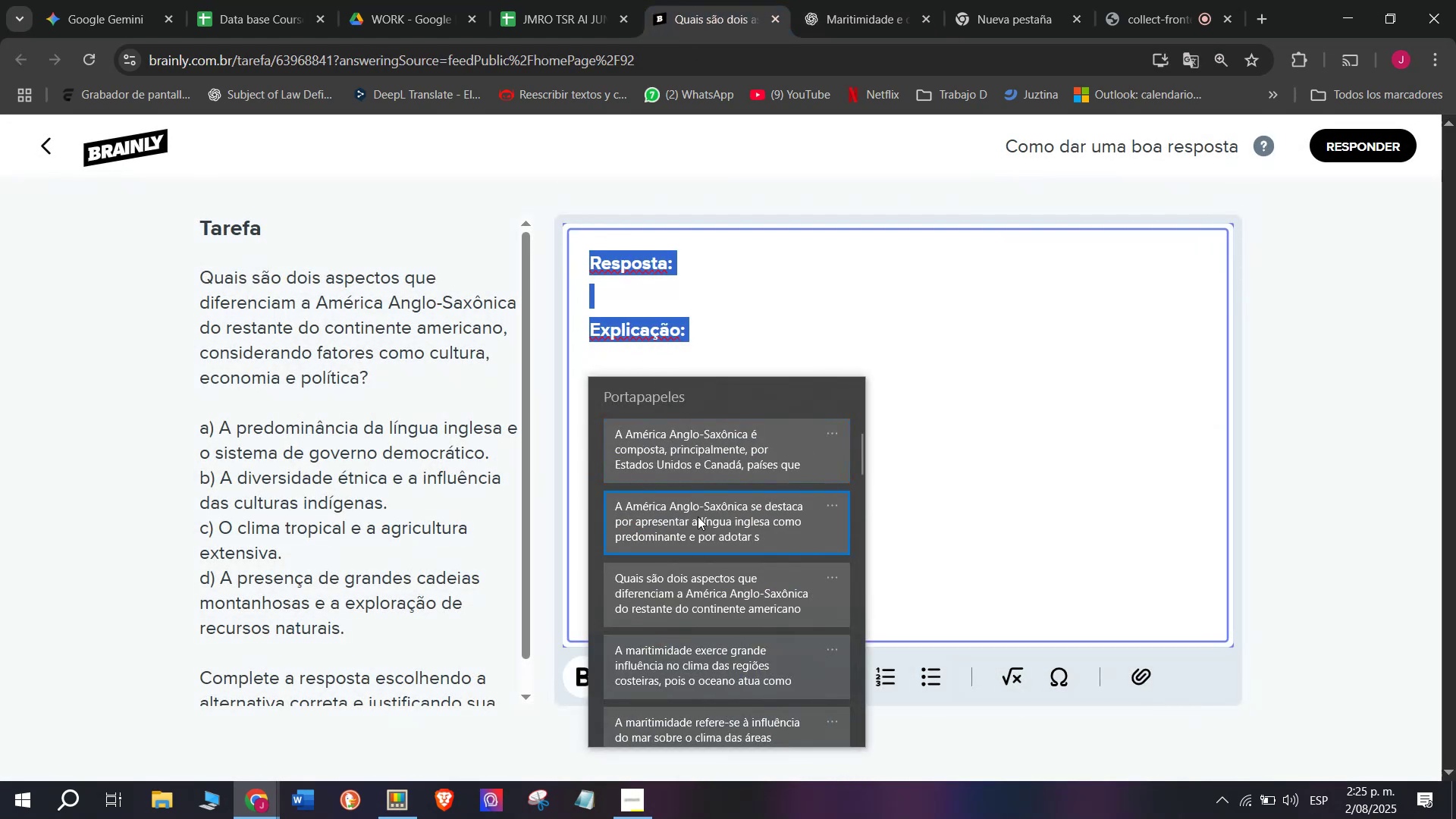 
key(Control+ControlLeft)
 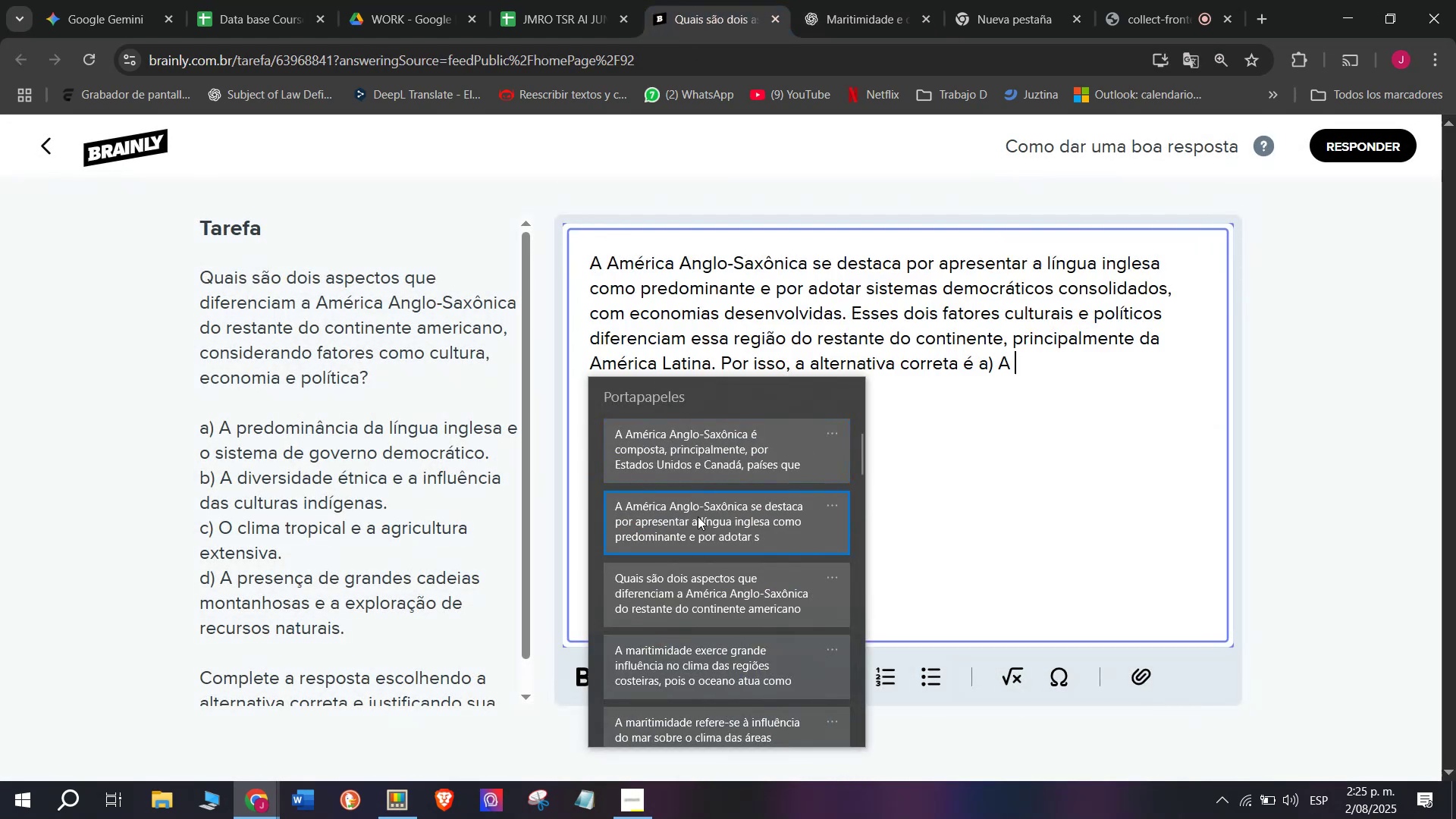 
key(Control+V)
 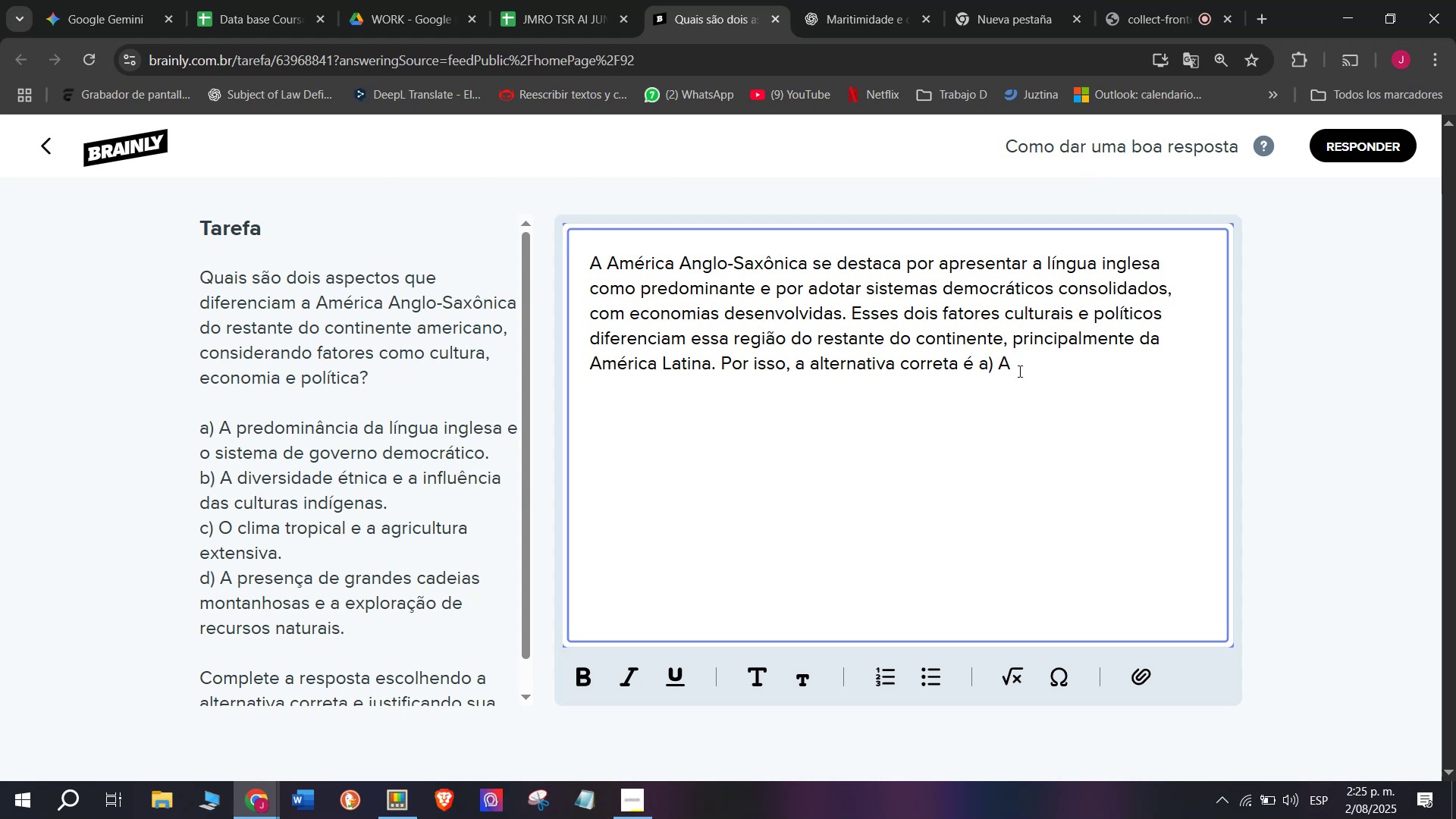 
left_click([996, 363])
 